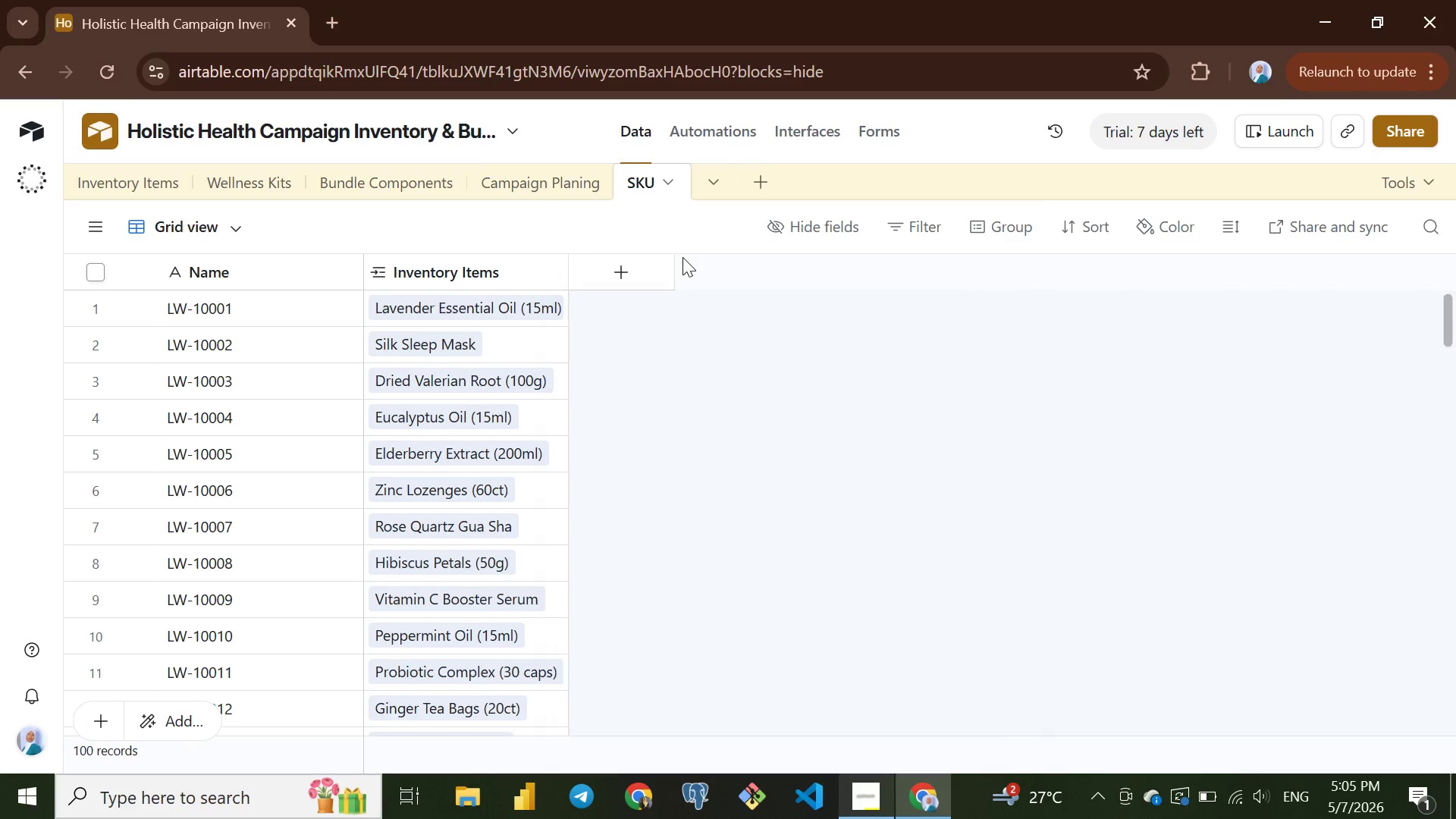 
left_click([682, 257])
 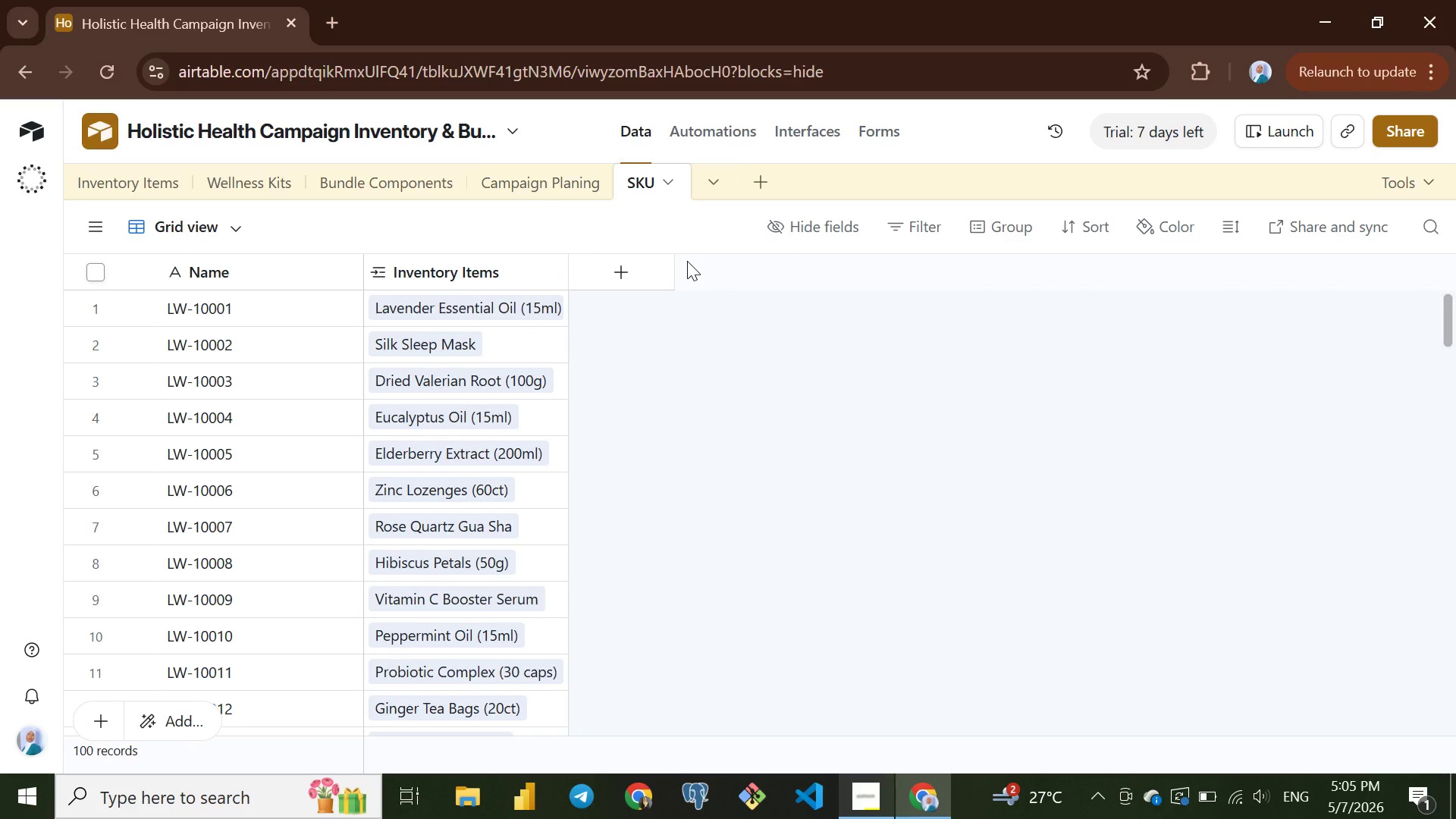 
key(Control+ControlLeft)
 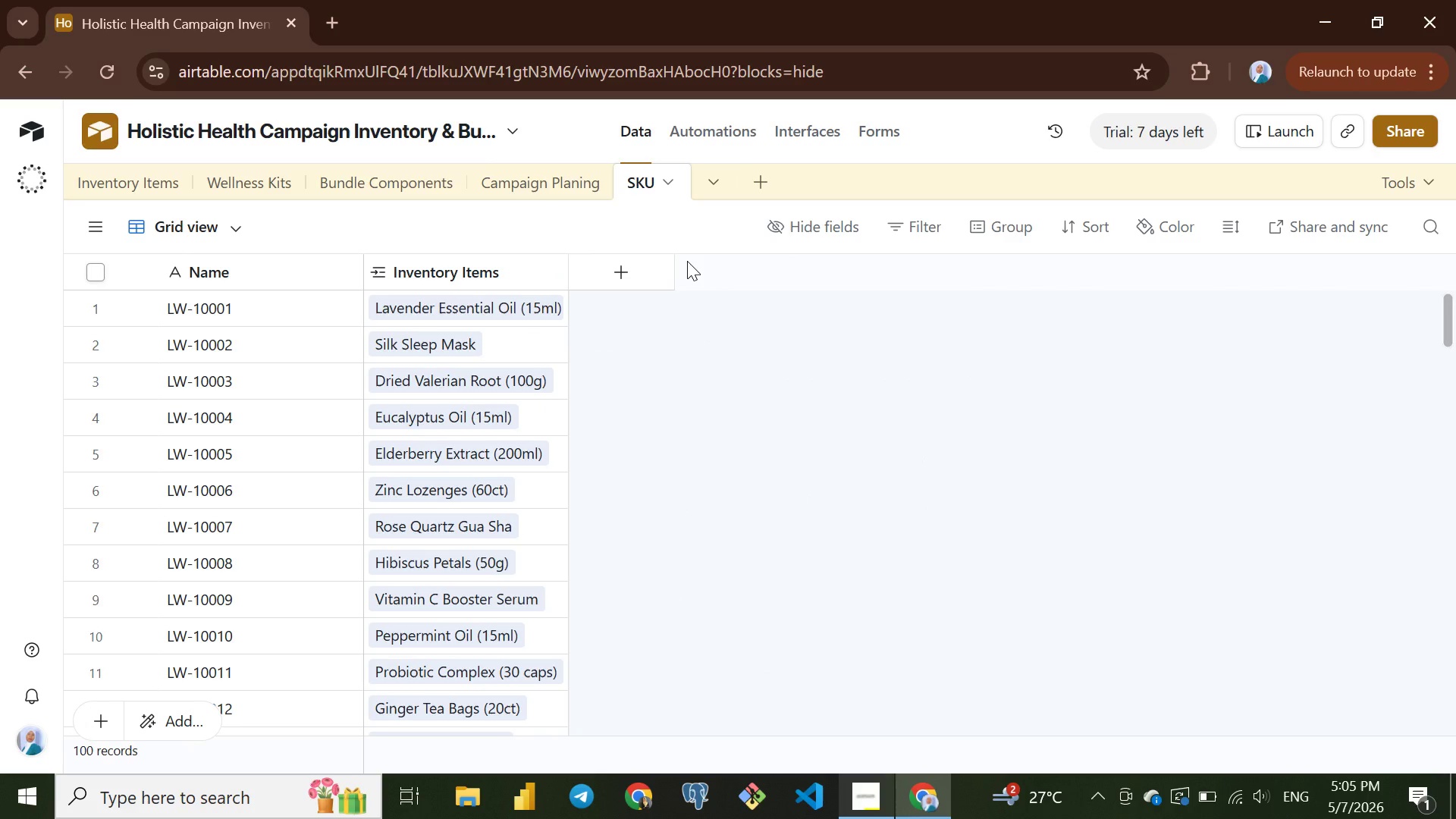 
key(Control+V)
 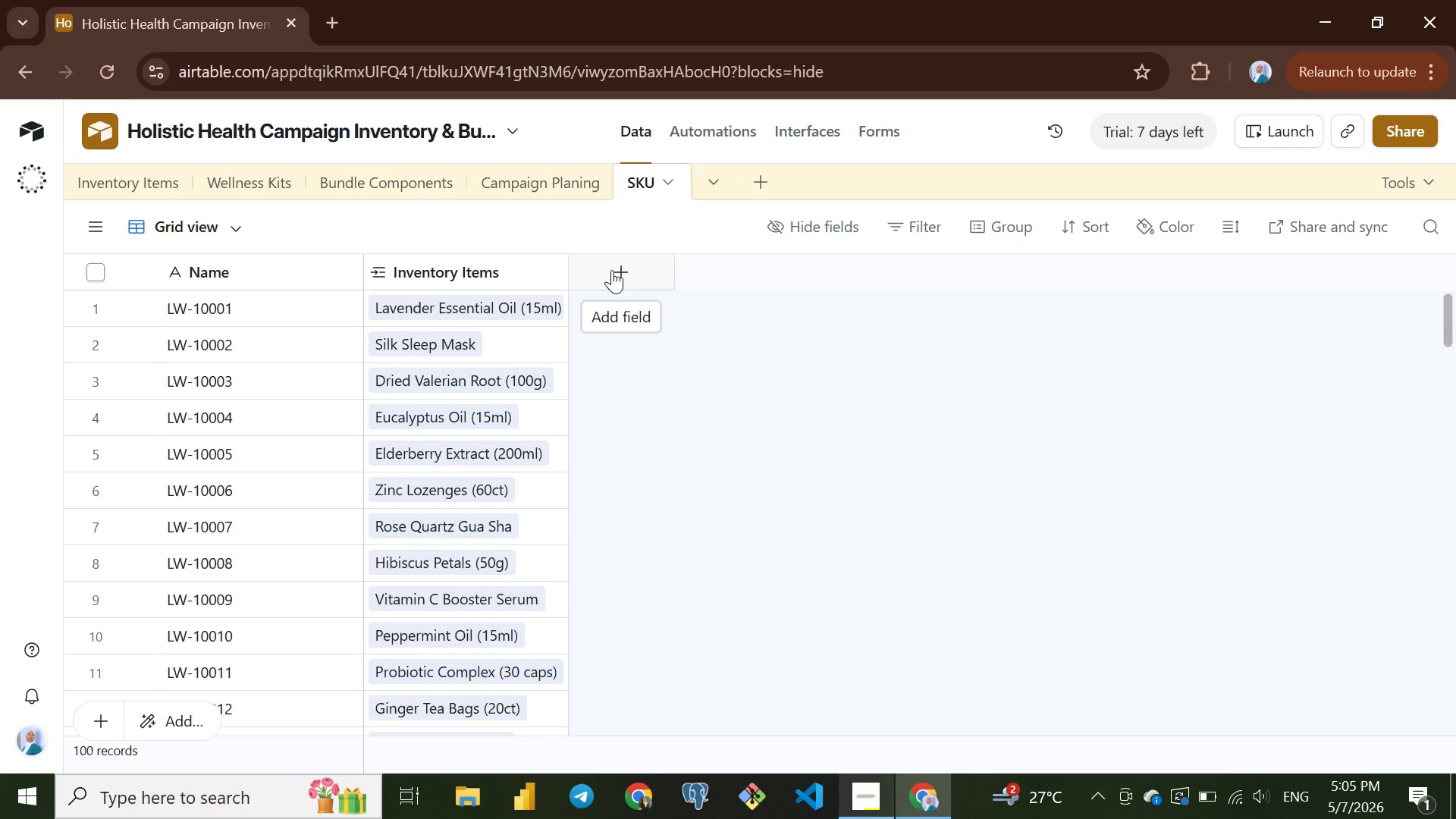 
left_click([617, 270])
 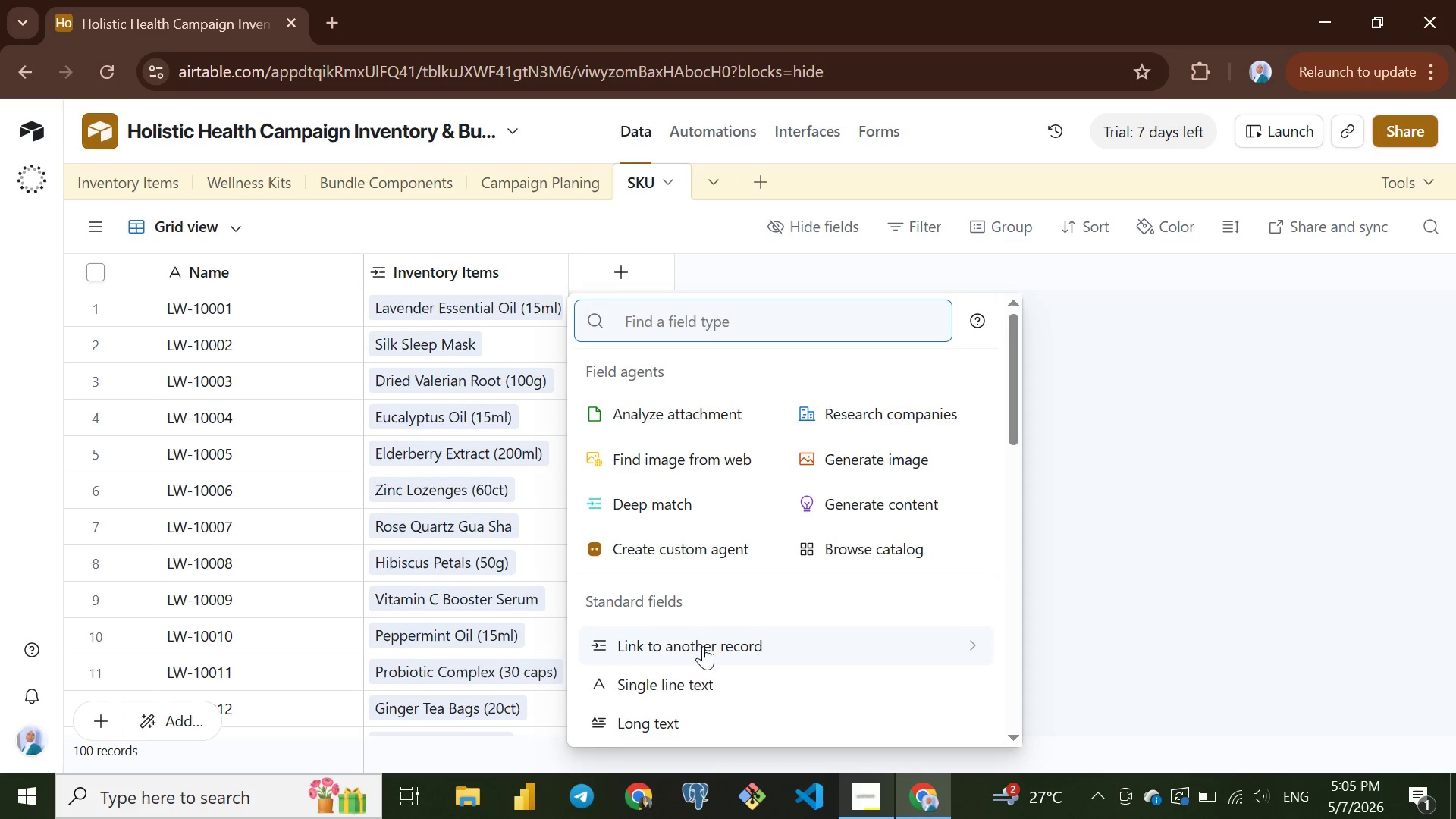 
left_click([699, 651])
 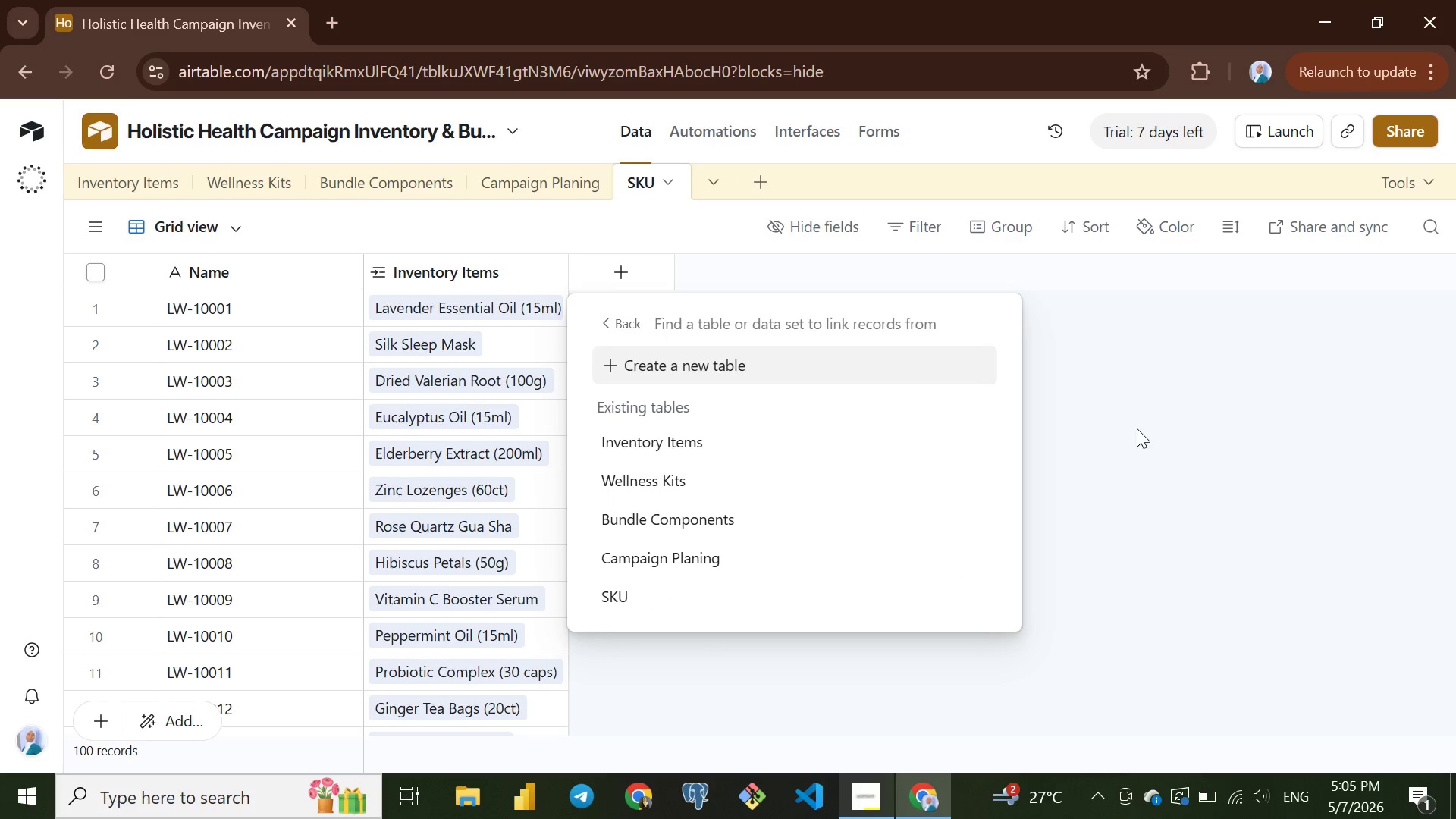 
left_click([1137, 428])
 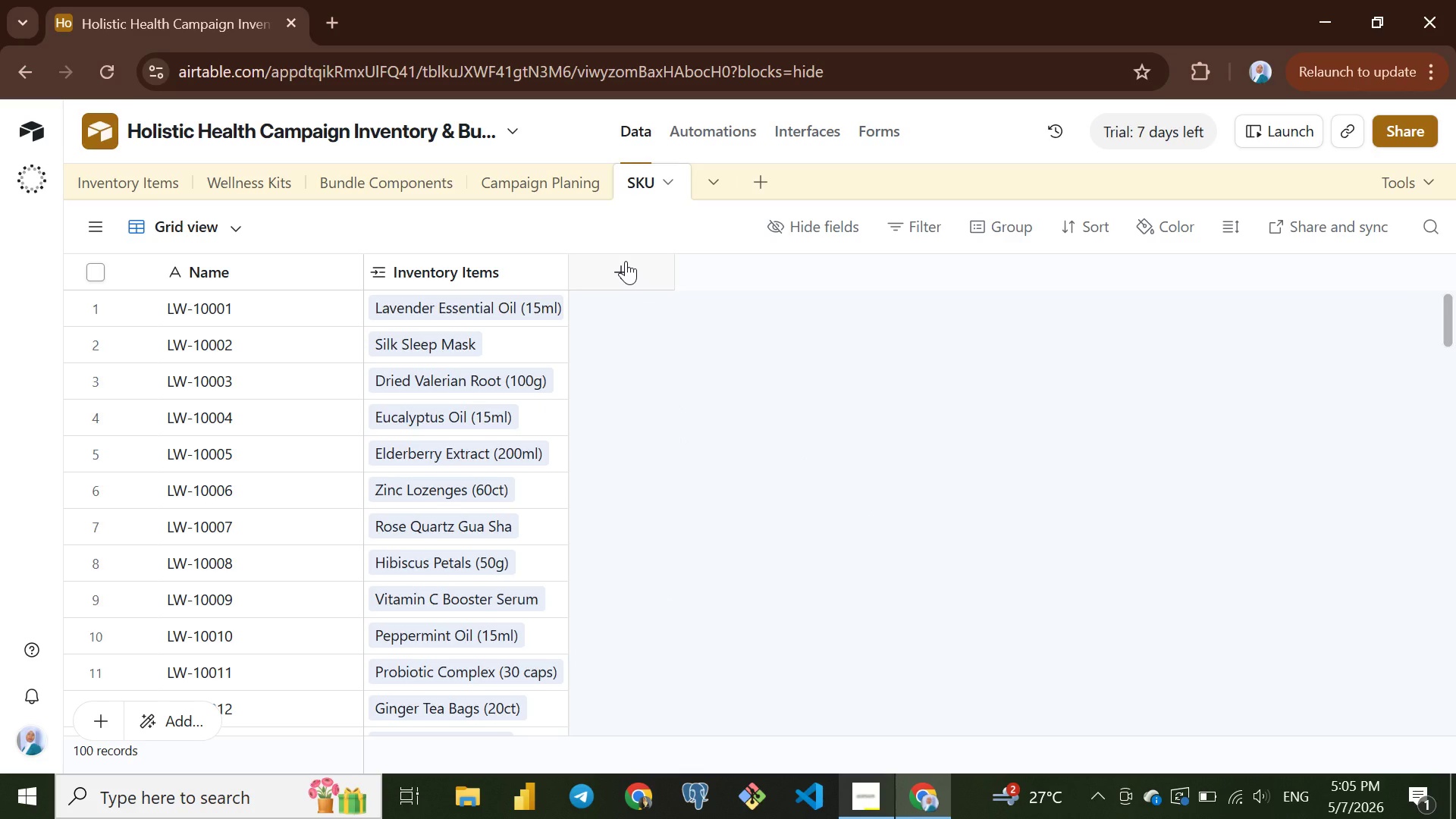 
left_click([626, 261])
 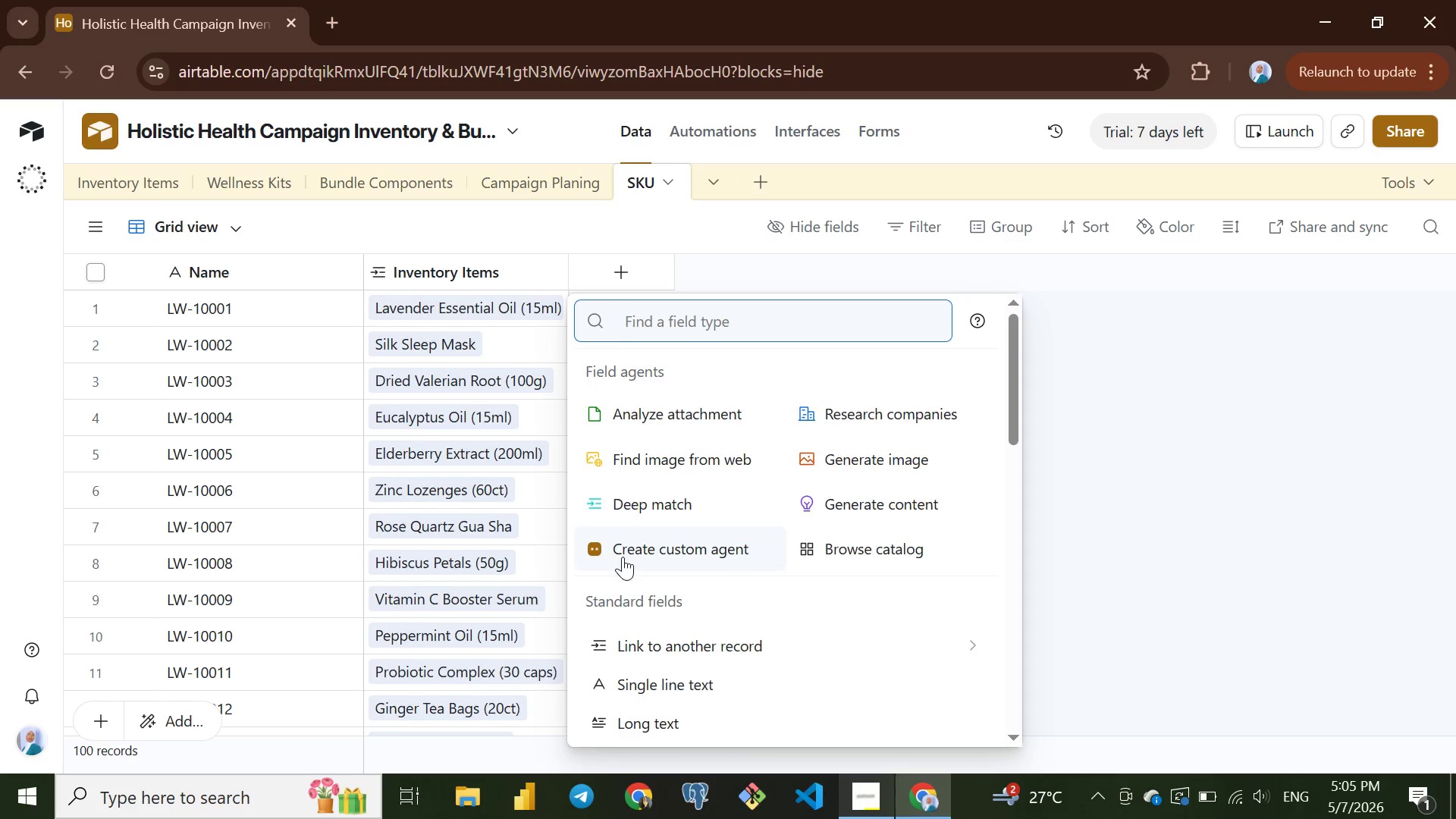 
scroll: coordinate [657, 607], scroll_direction: down, amount: 5.0
 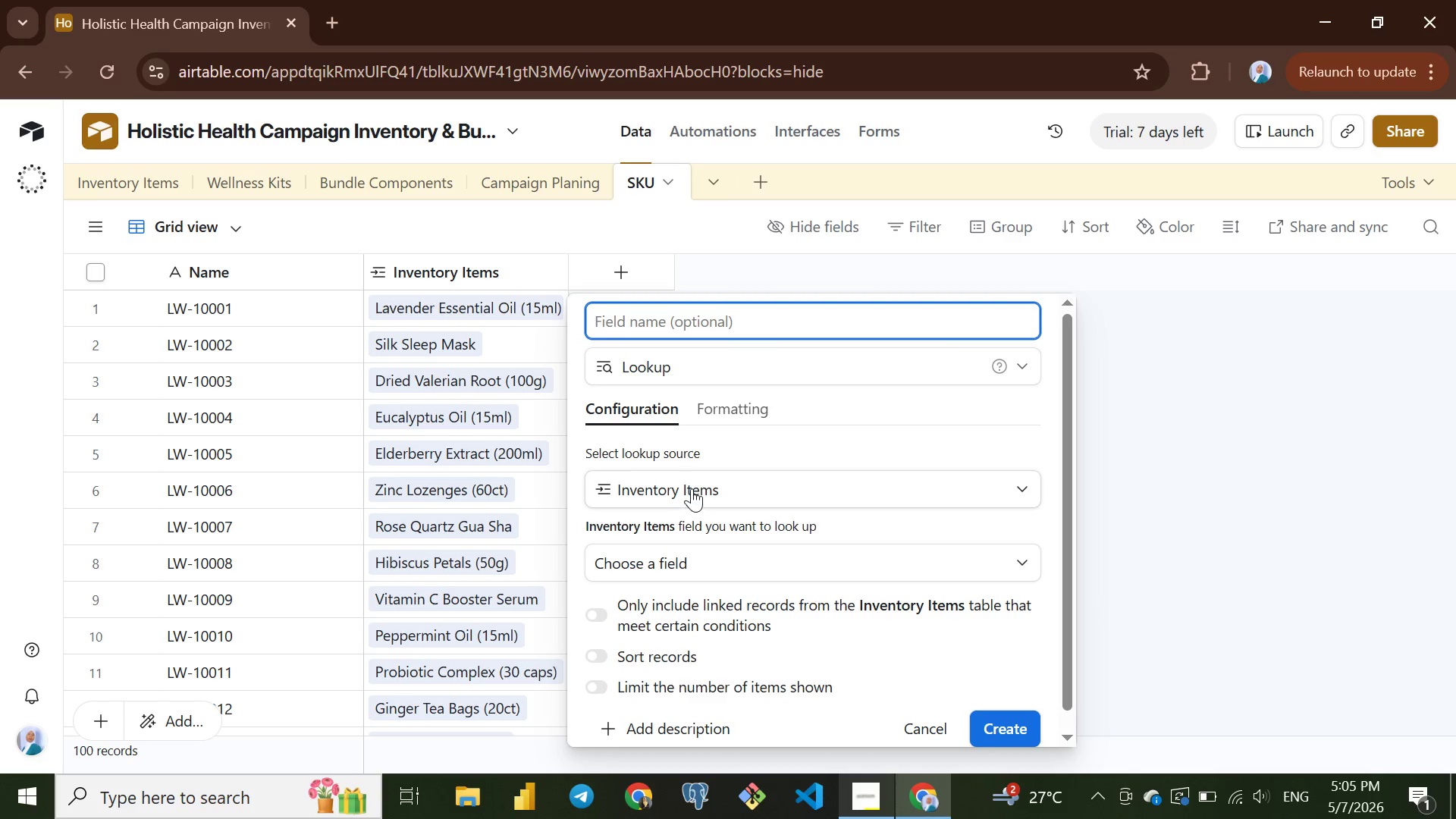 
left_click([681, 548])
 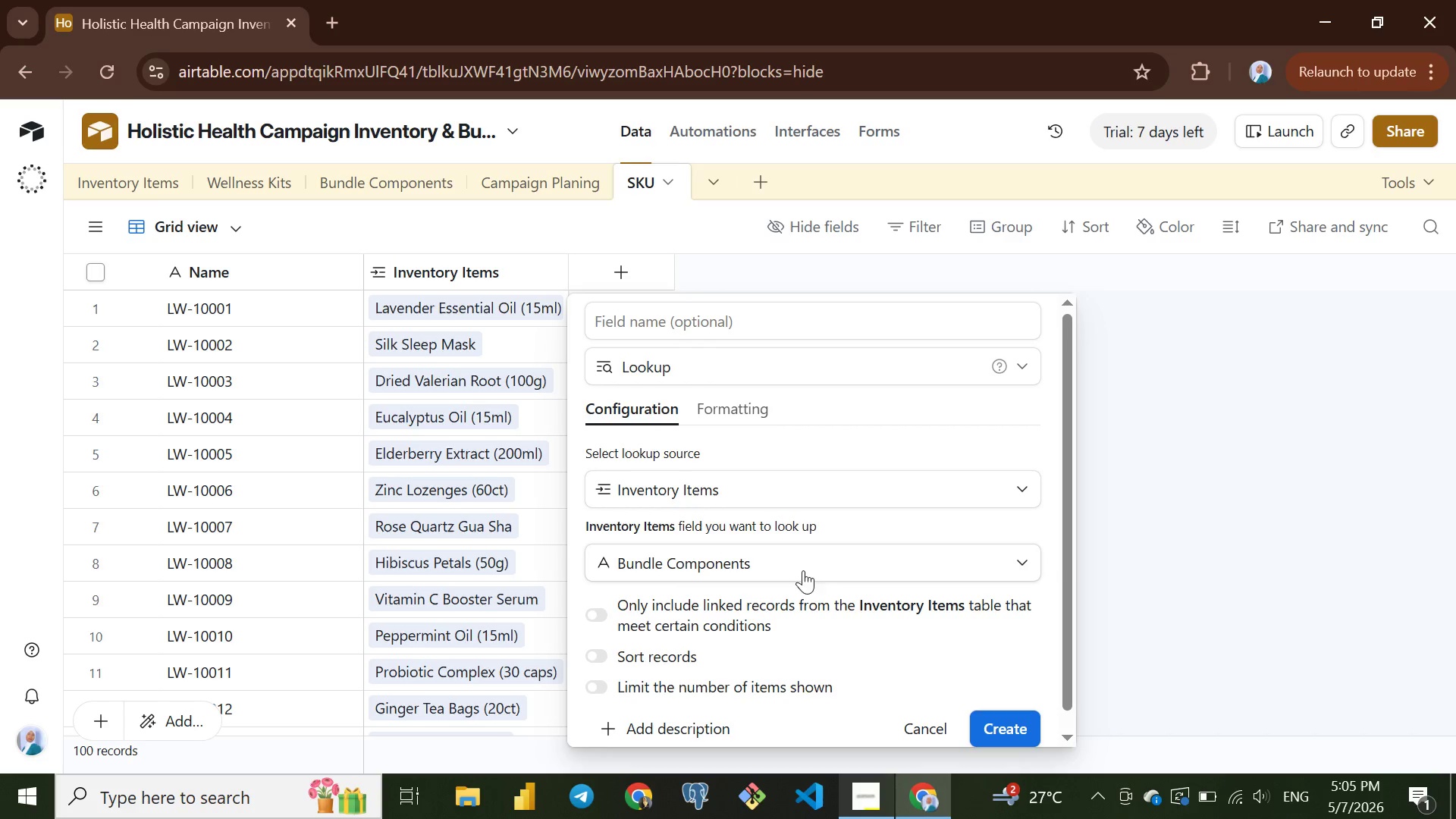 
wait(6.09)
 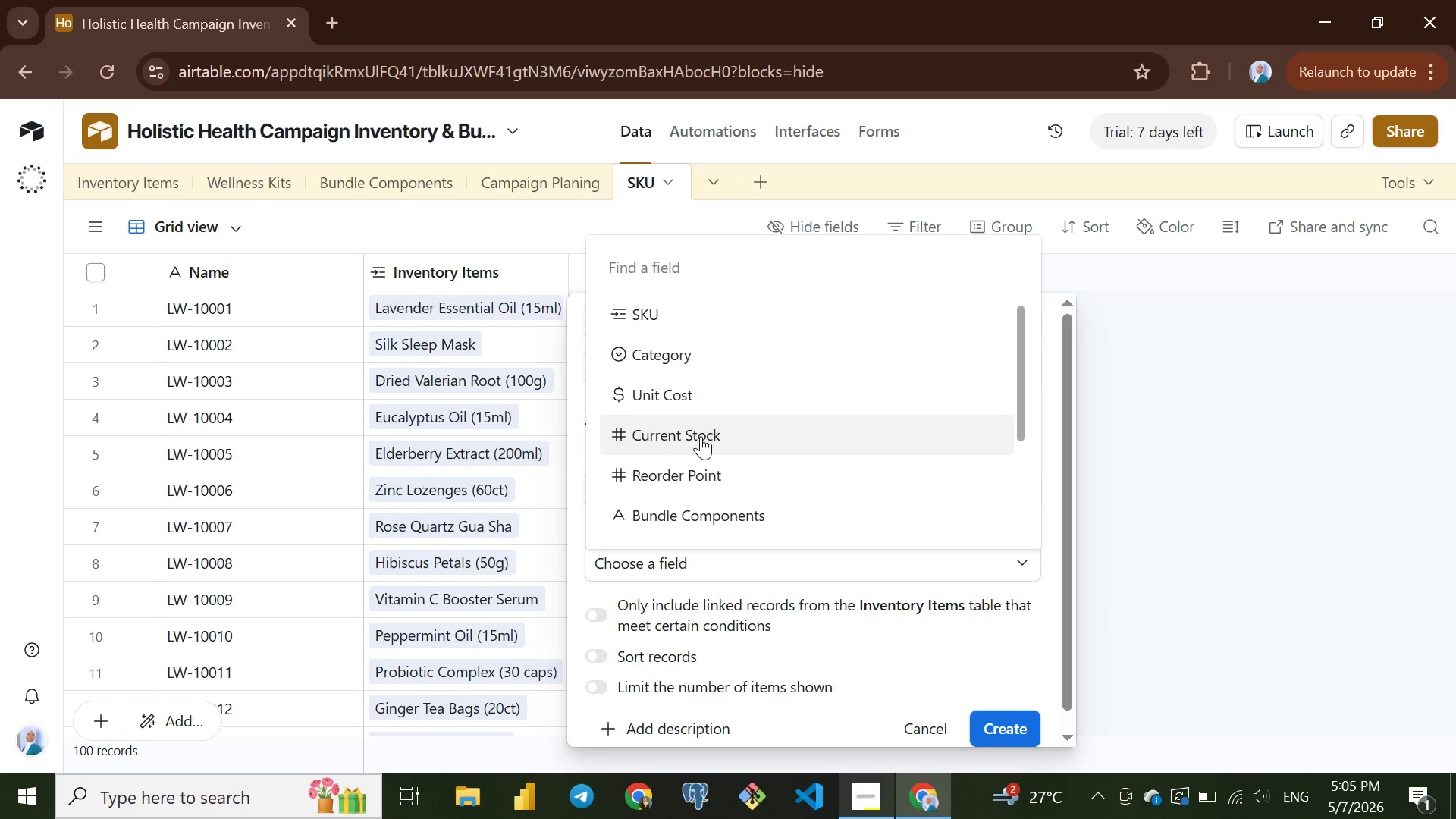 
left_click([1006, 723])
 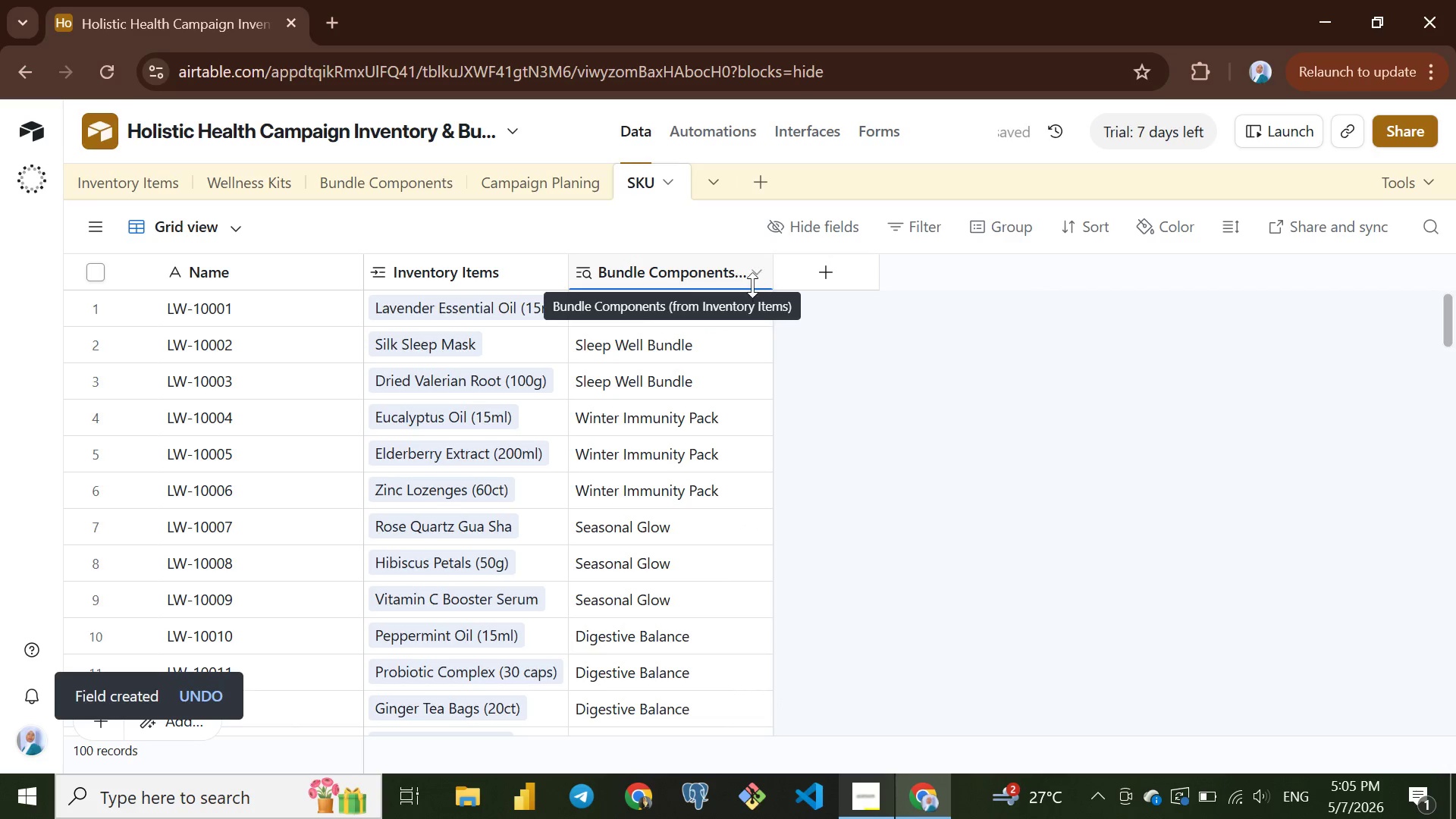 
left_click([750, 270])
 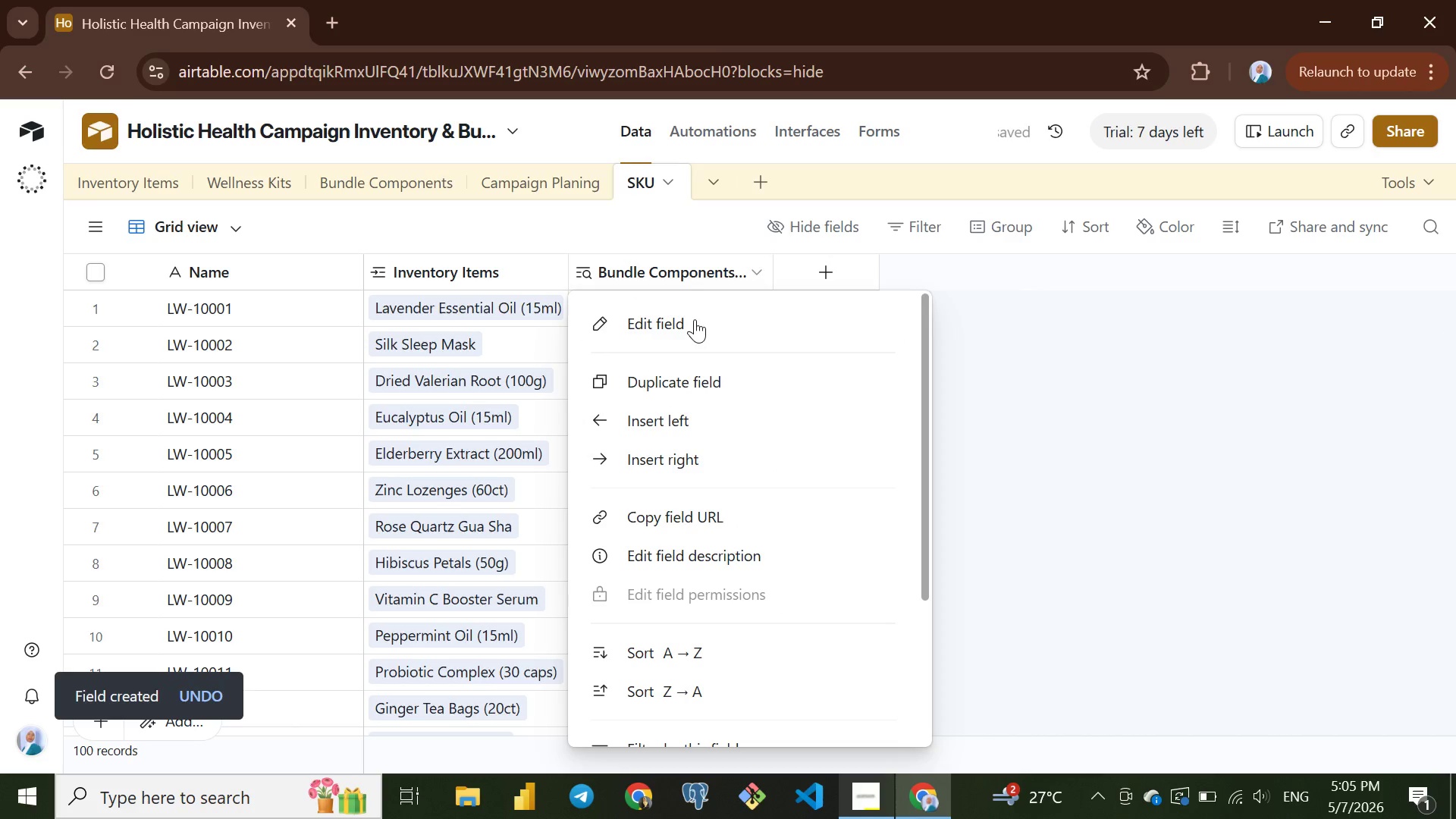 
left_click([696, 319])
 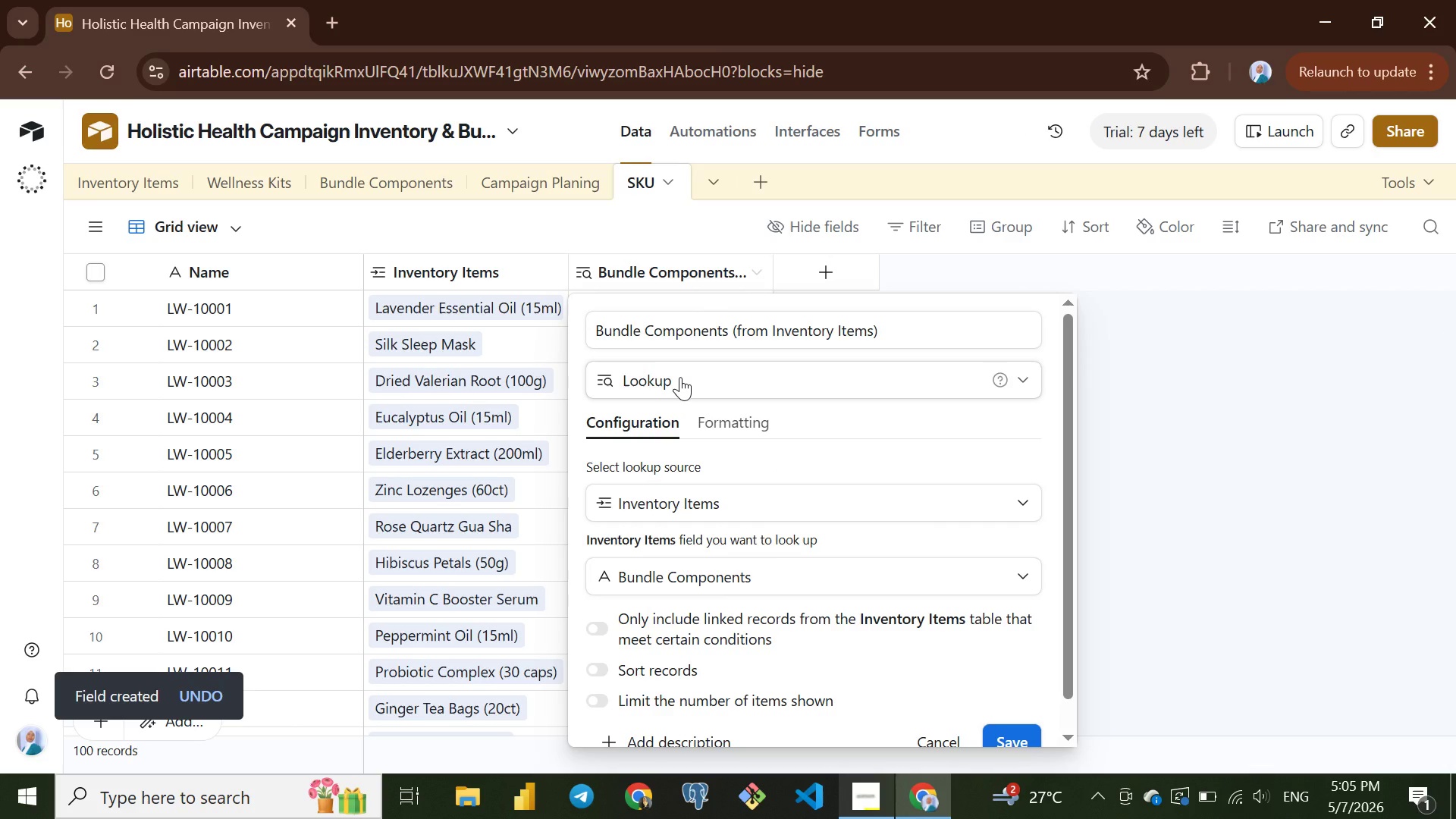 
left_click([680, 377])
 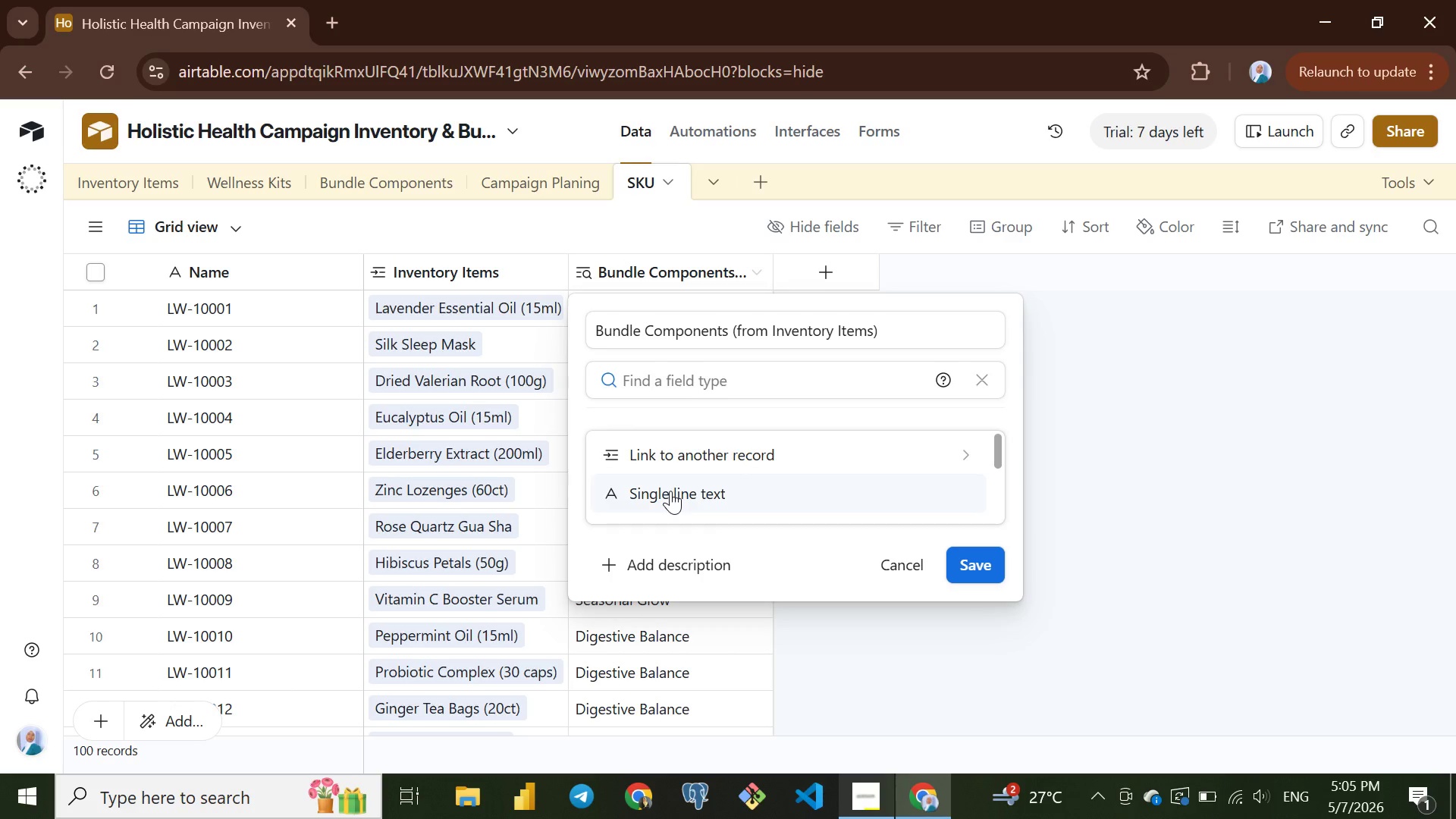 
left_click([670, 491])
 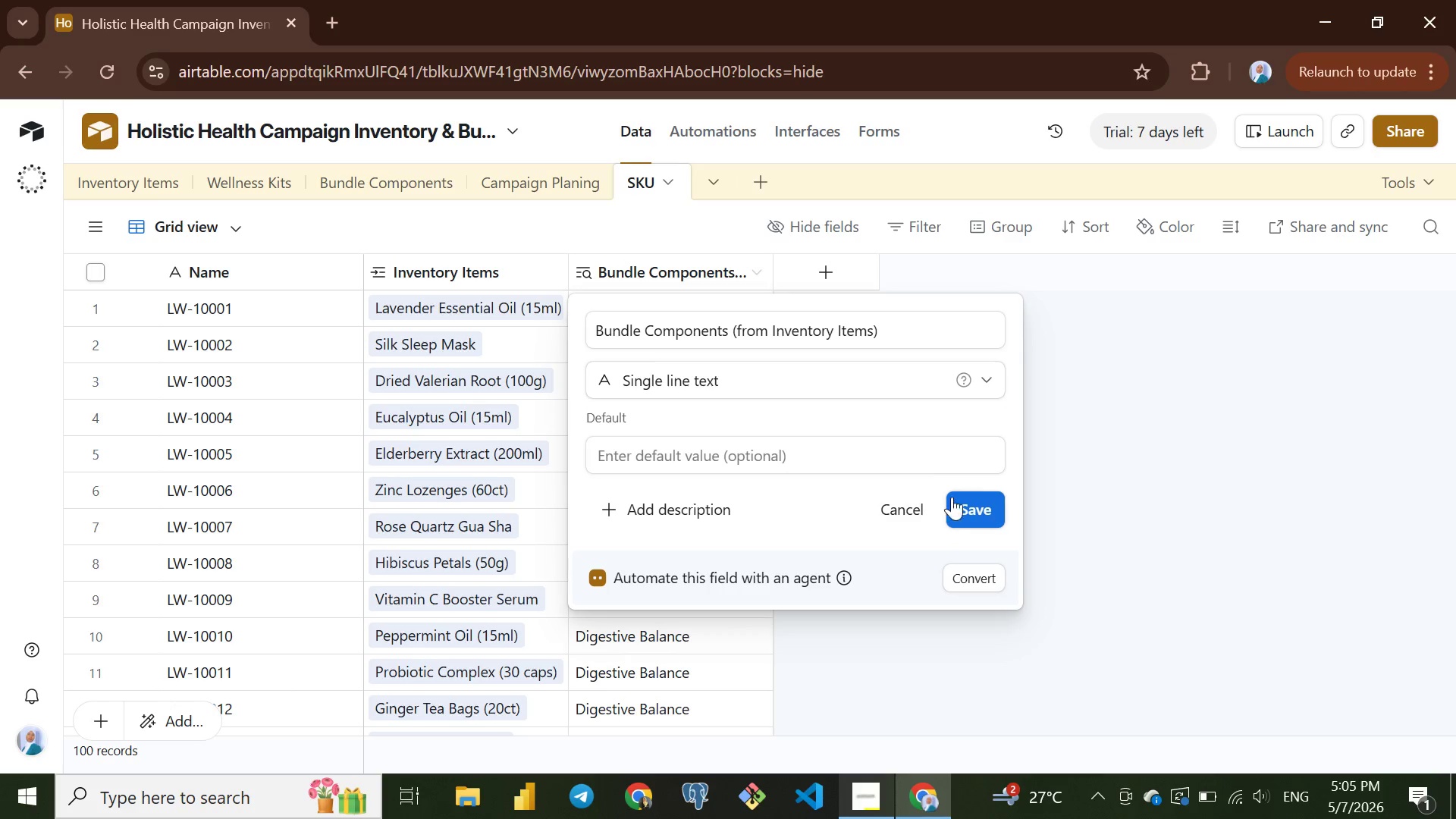 
left_click([977, 502])
 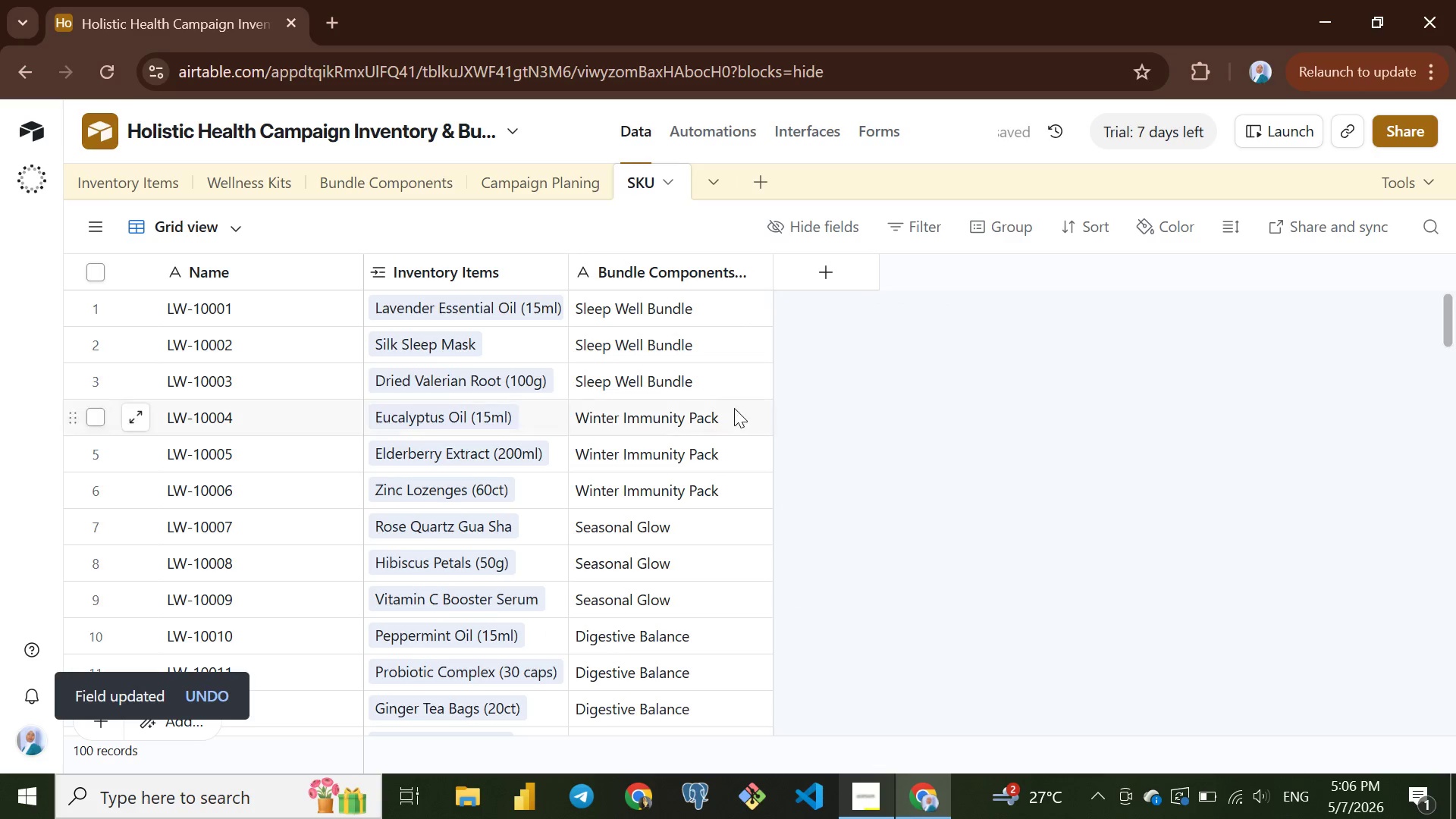 
scroll: coordinate [708, 378], scroll_direction: up, amount: 23.0
 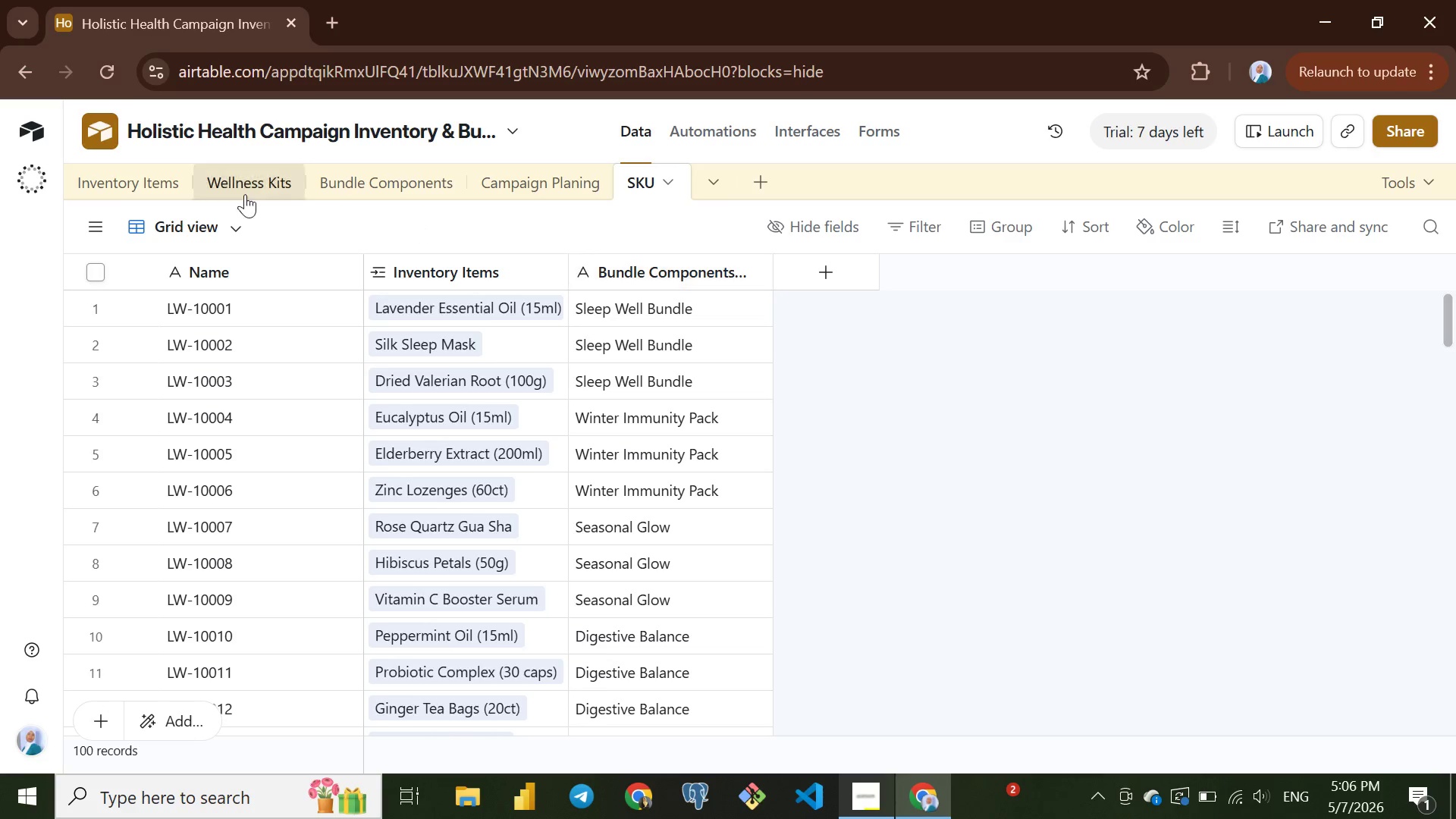 
left_click([101, 184])
 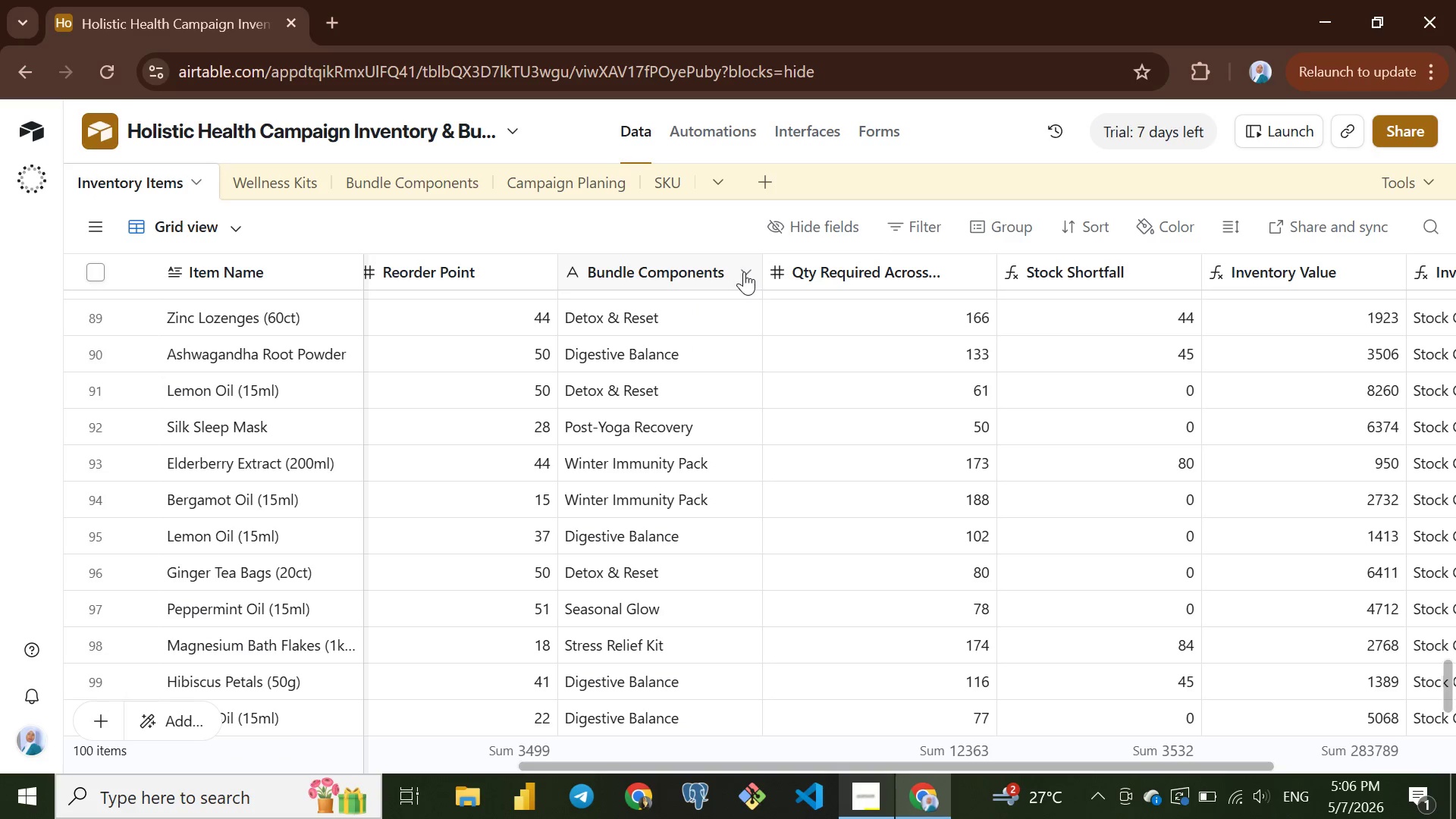 
left_click([744, 271])
 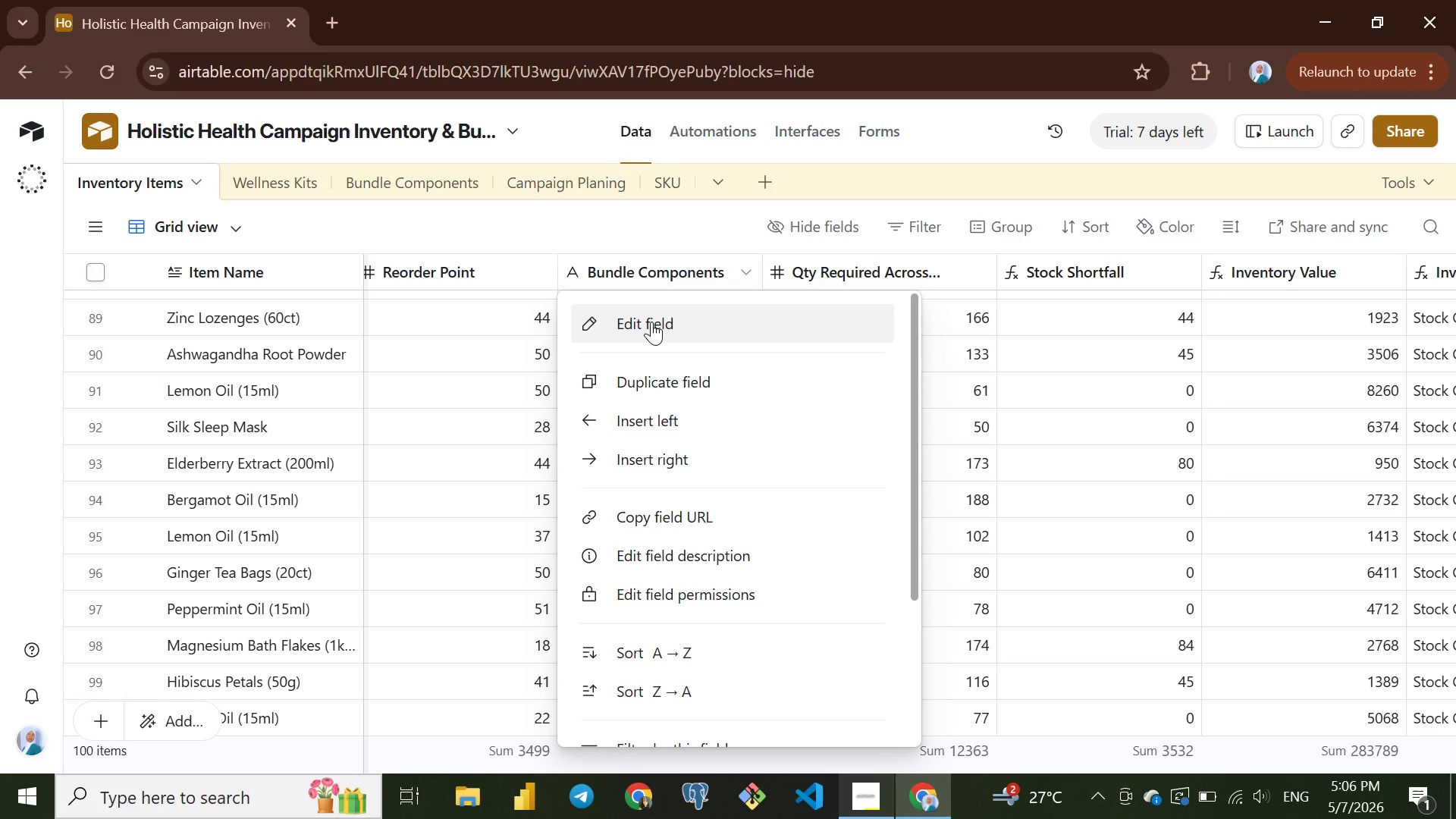 
left_click([651, 322])
 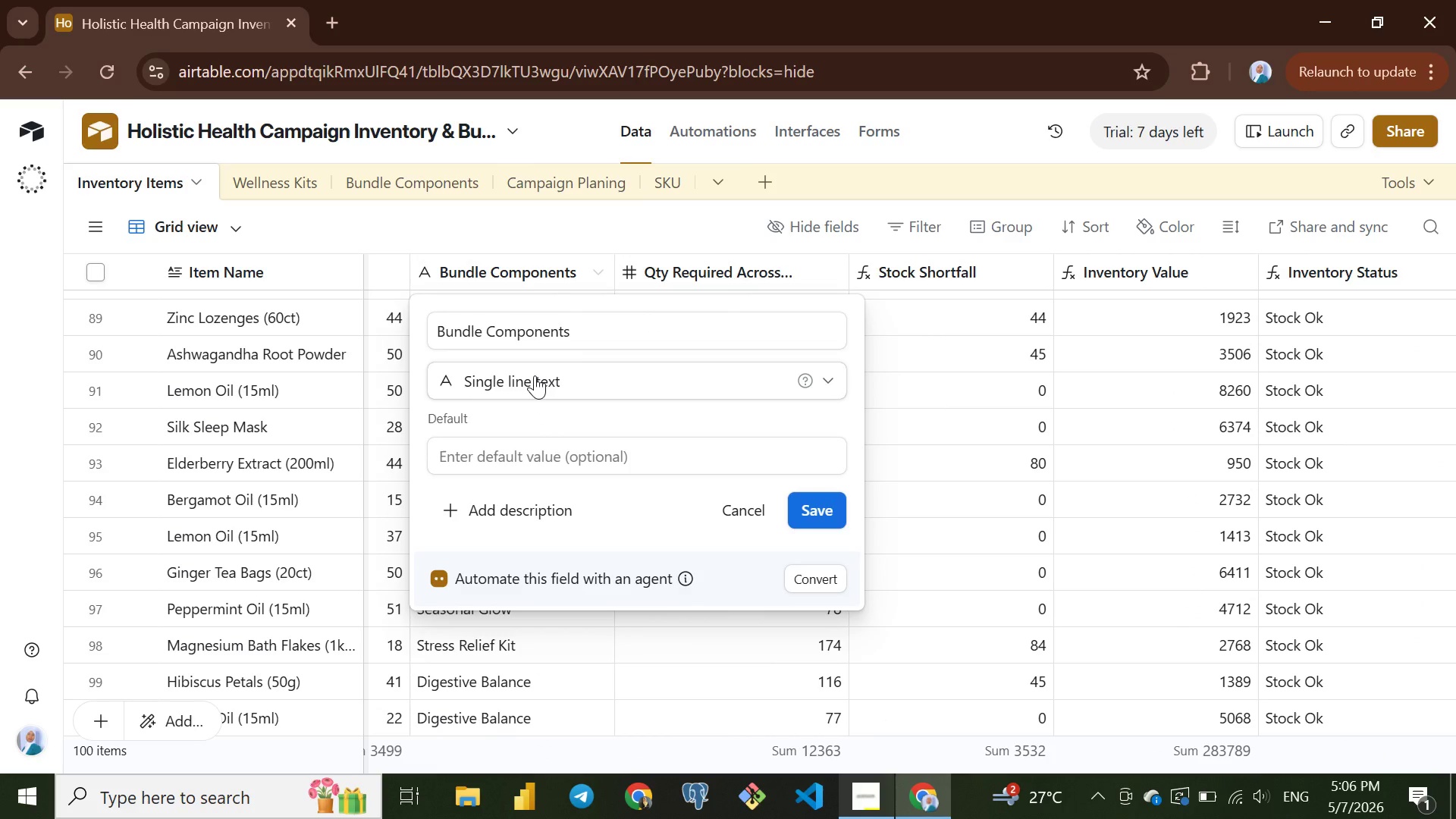 
left_click([535, 375])
 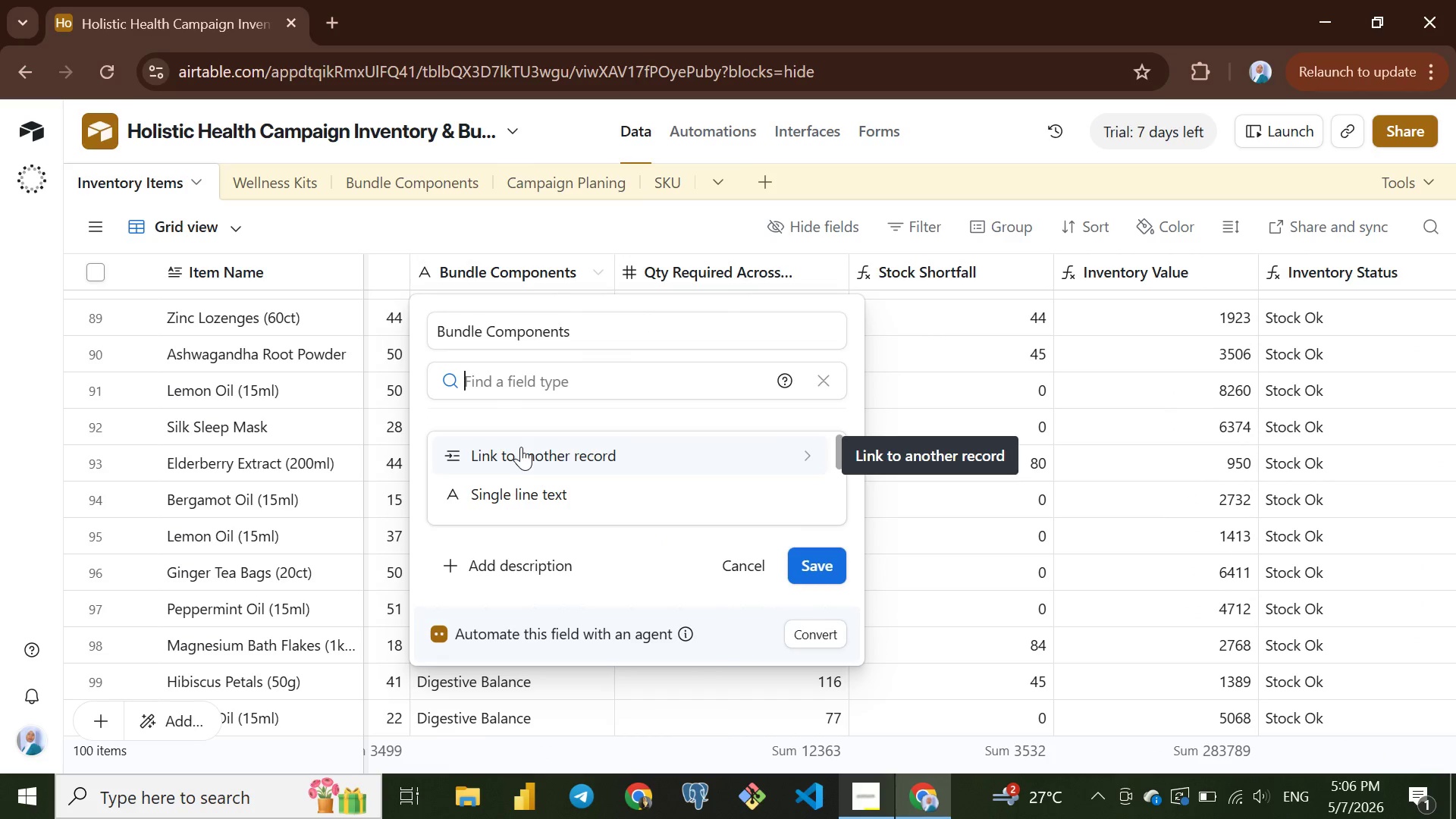 
left_click([521, 447])
 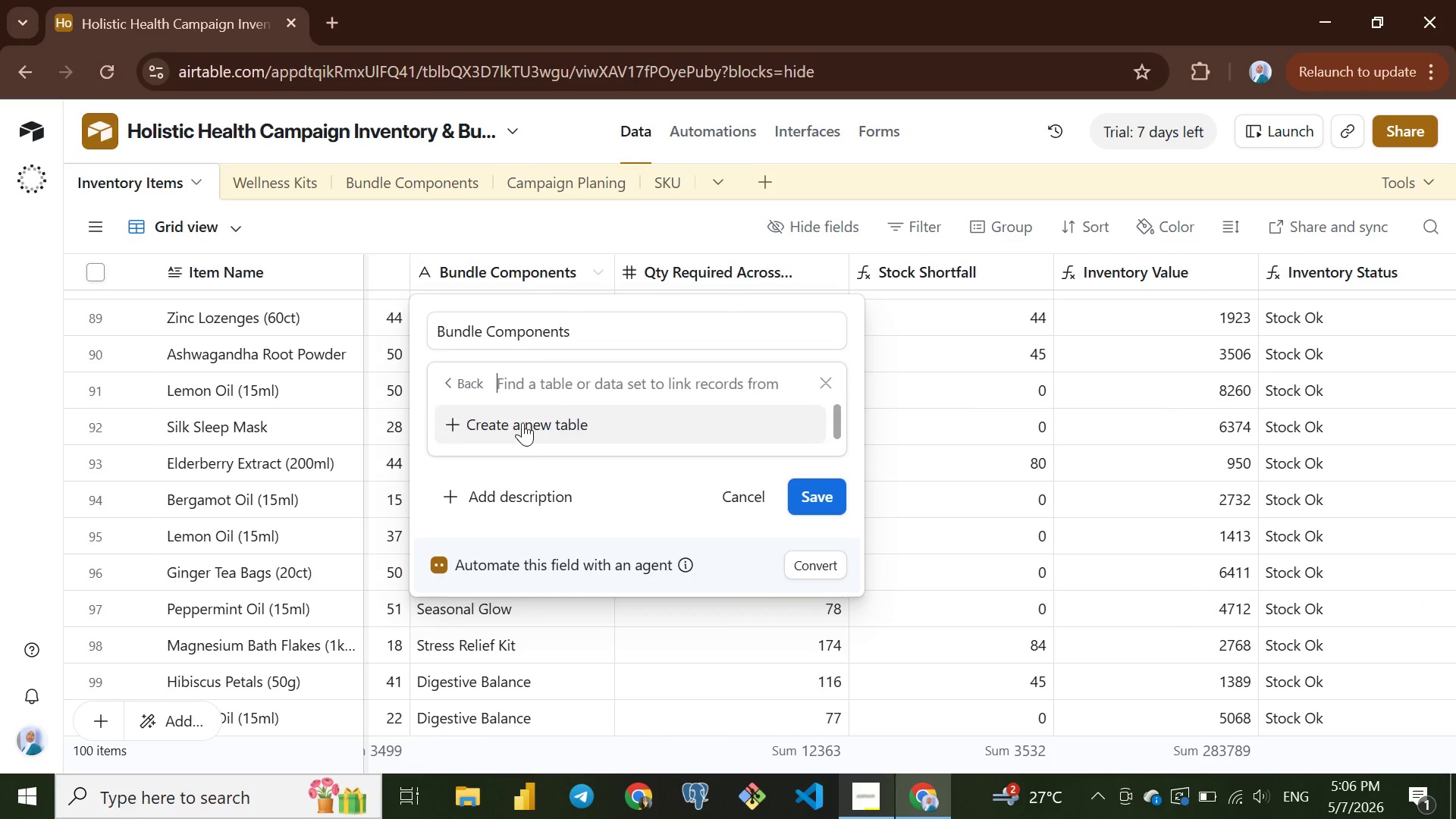 
scroll: coordinate [522, 422], scroll_direction: down, amount: 4.0
 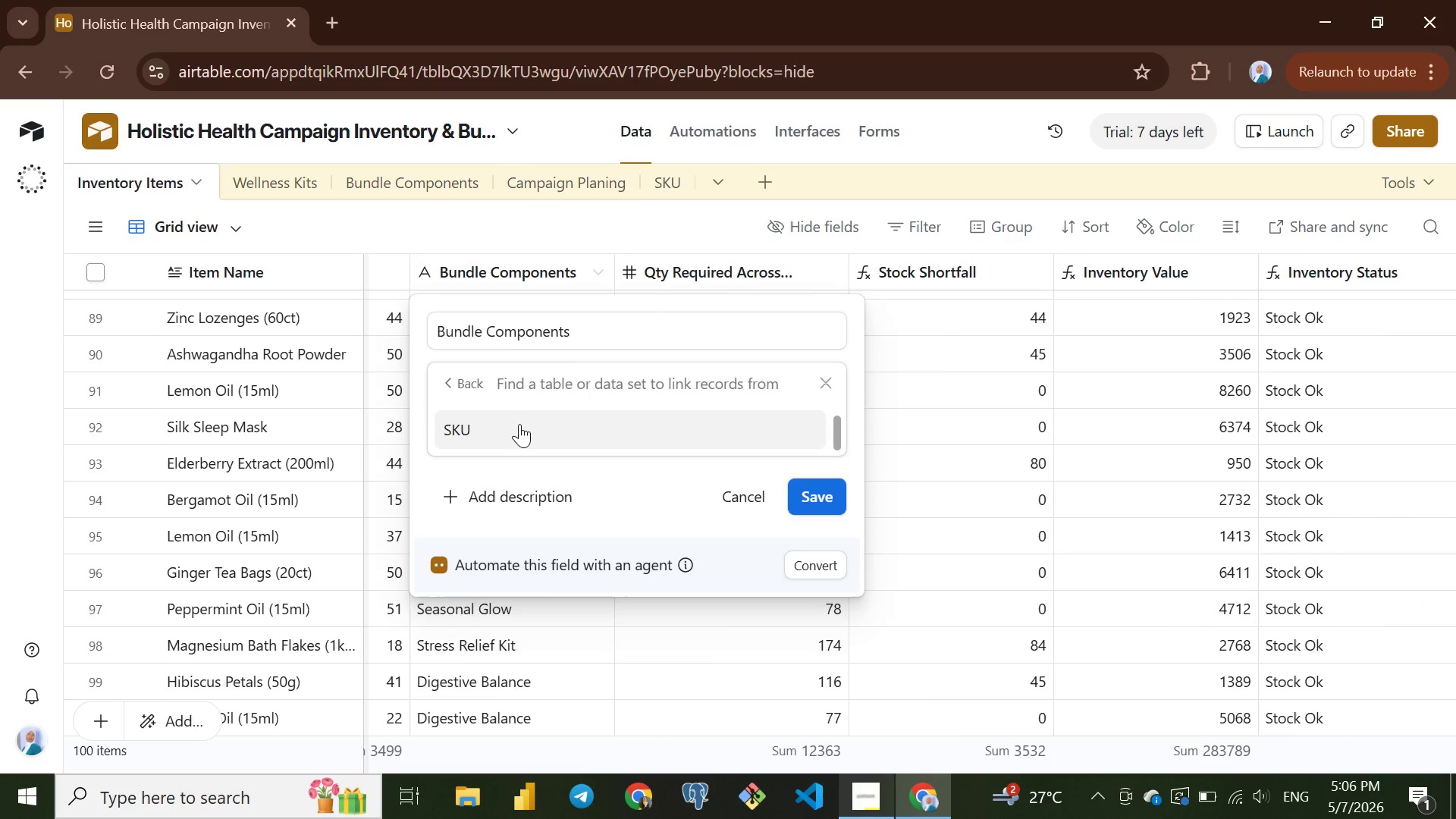 
left_click([519, 424])
 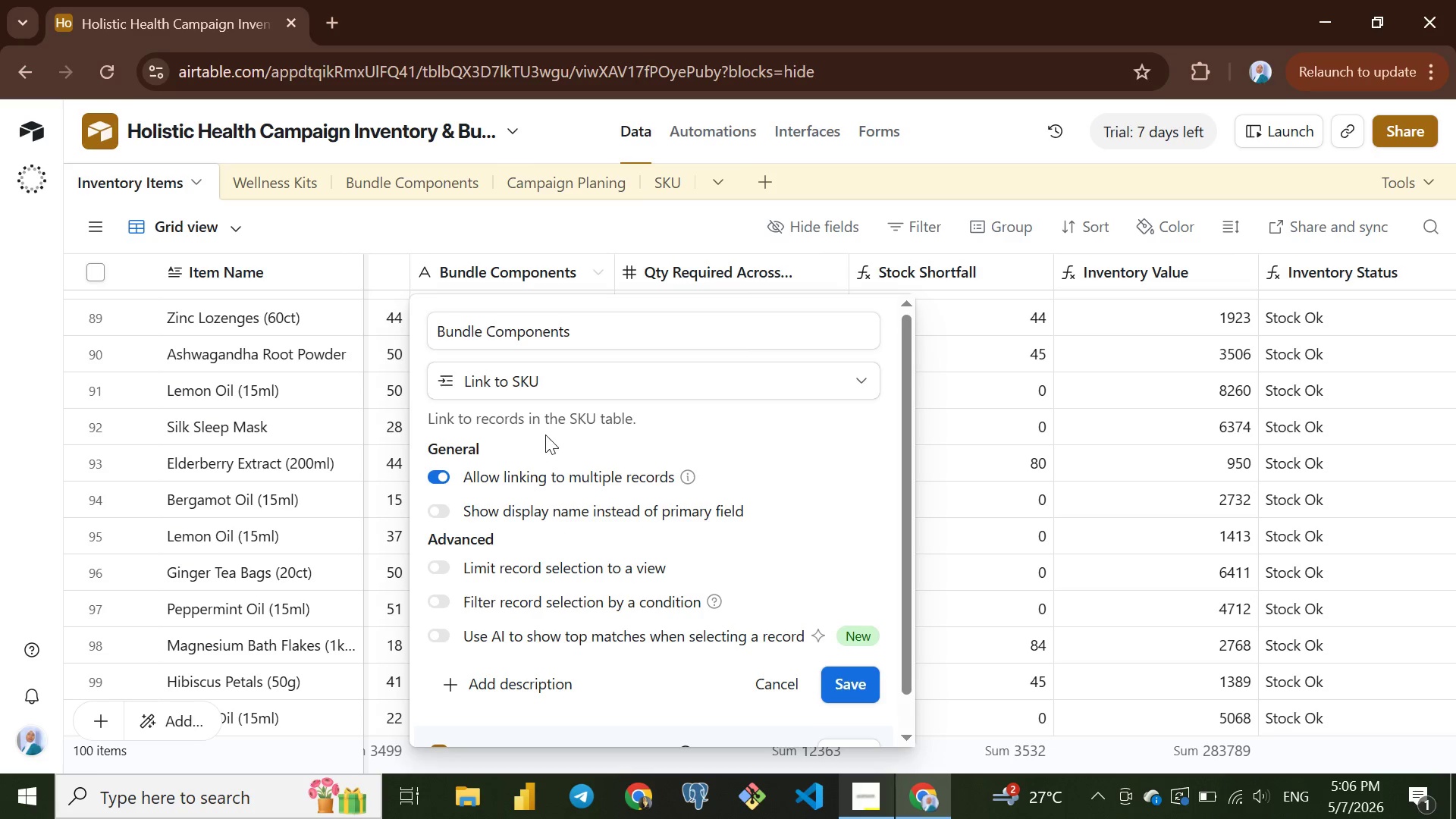 
wait(5.61)
 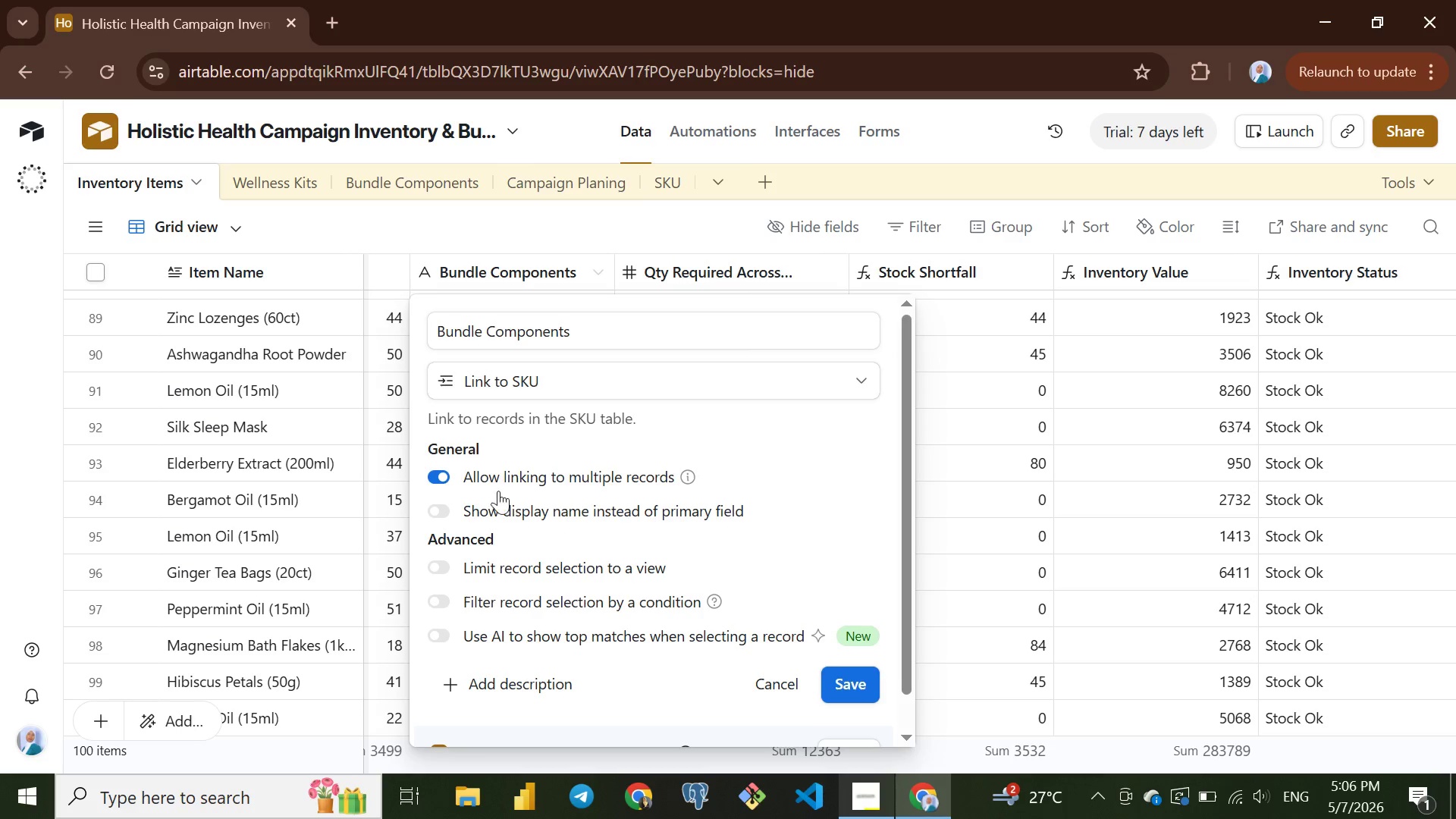 
scroll: coordinate [529, 410], scroll_direction: down, amount: 2.0
 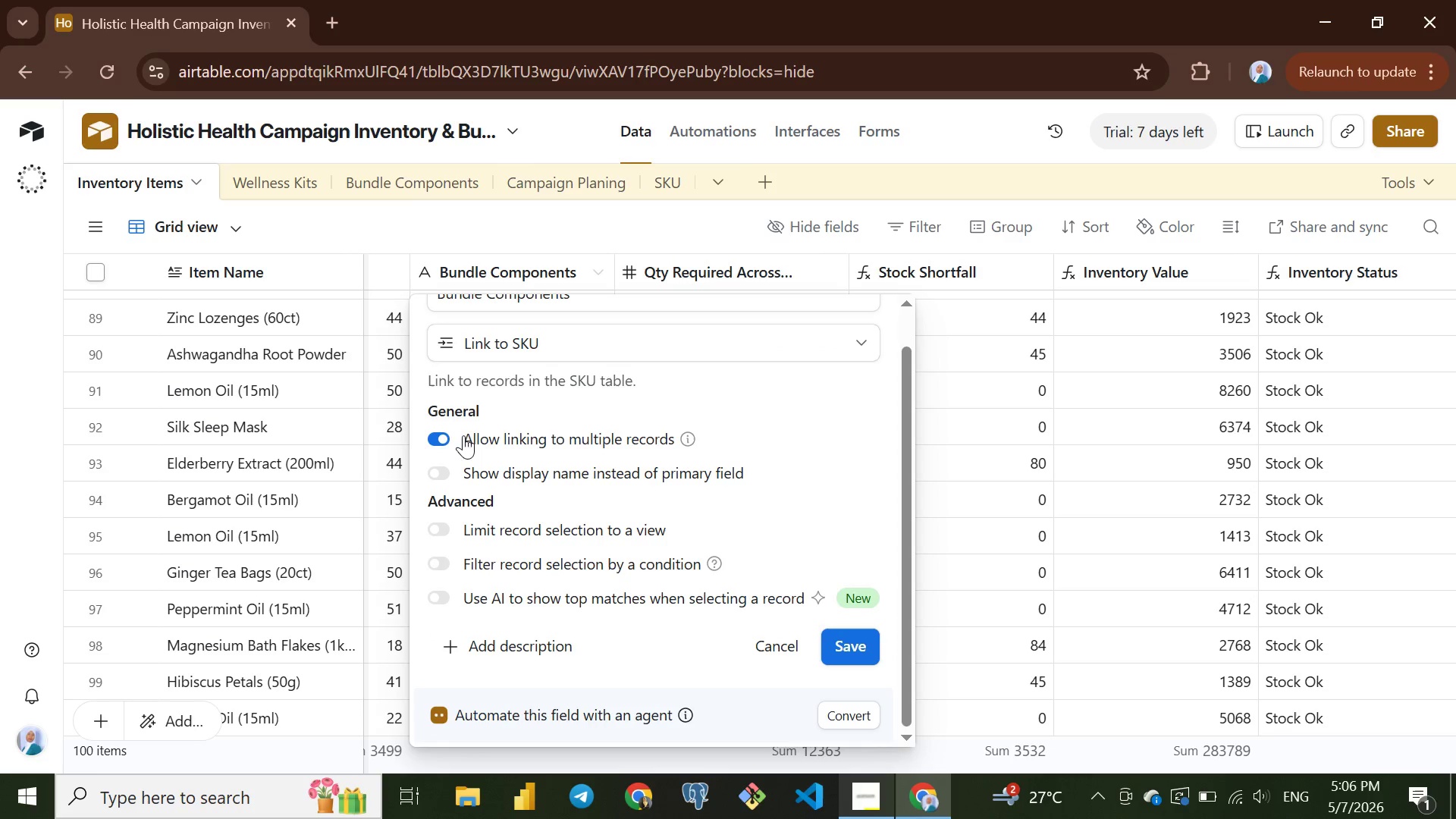 
wait(7.81)
 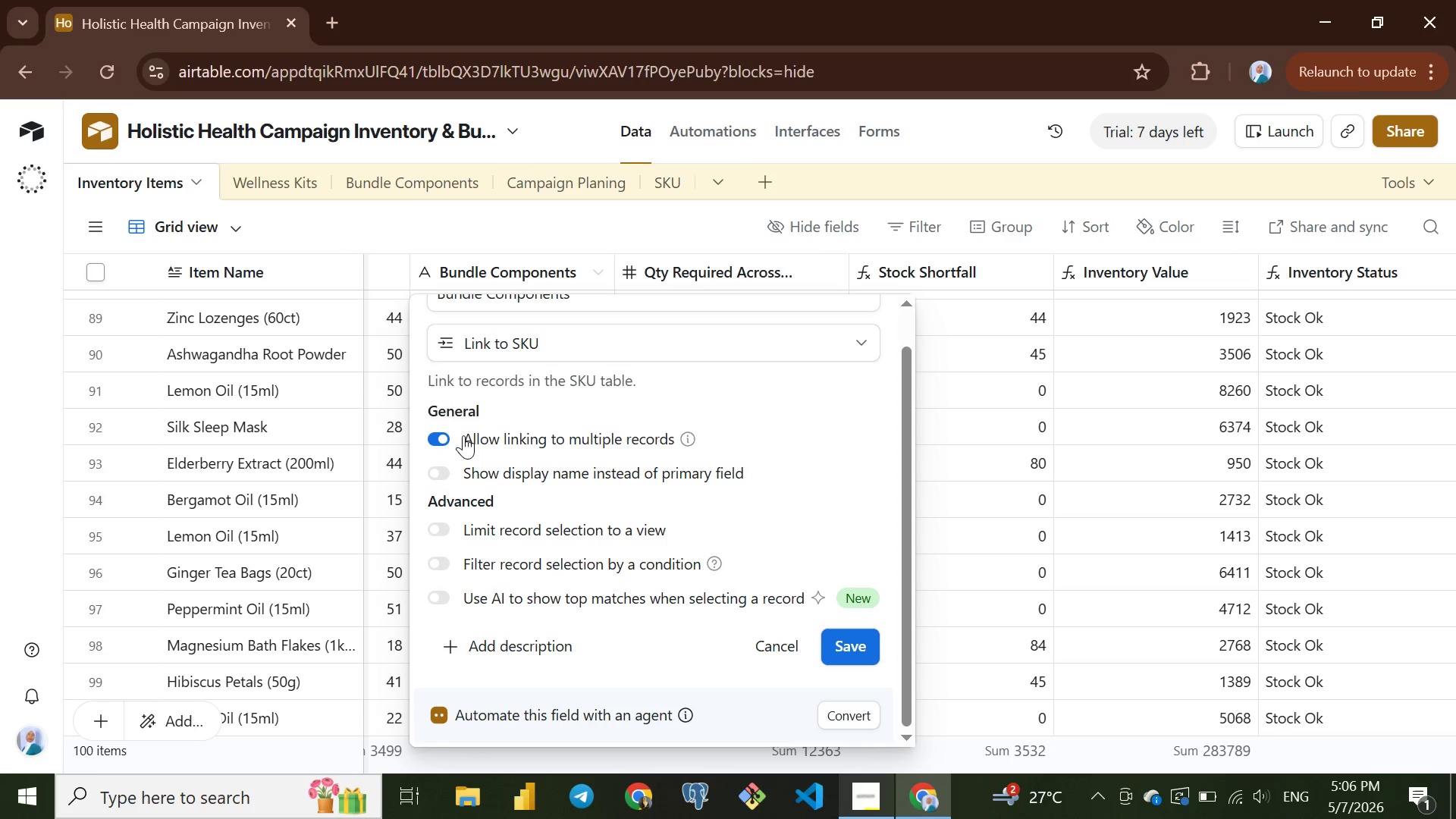 
left_click([447, 433])
 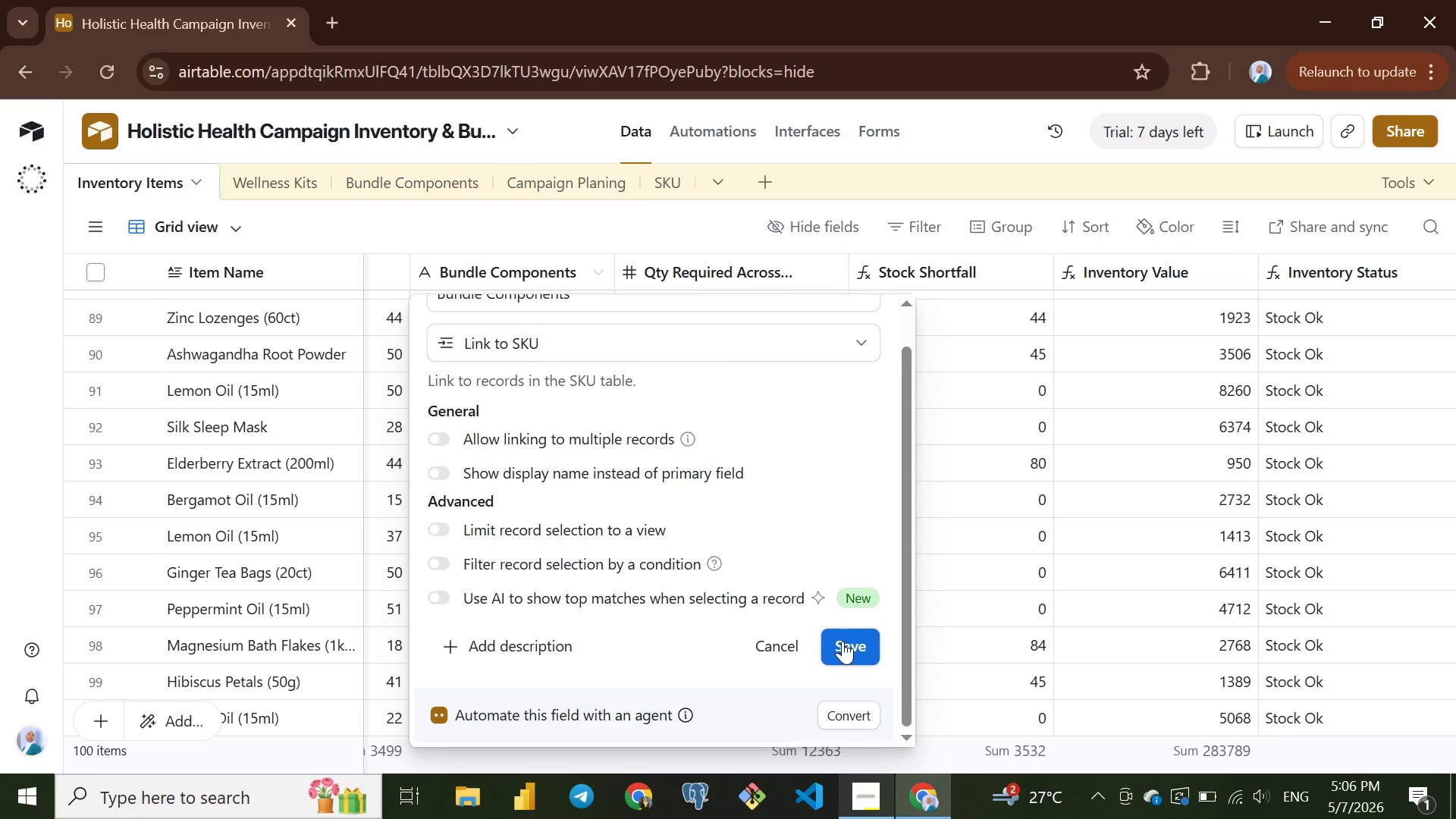 
left_click([843, 641])
 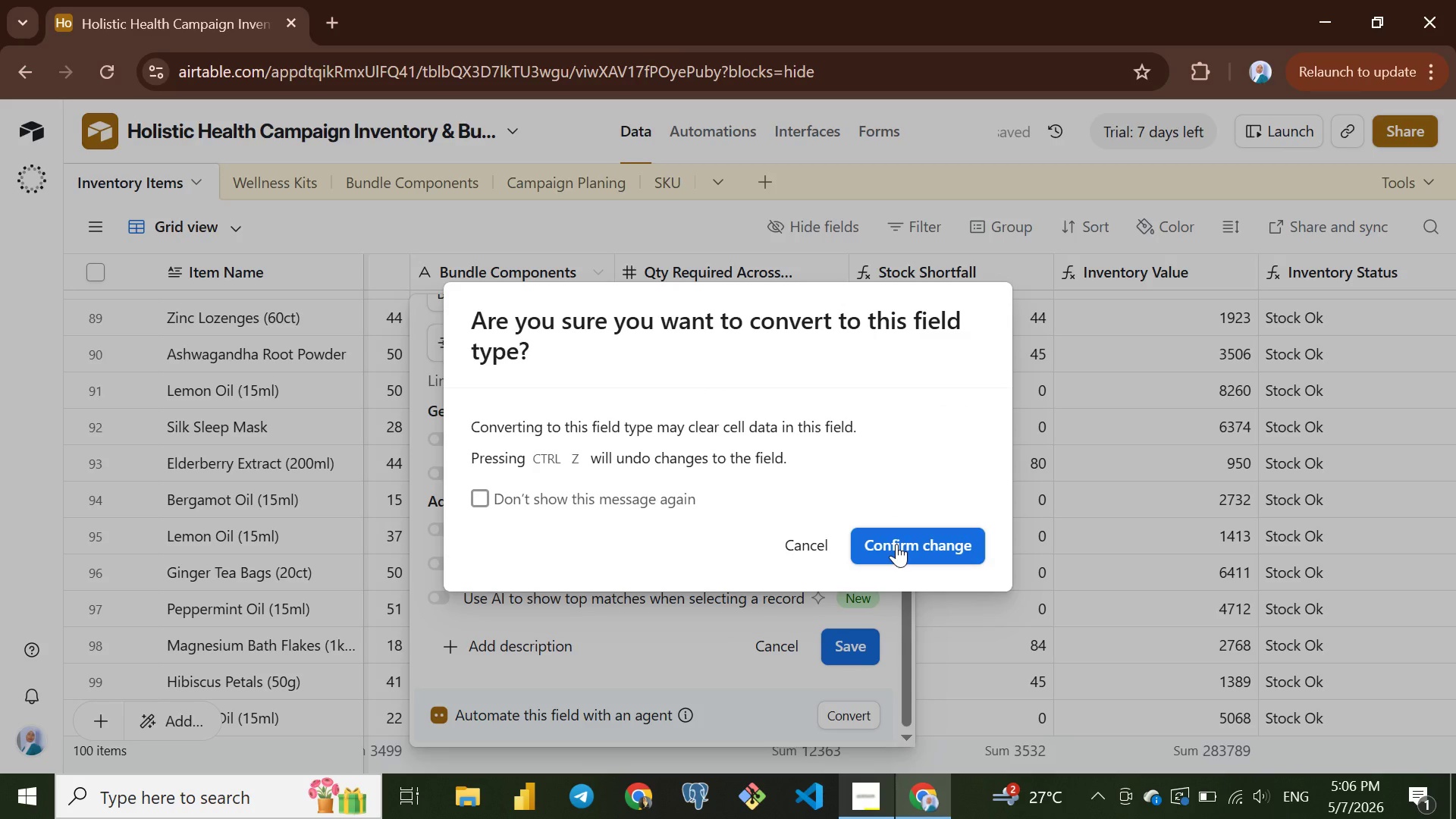 
left_click([896, 544])
 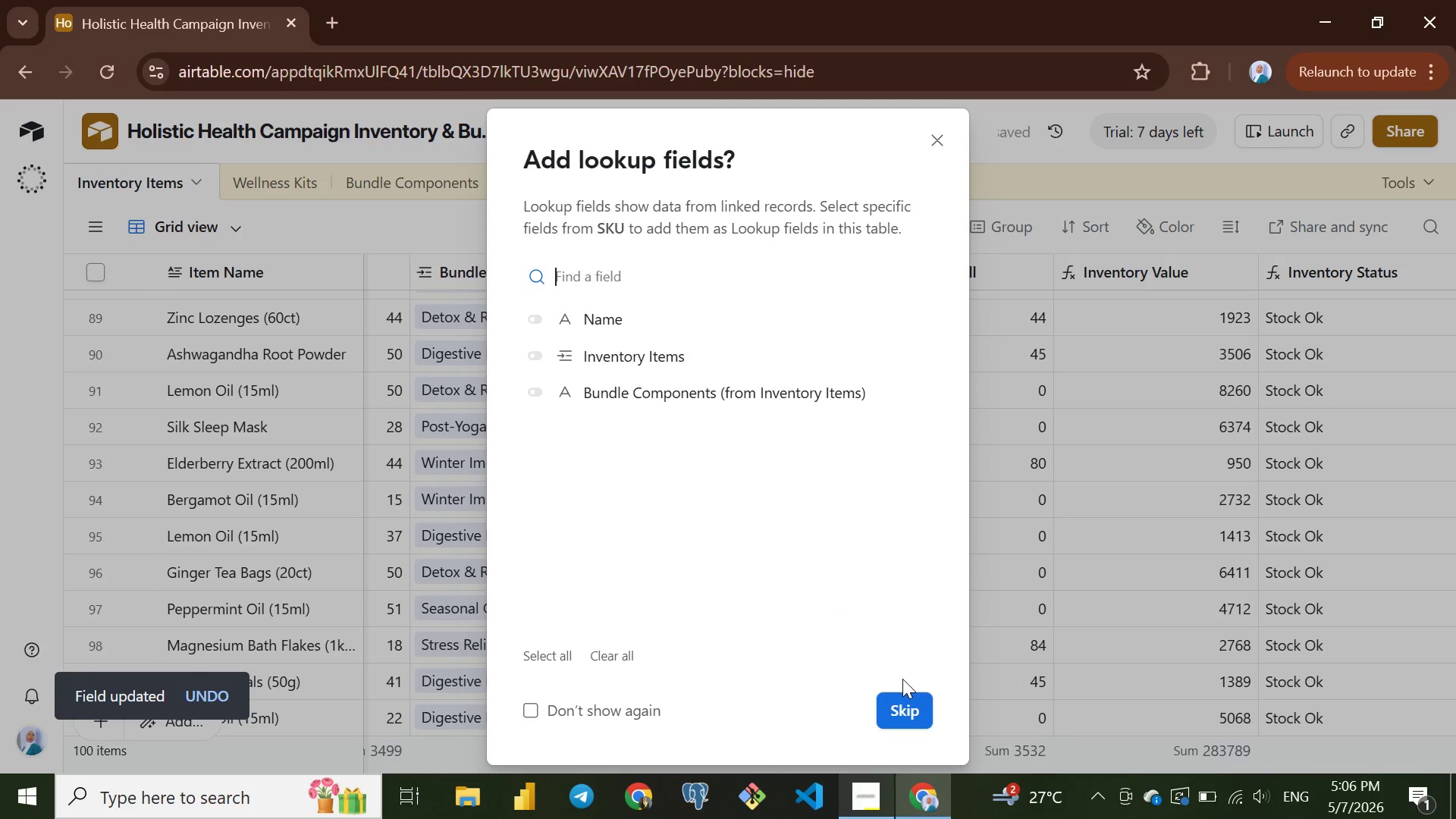 
wait(5.39)
 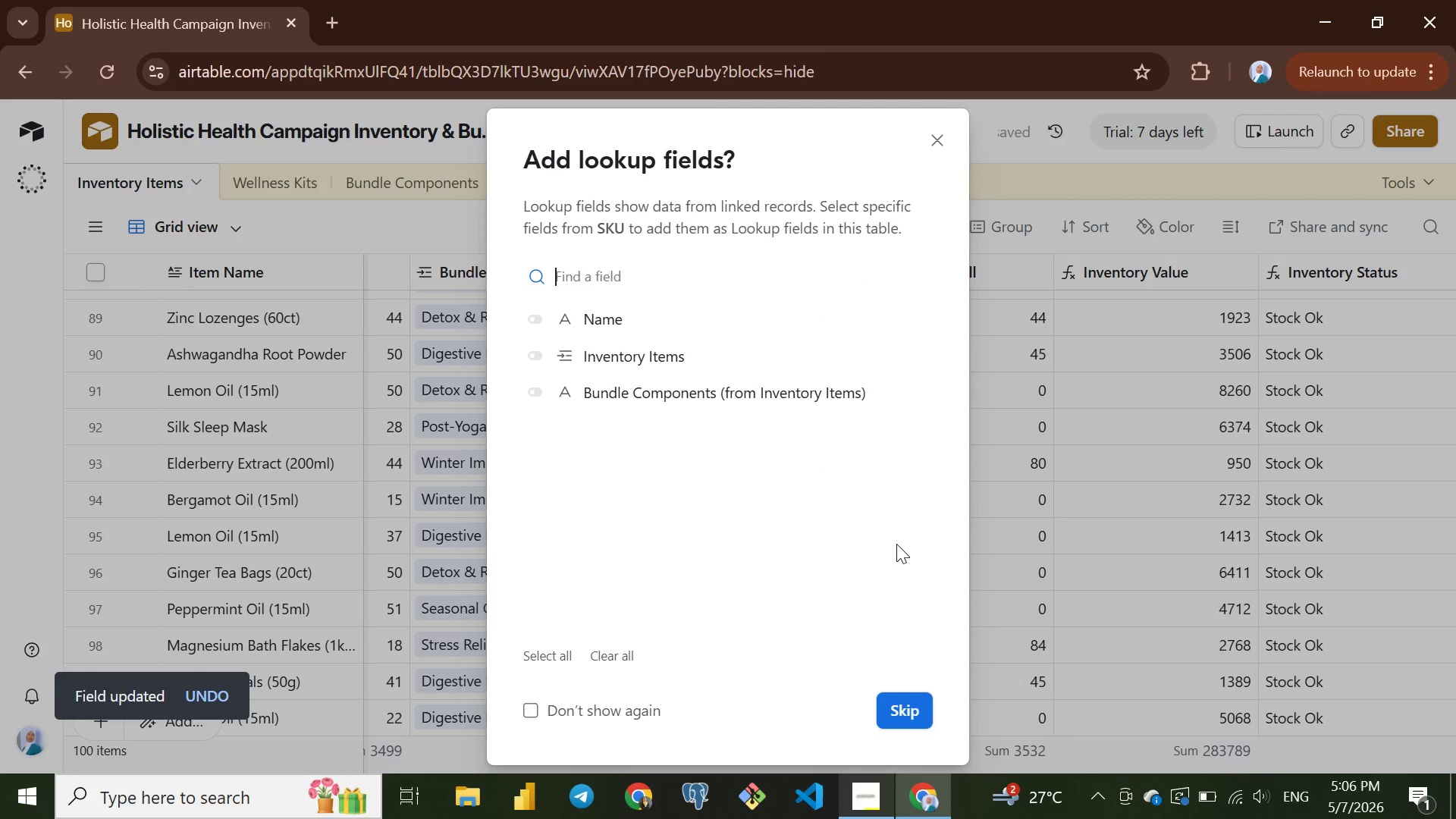 
left_click([910, 700])
 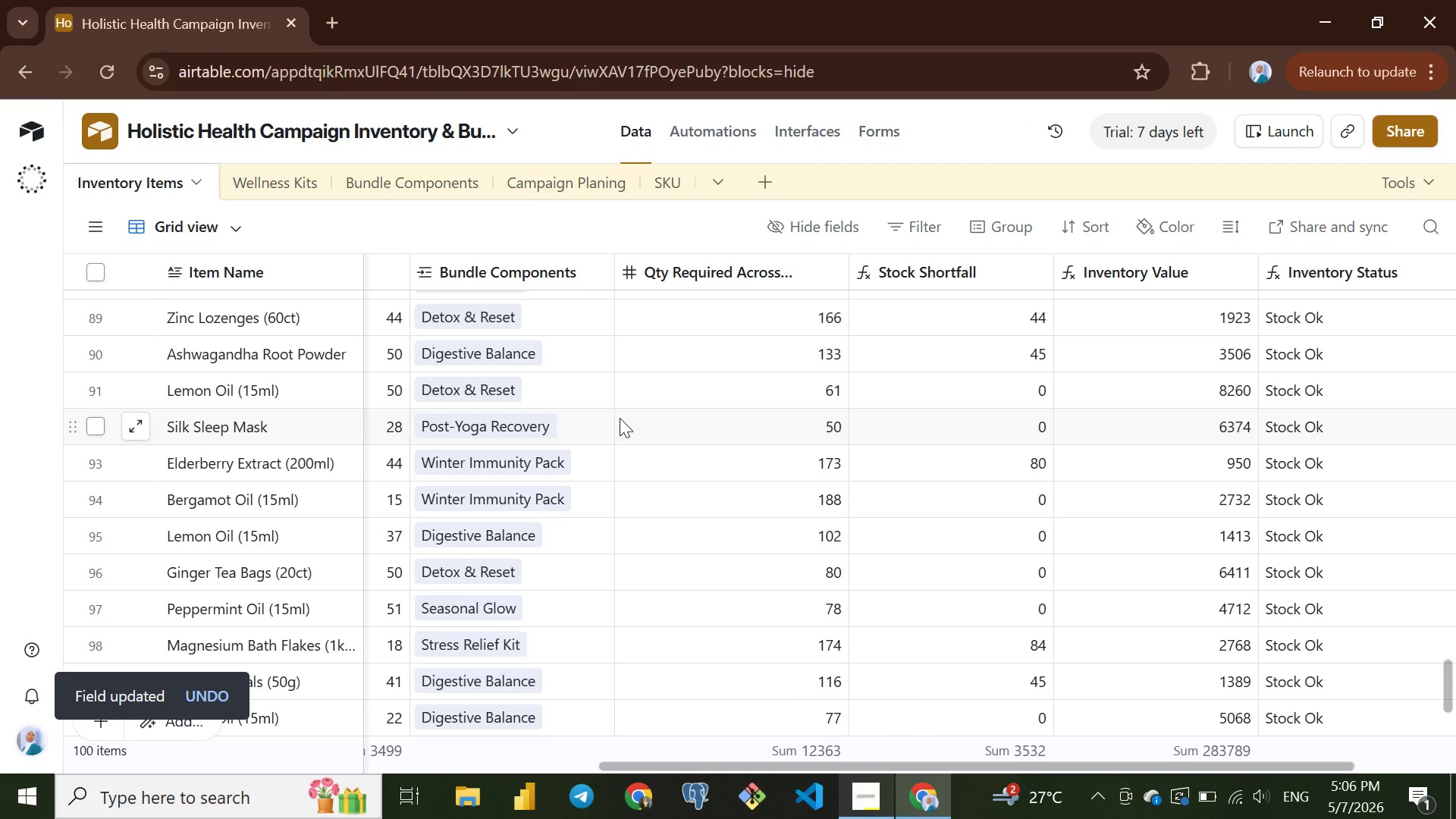 
scroll: coordinate [617, 417], scroll_direction: down, amount: 9.0
 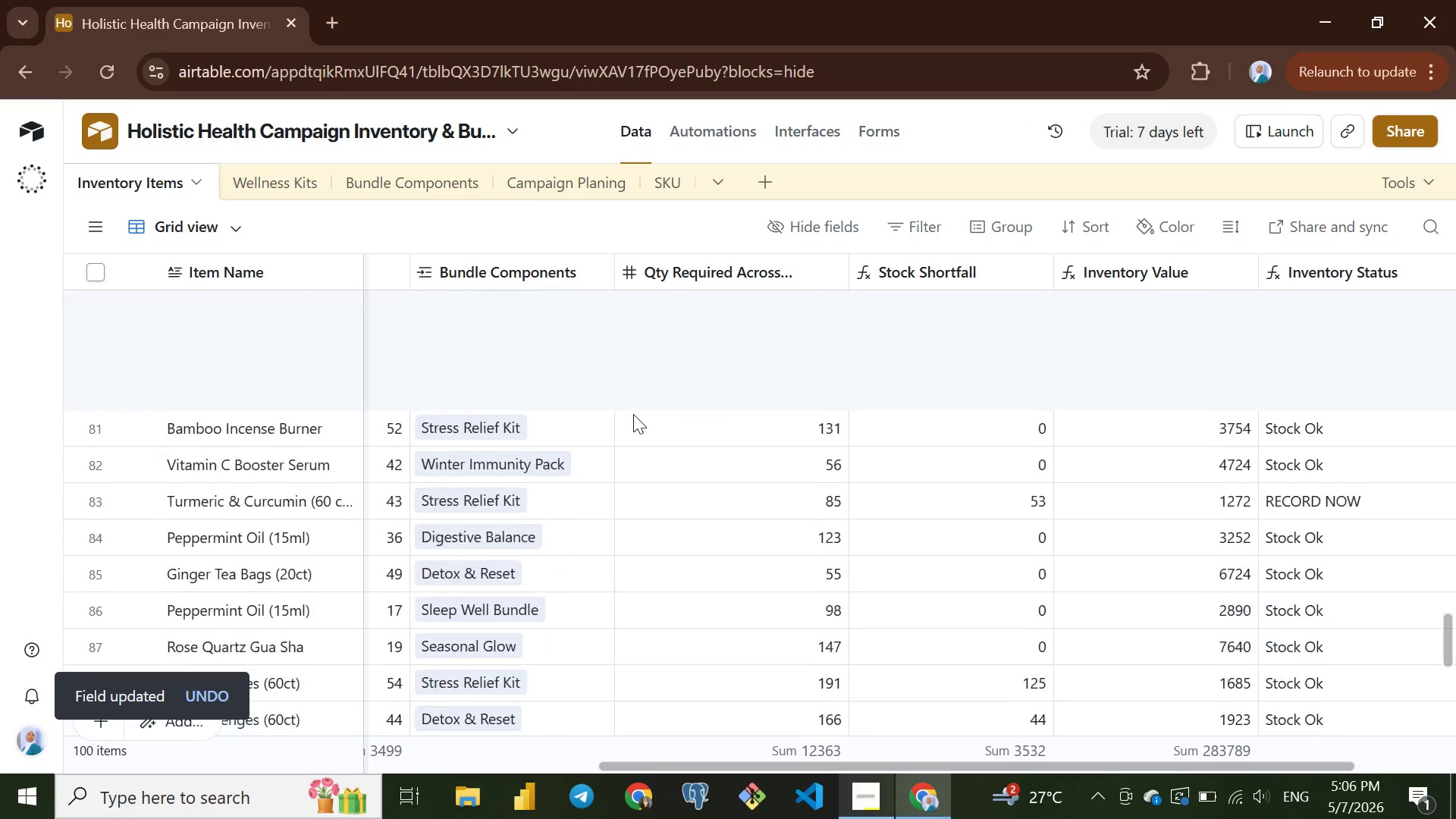 
scroll: coordinate [557, 381], scroll_direction: up, amount: 49.0
 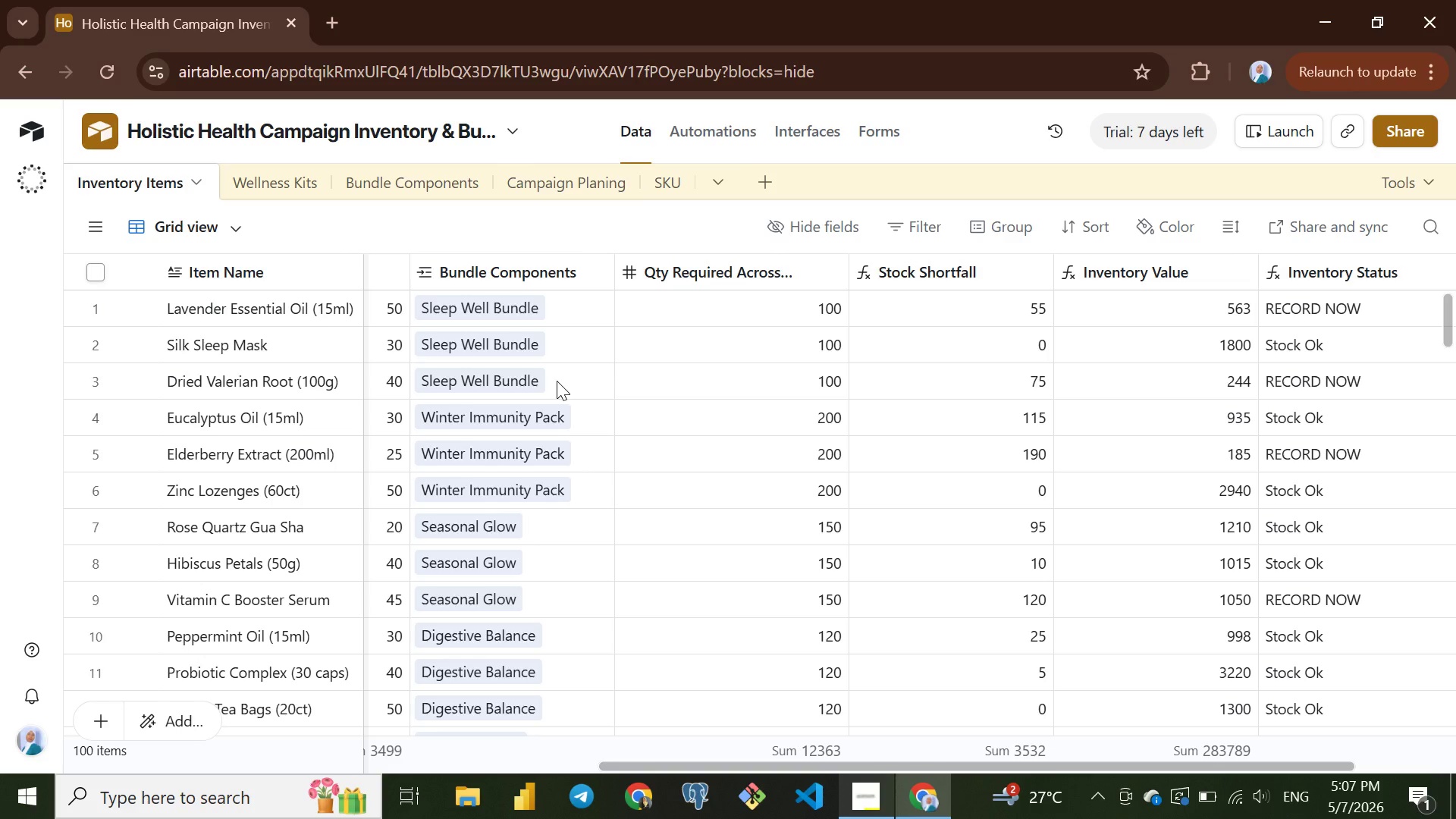 
wait(60.48)
 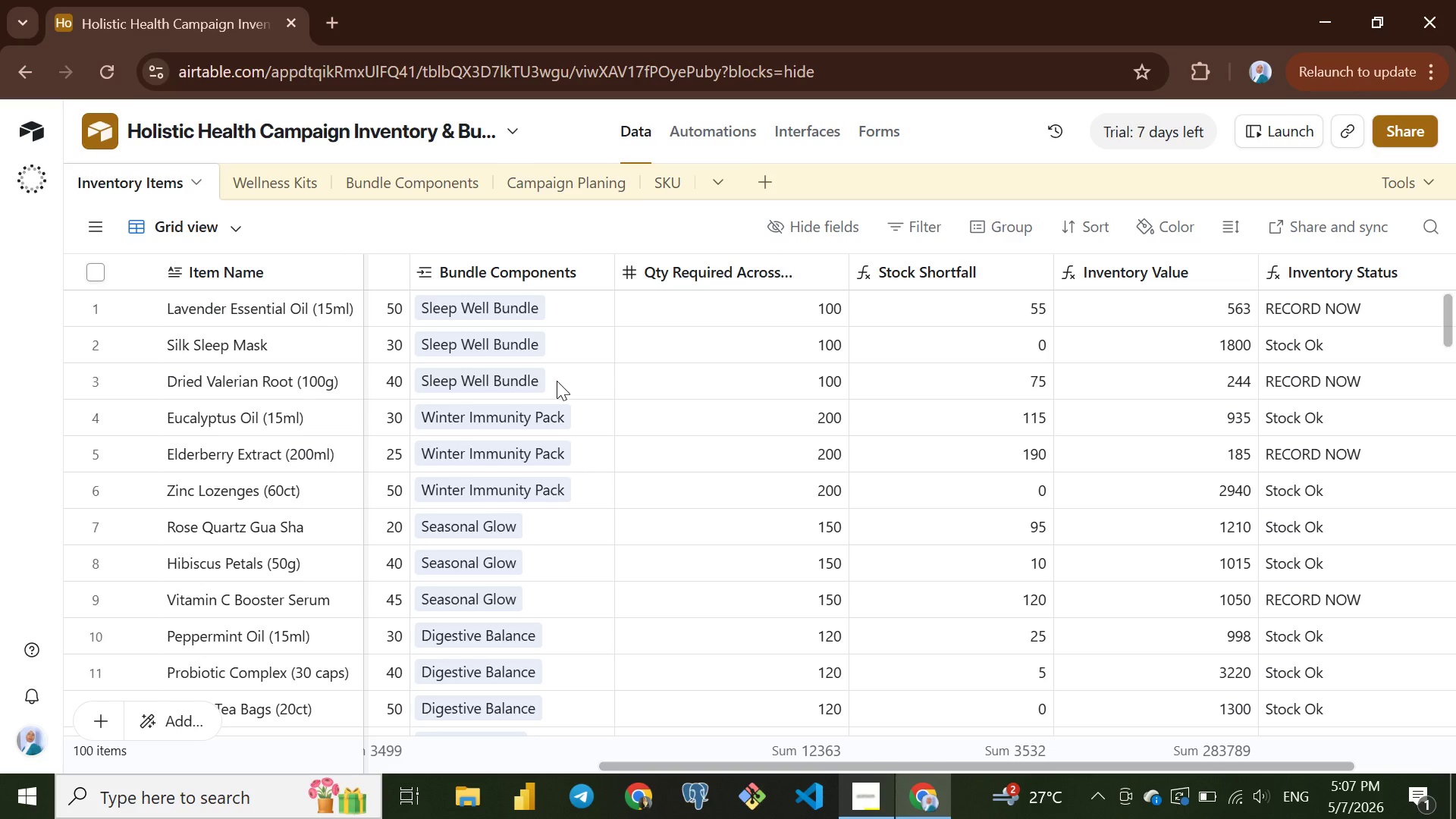 
scroll: coordinate [482, 460], scroll_direction: down, amount: 38.0
 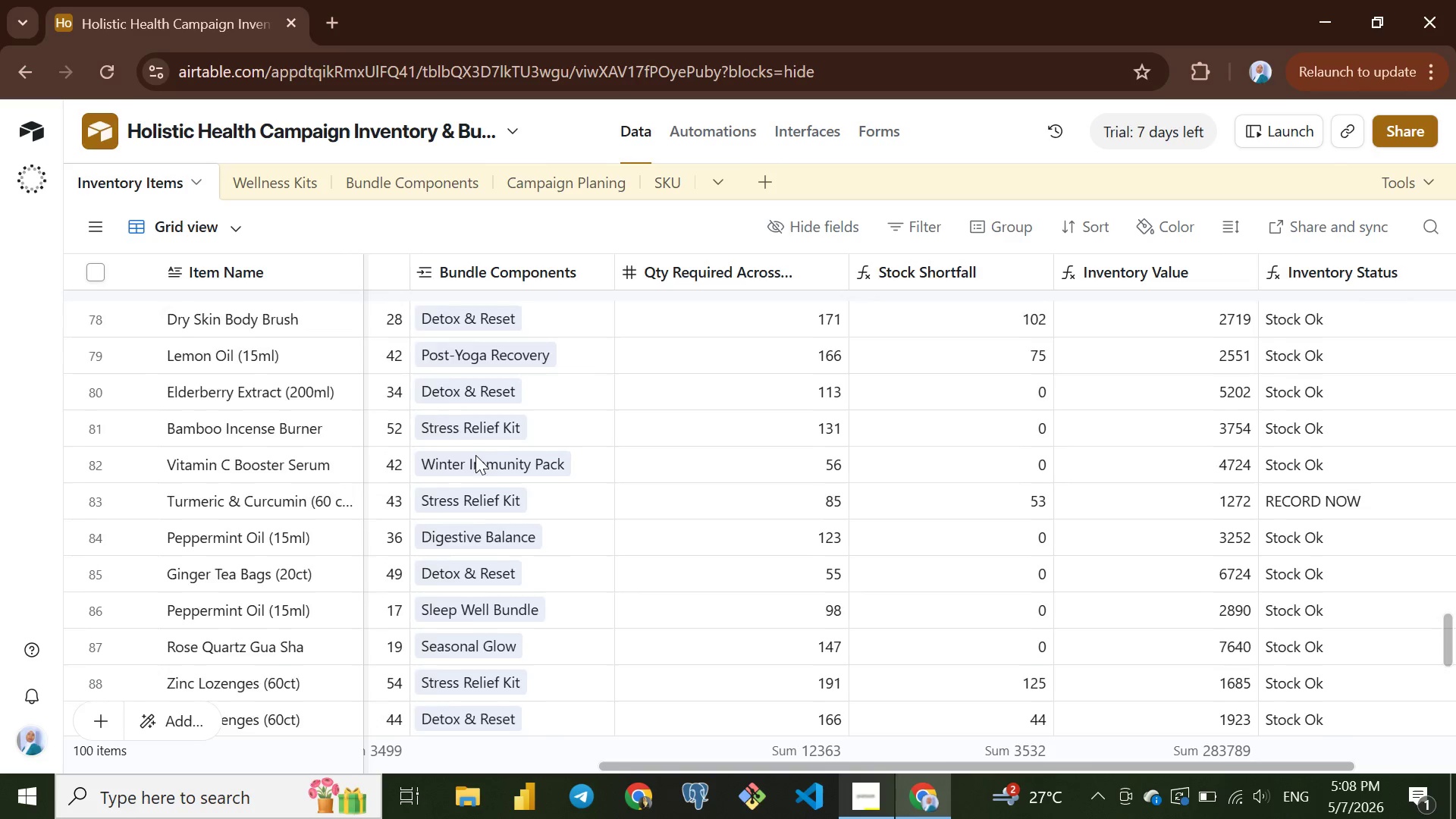 
scroll: coordinate [475, 435], scroll_direction: up, amount: 44.0
 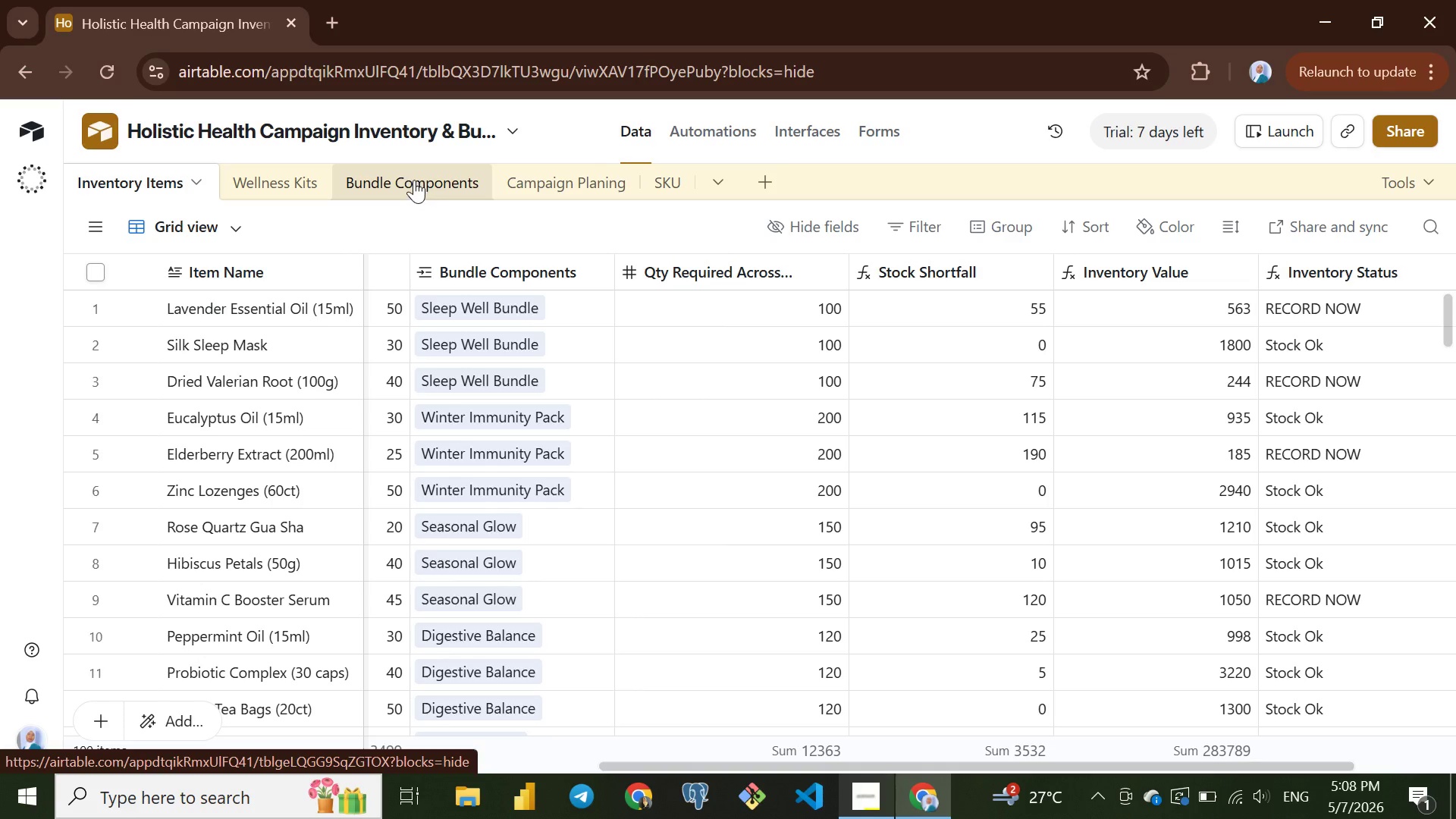 
left_click([414, 180])
 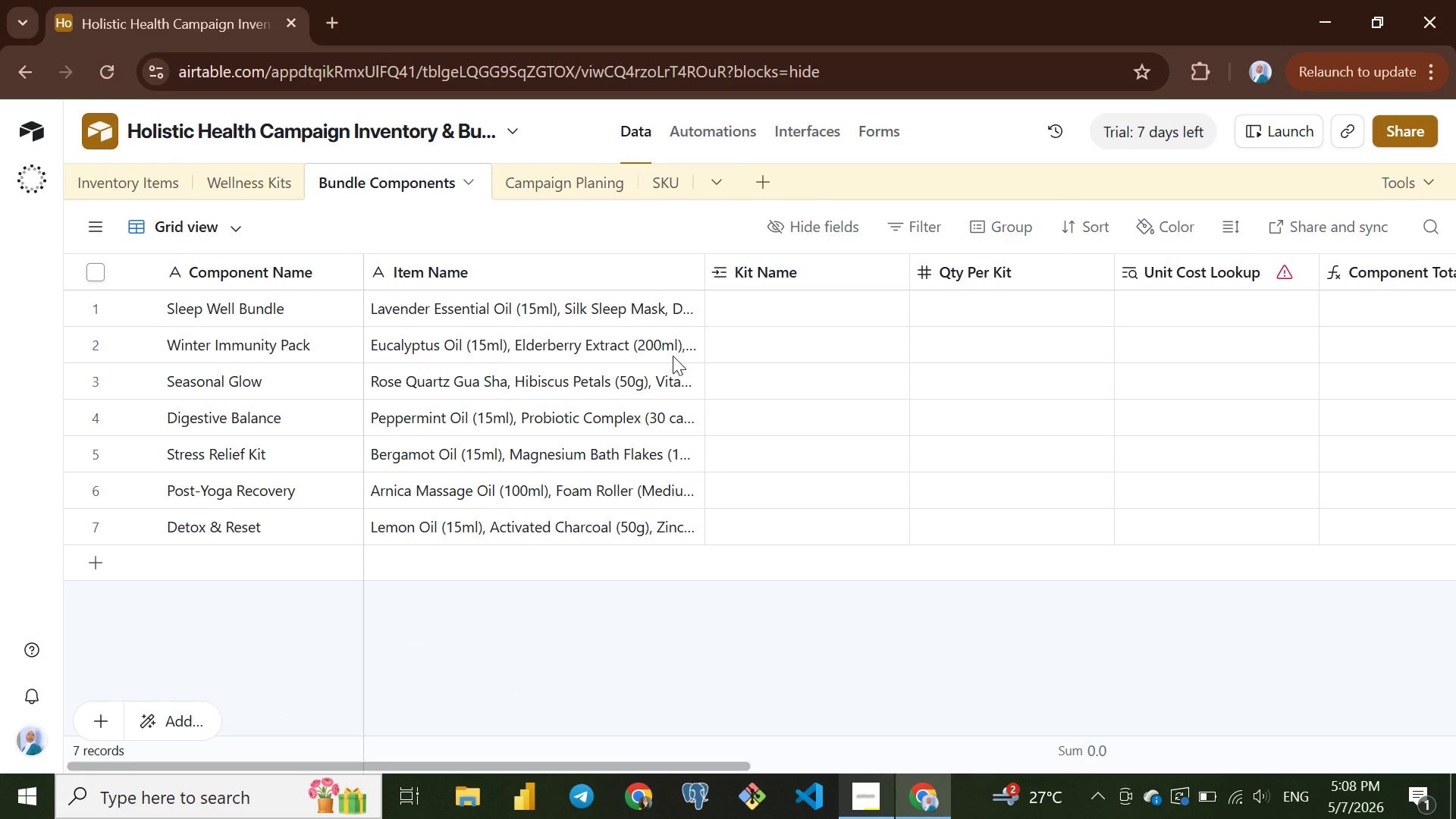 
wait(8.24)
 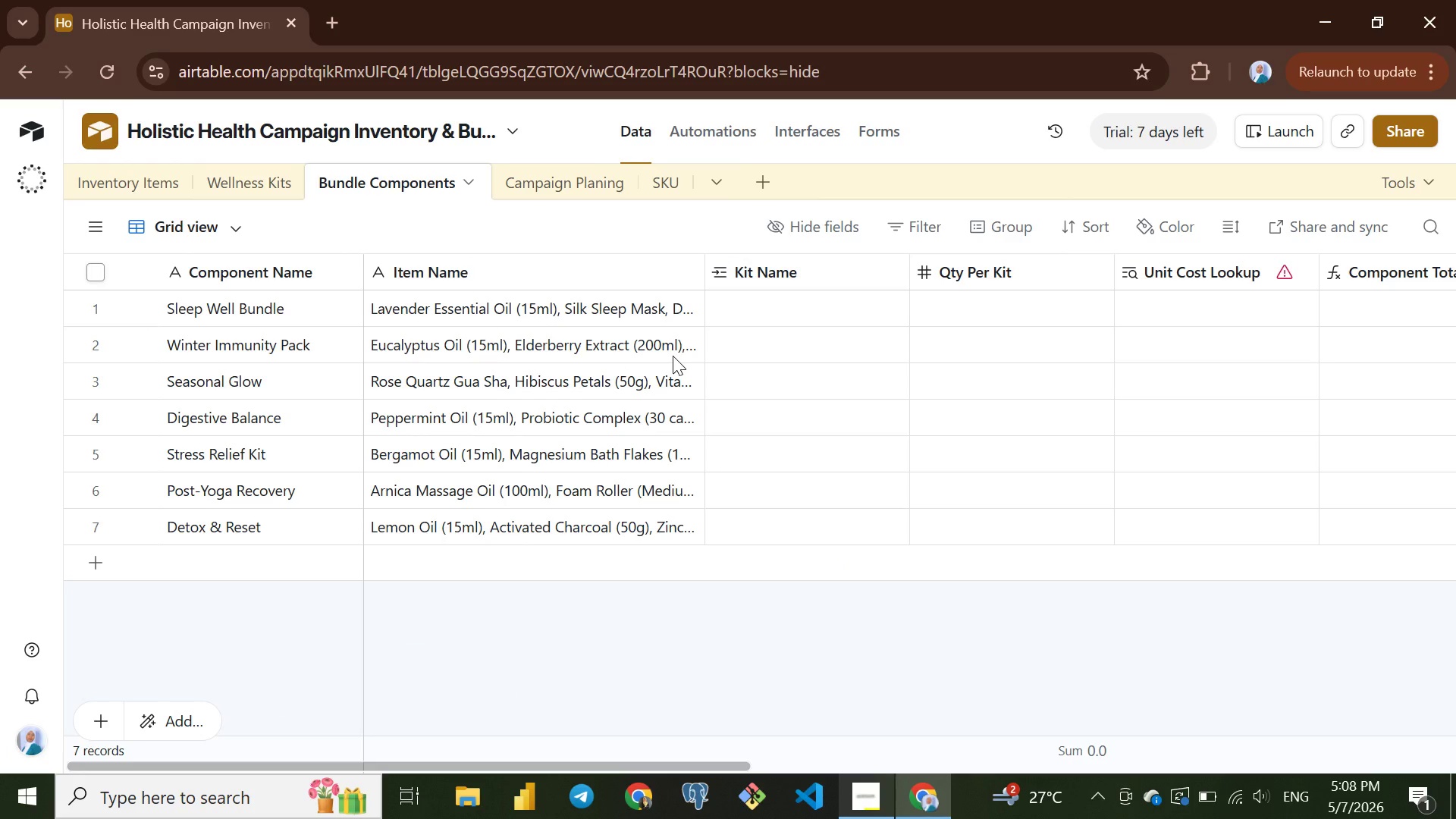 
left_click([486, 272])
 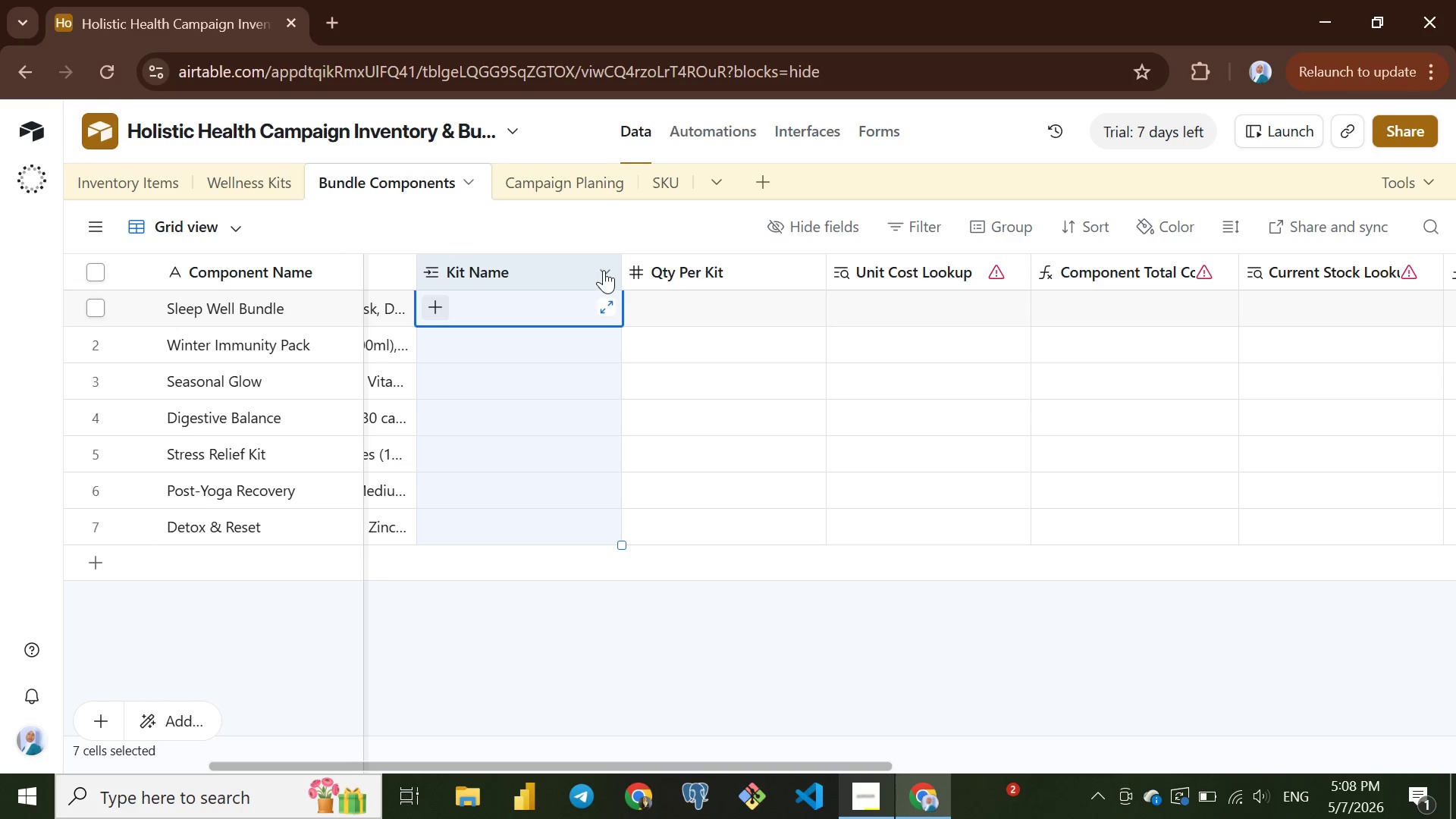 
left_click([604, 270])
 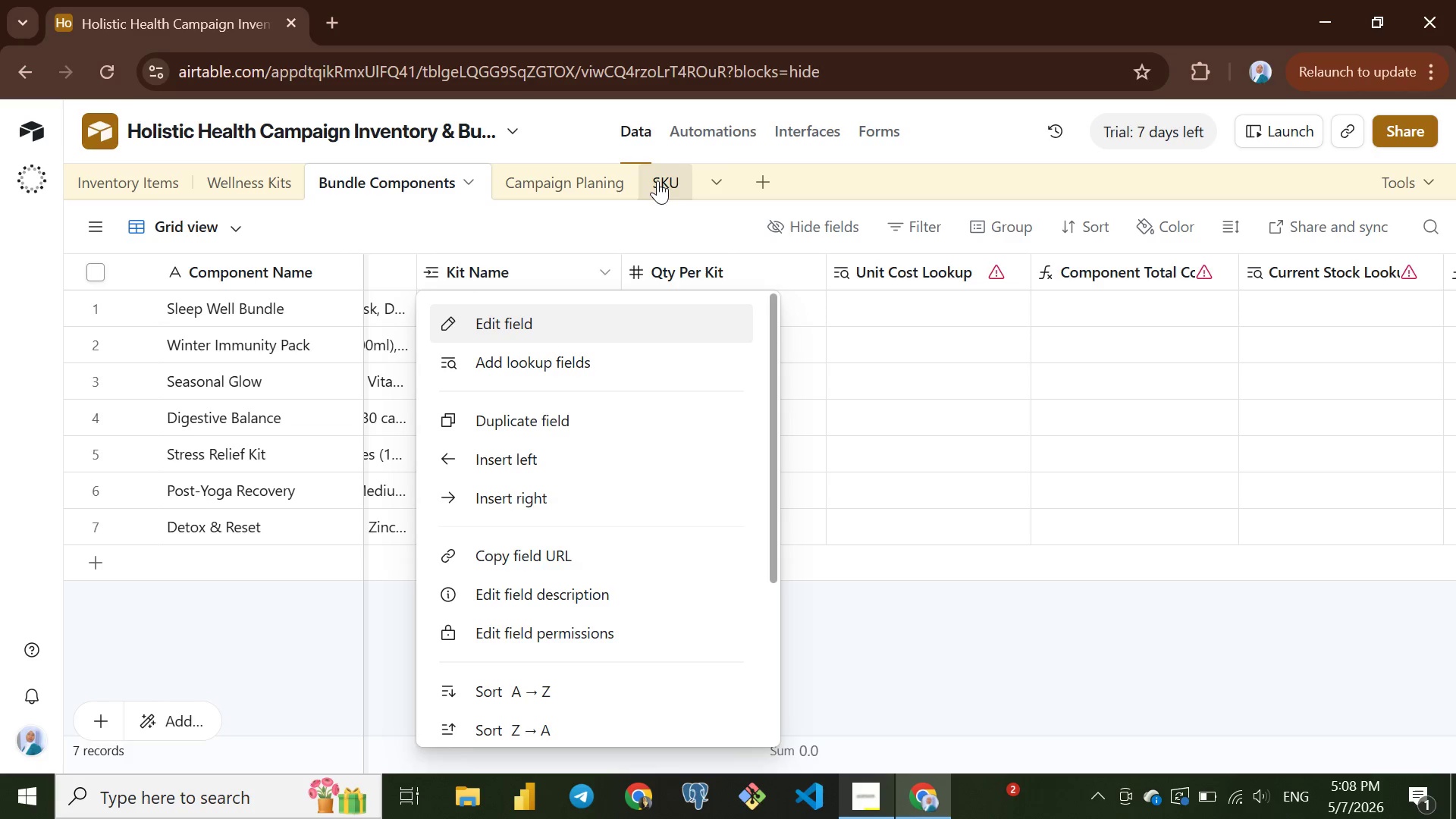 
left_click([659, 180])
 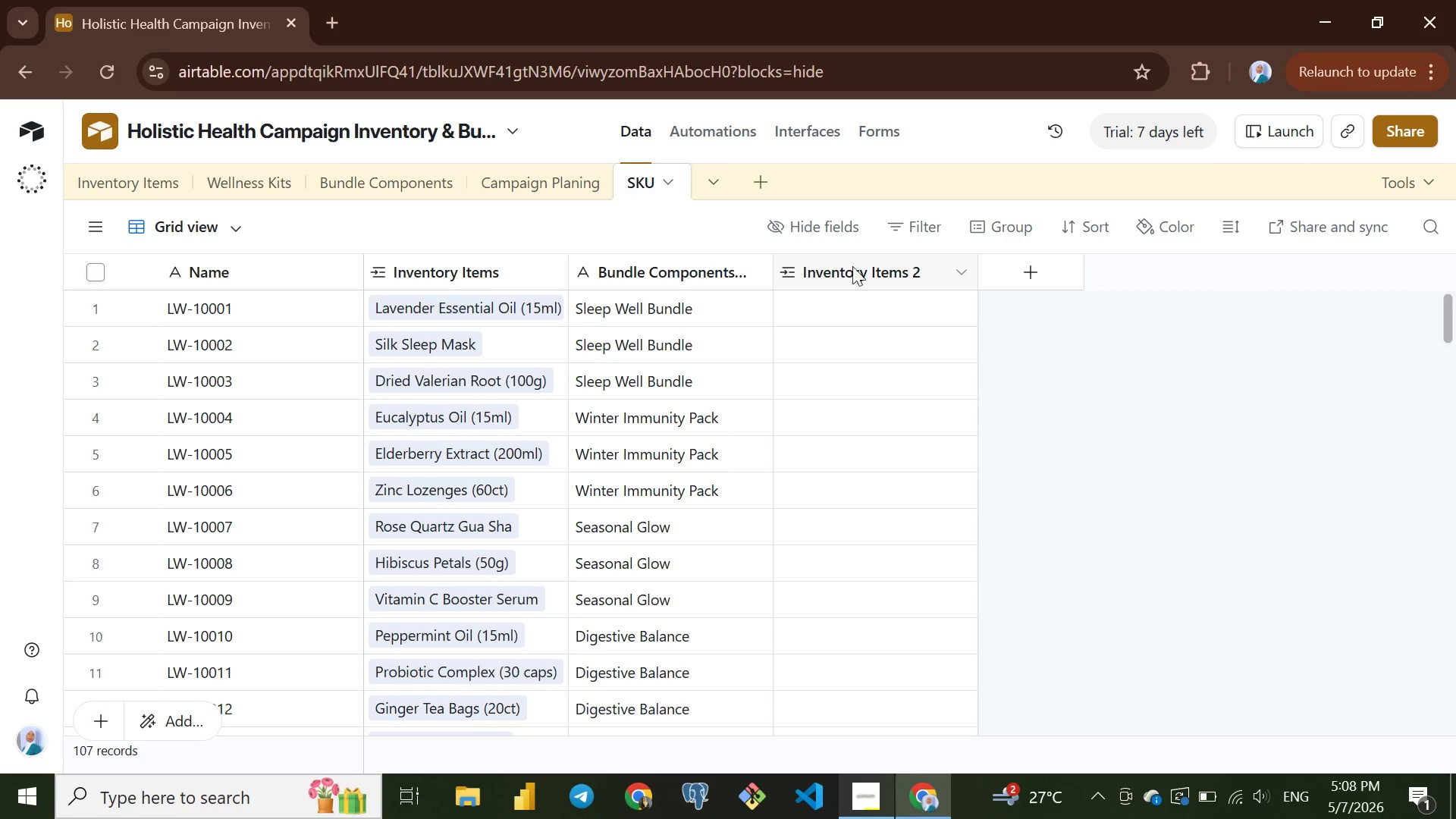 
mouse_move([853, 293])
 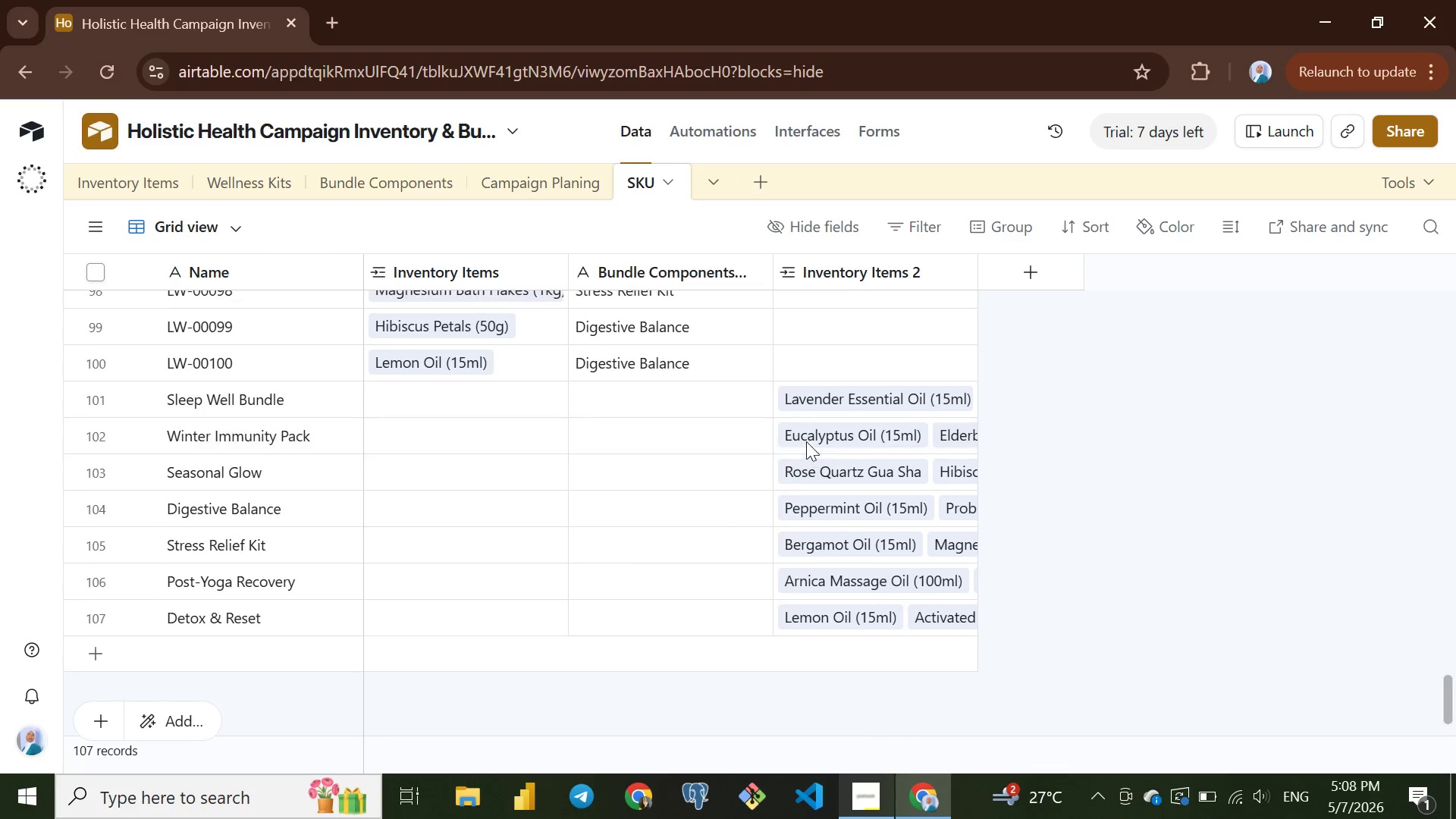 
wait(8.44)
 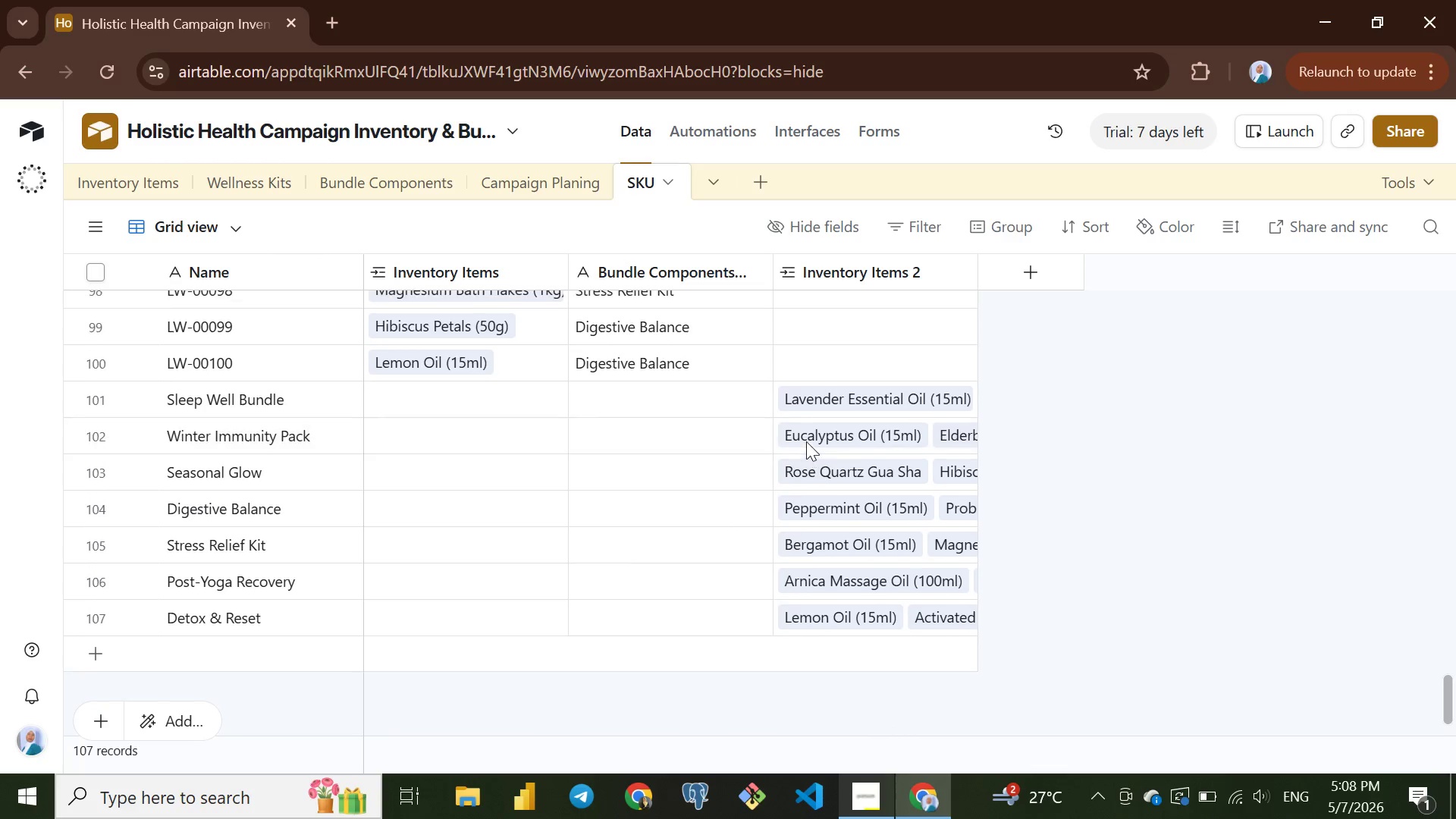 
left_click_drag(start_coordinate=[974, 269], to_coordinate=[1015, 328])
 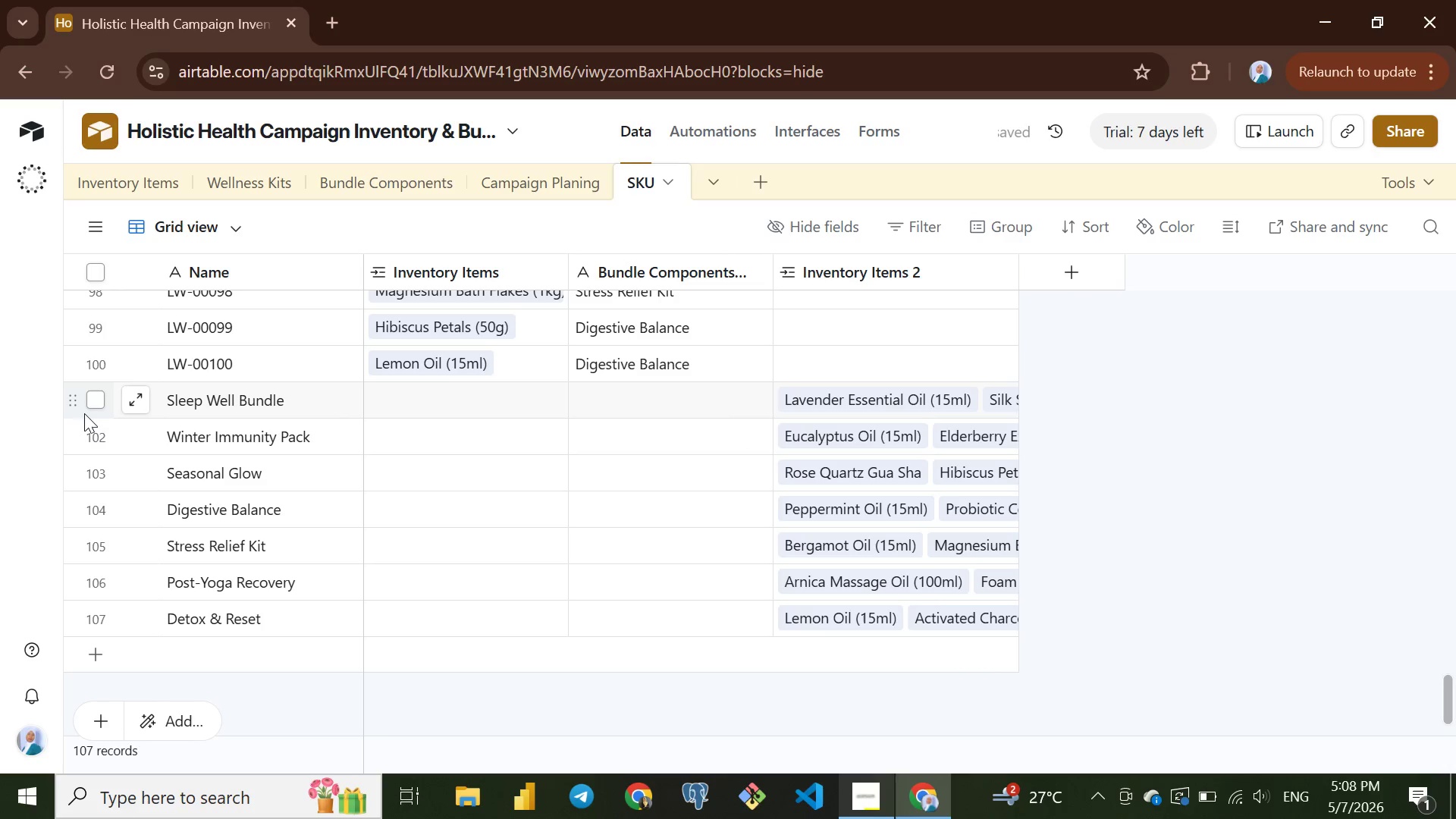 
wait(7.0)
 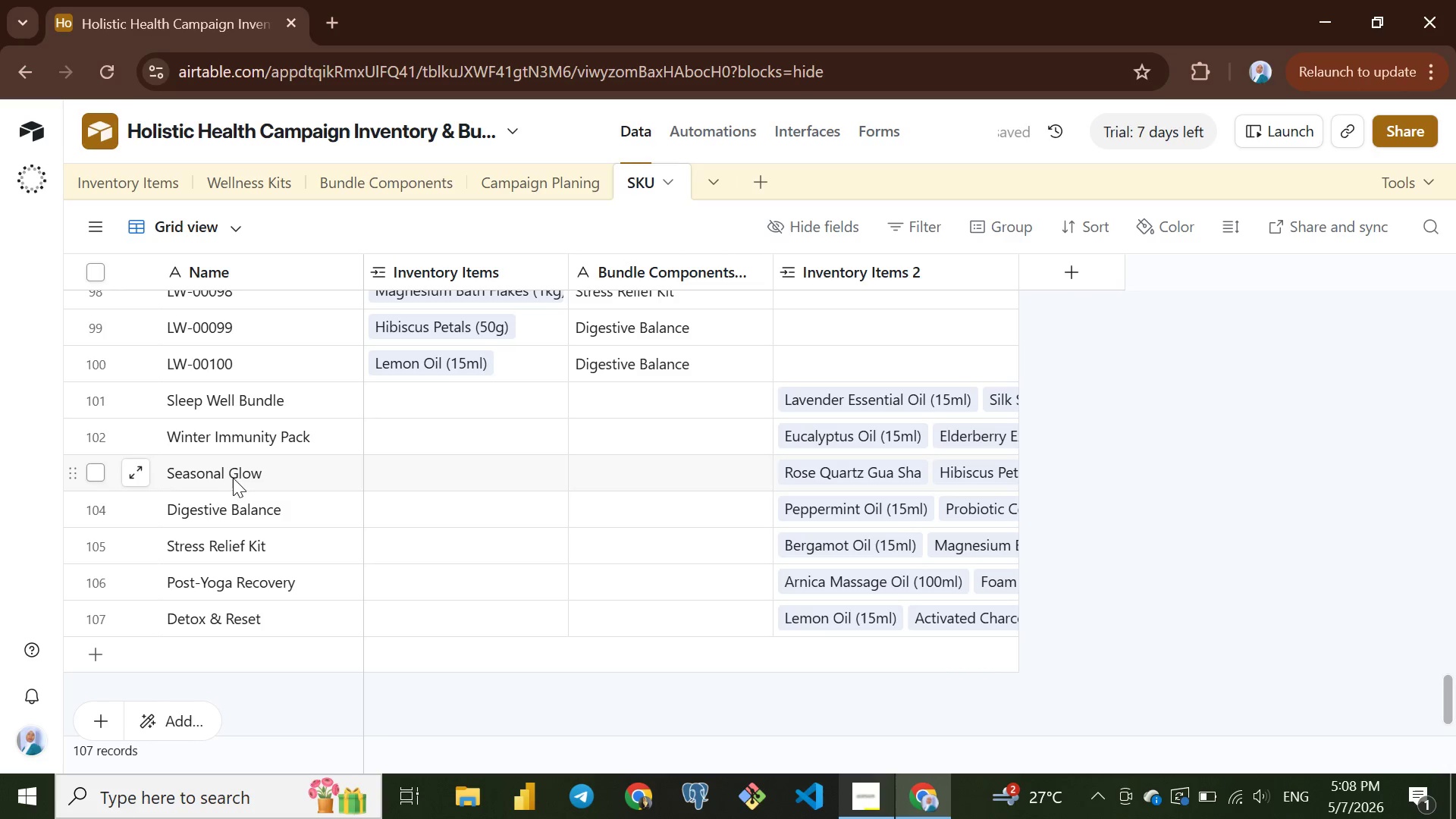 
left_click([92, 399])
 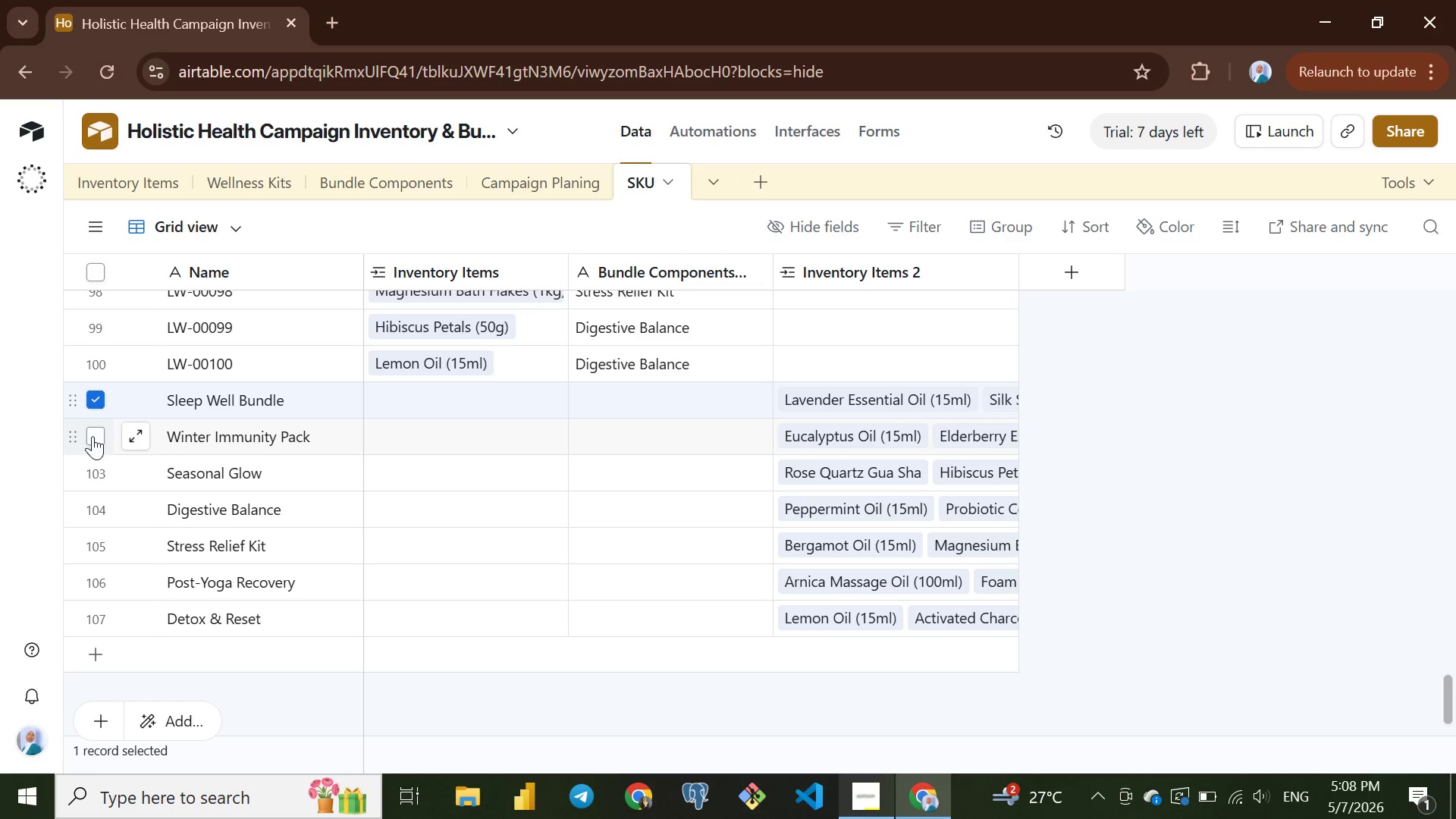 
left_click([93, 436])
 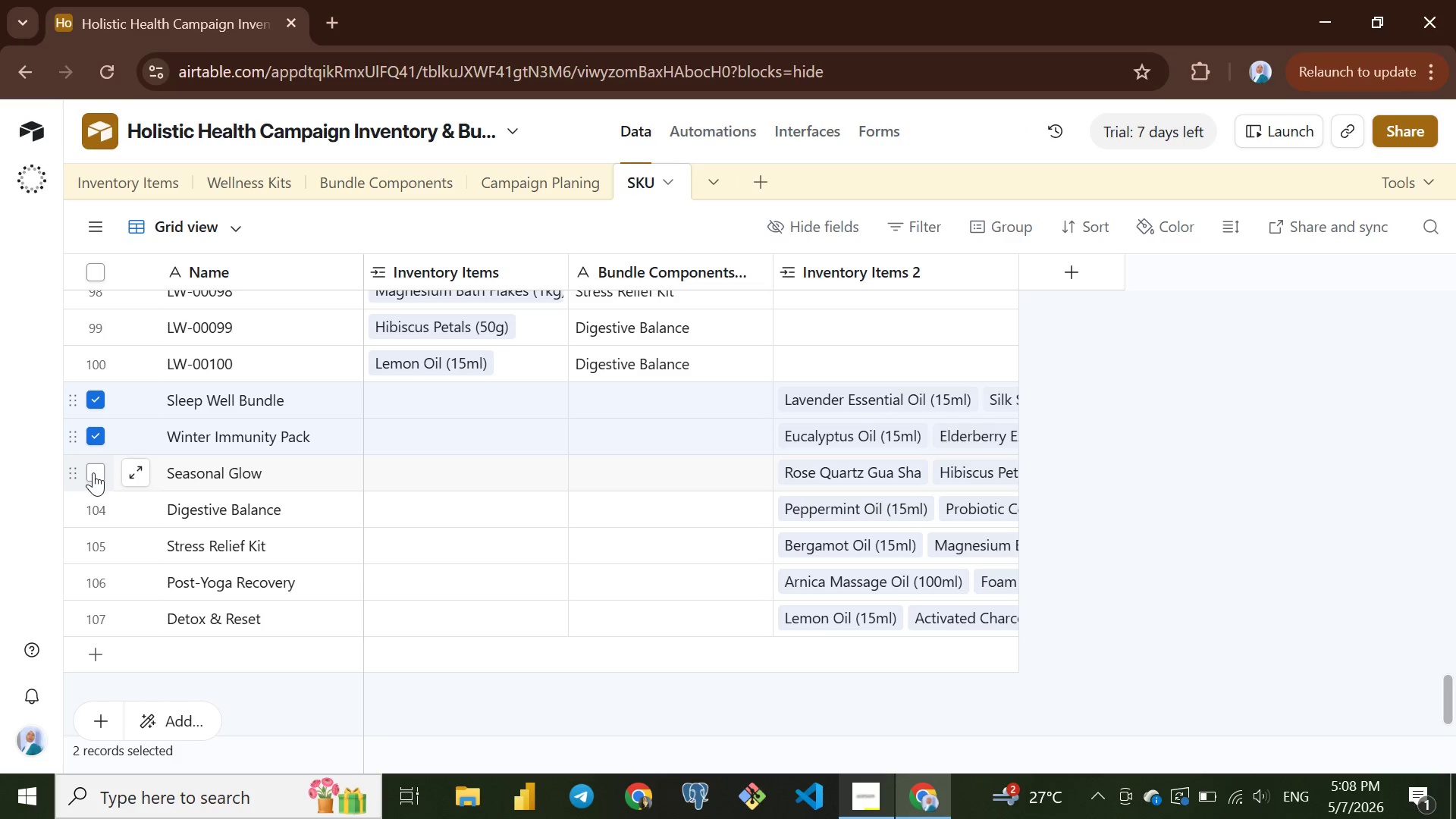 
left_click([93, 472])
 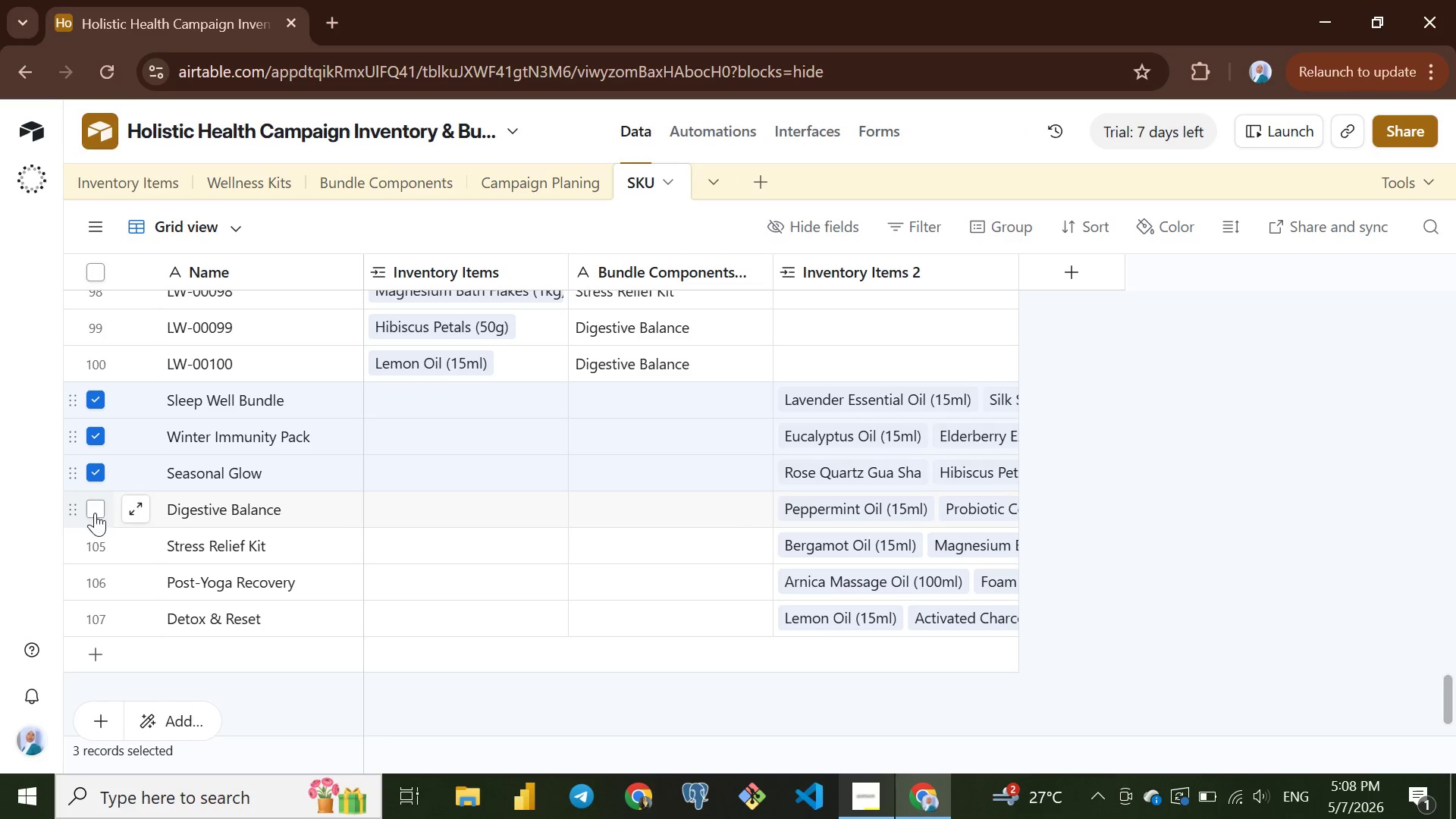 
left_click([95, 513])
 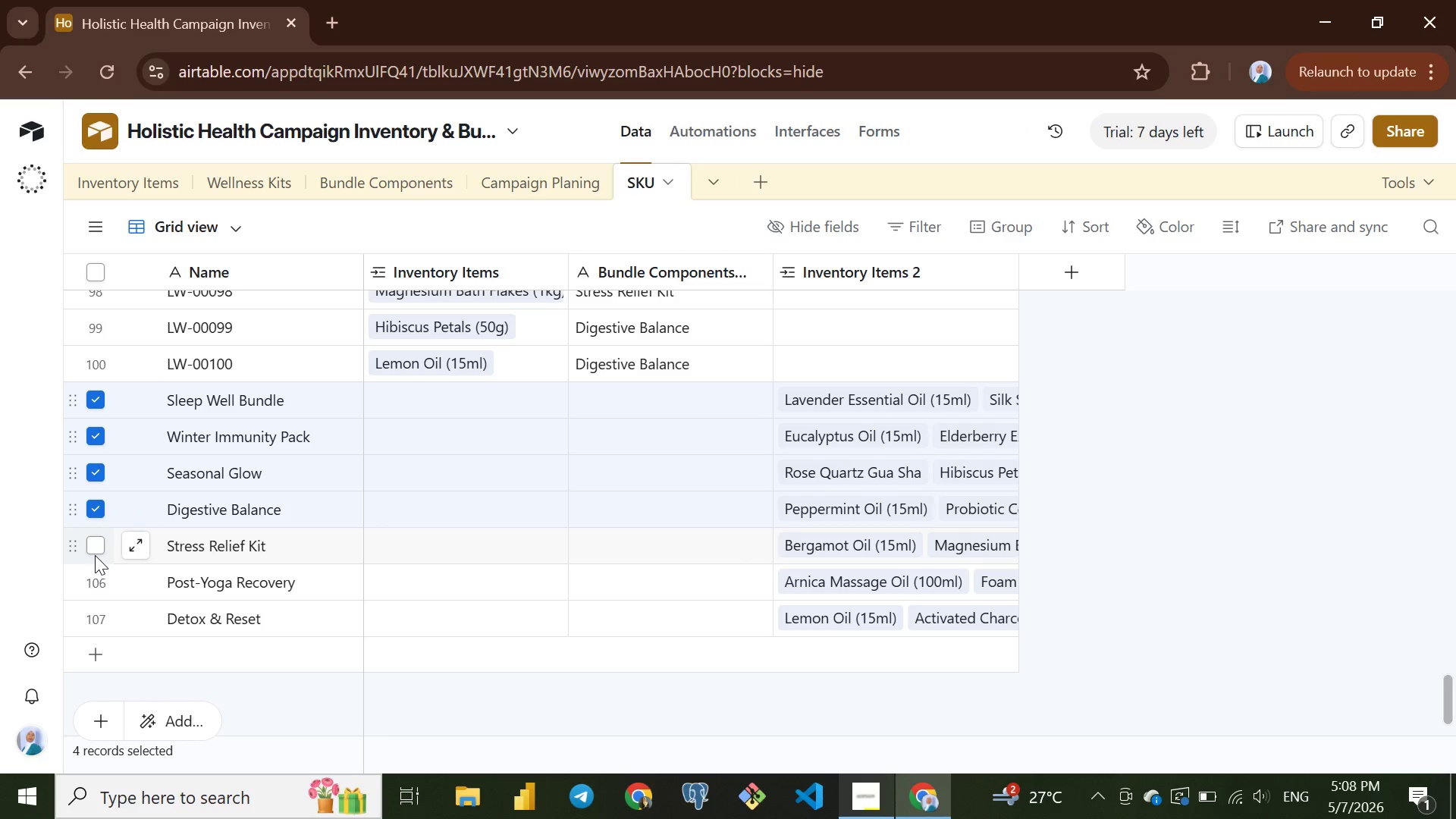 
left_click([95, 555])
 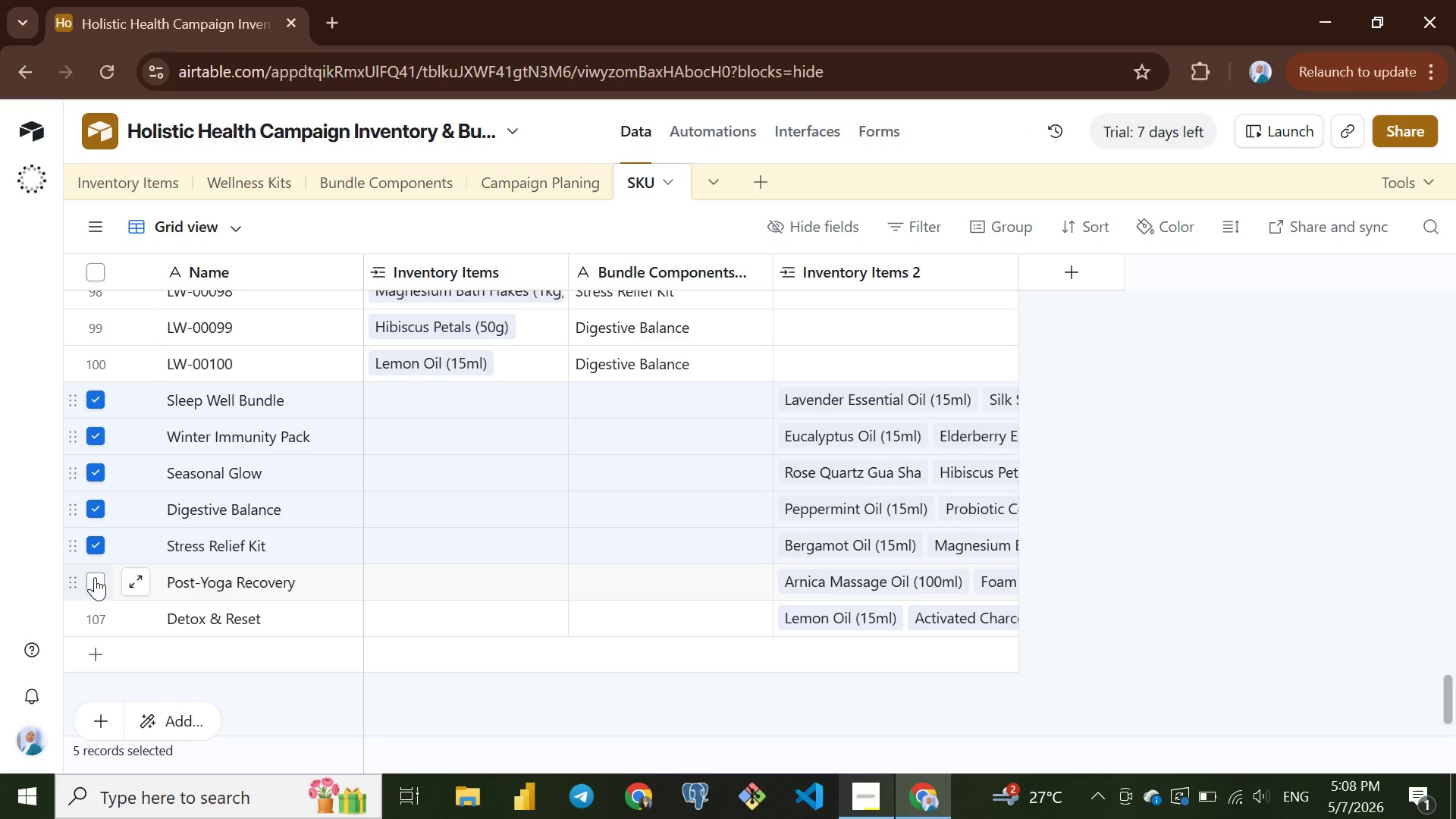 
left_click([95, 577])
 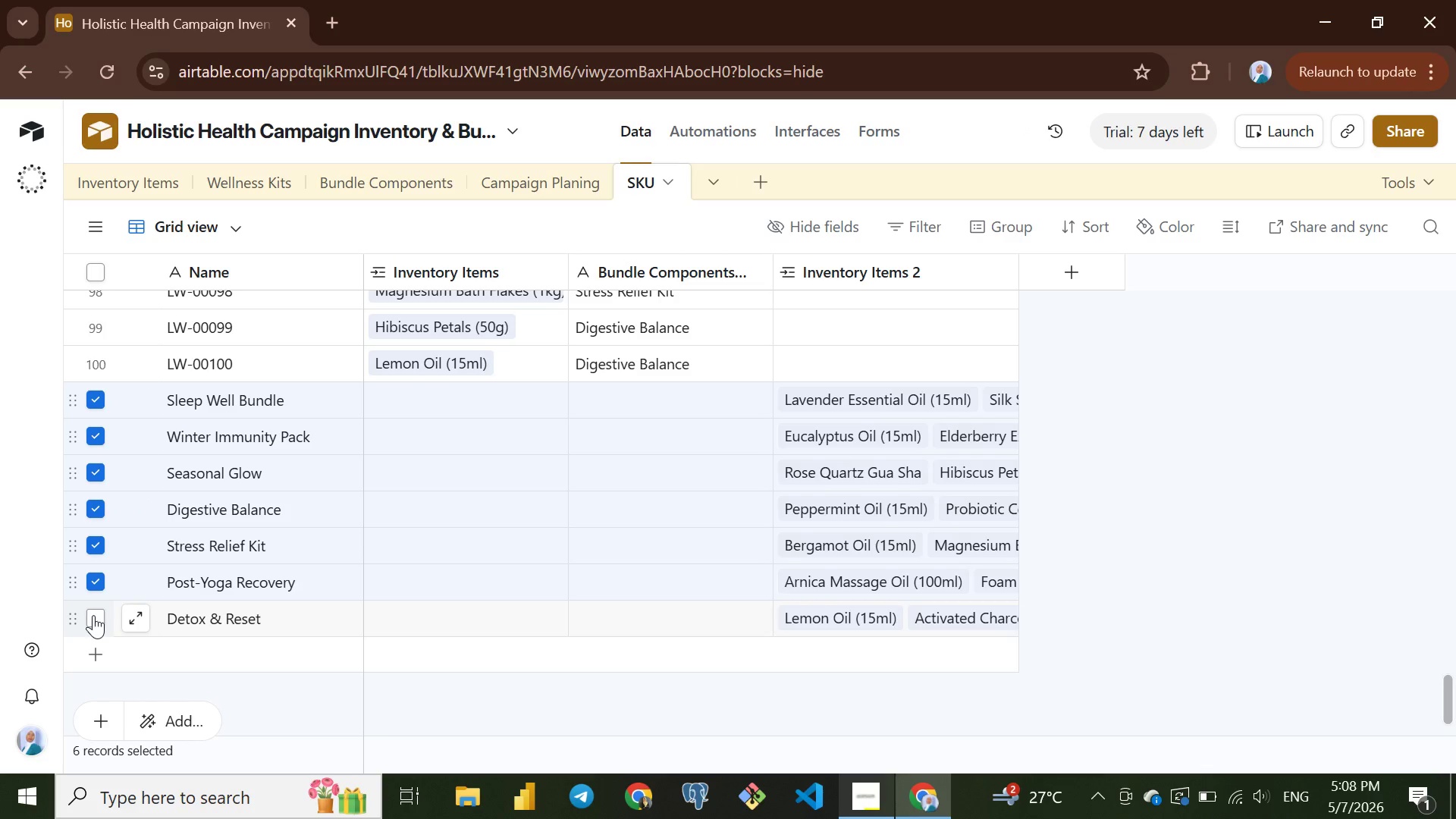 
left_click([93, 615])
 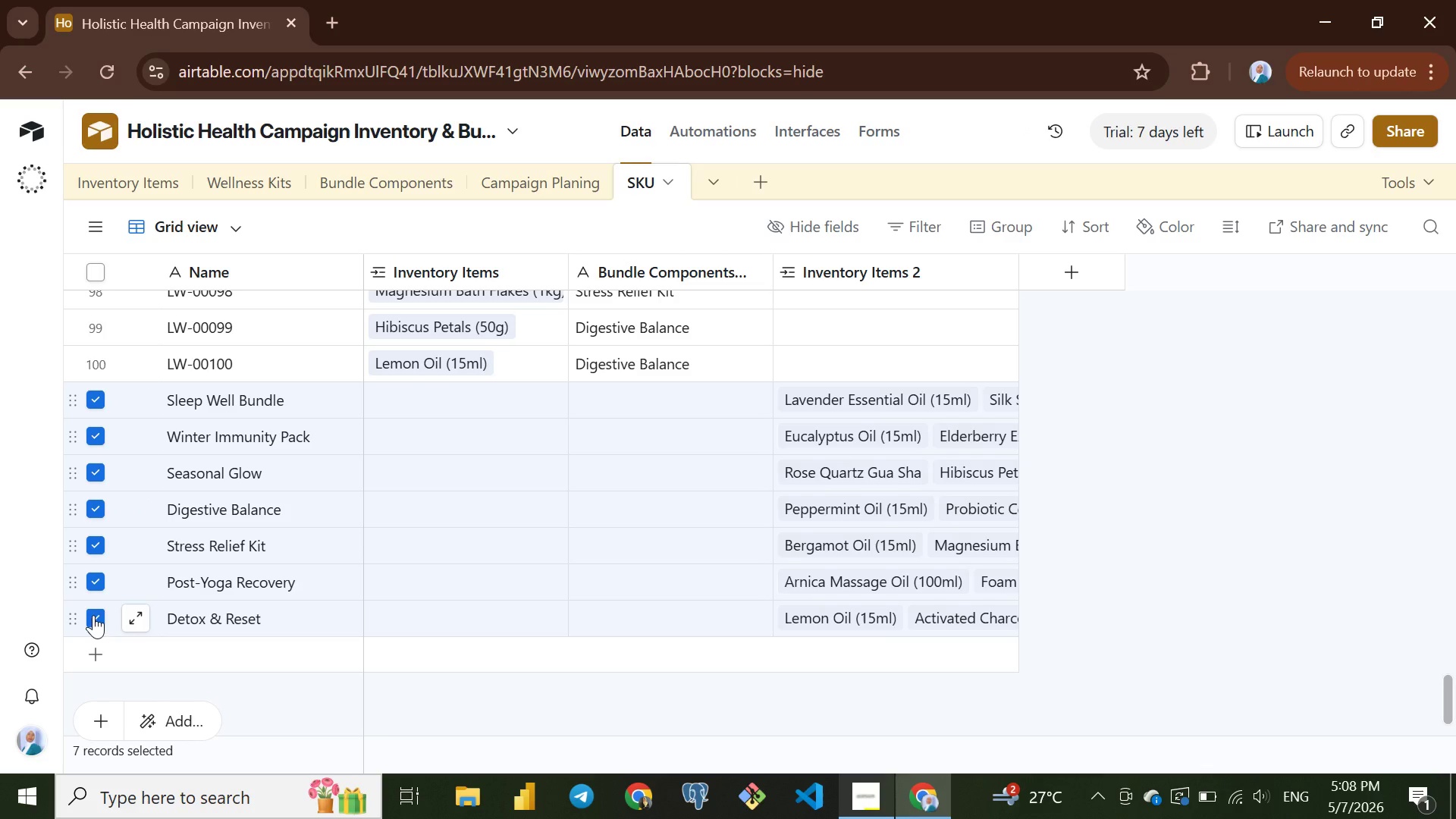 
right_click([93, 615])
 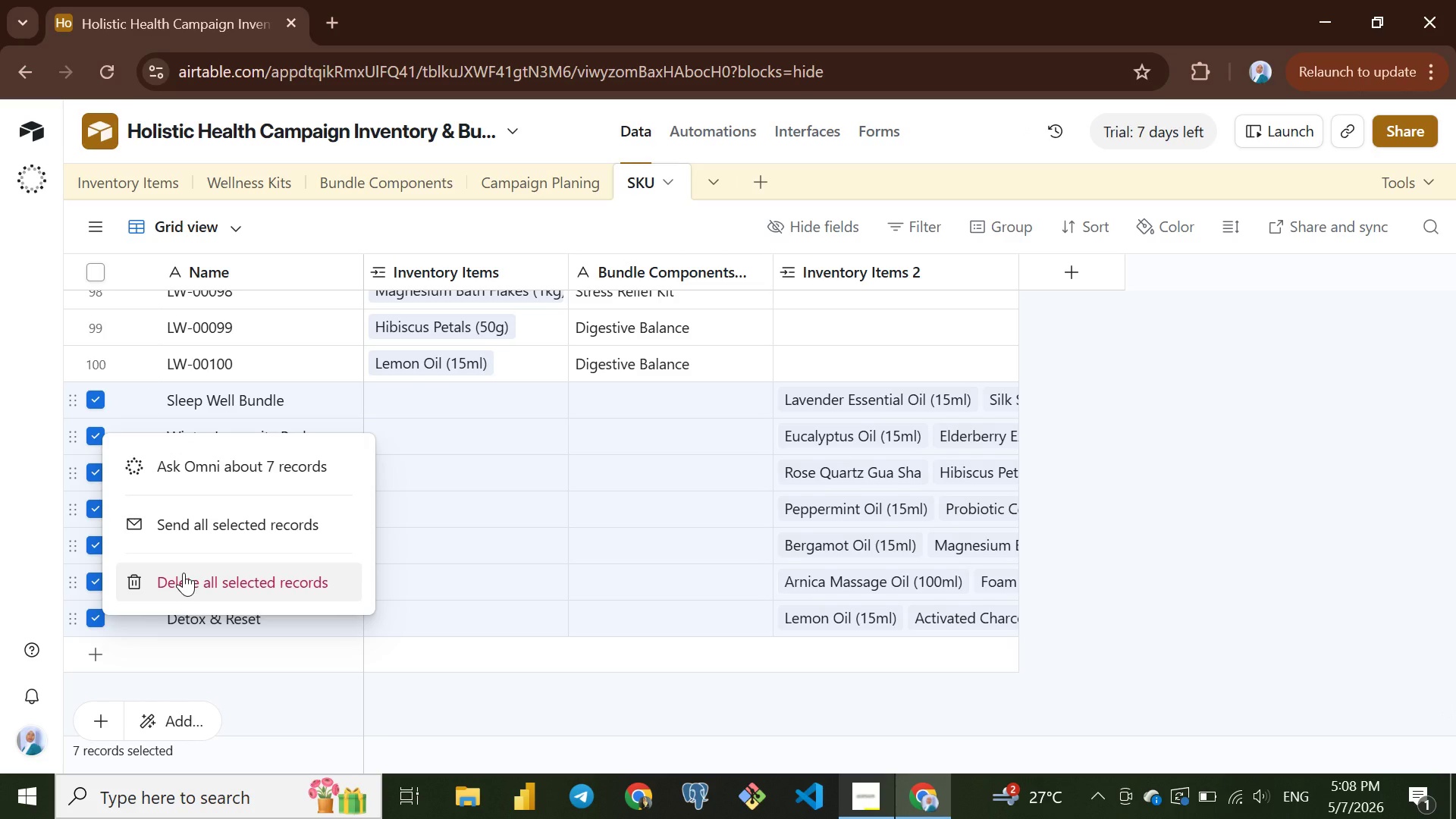 
left_click([184, 573])
 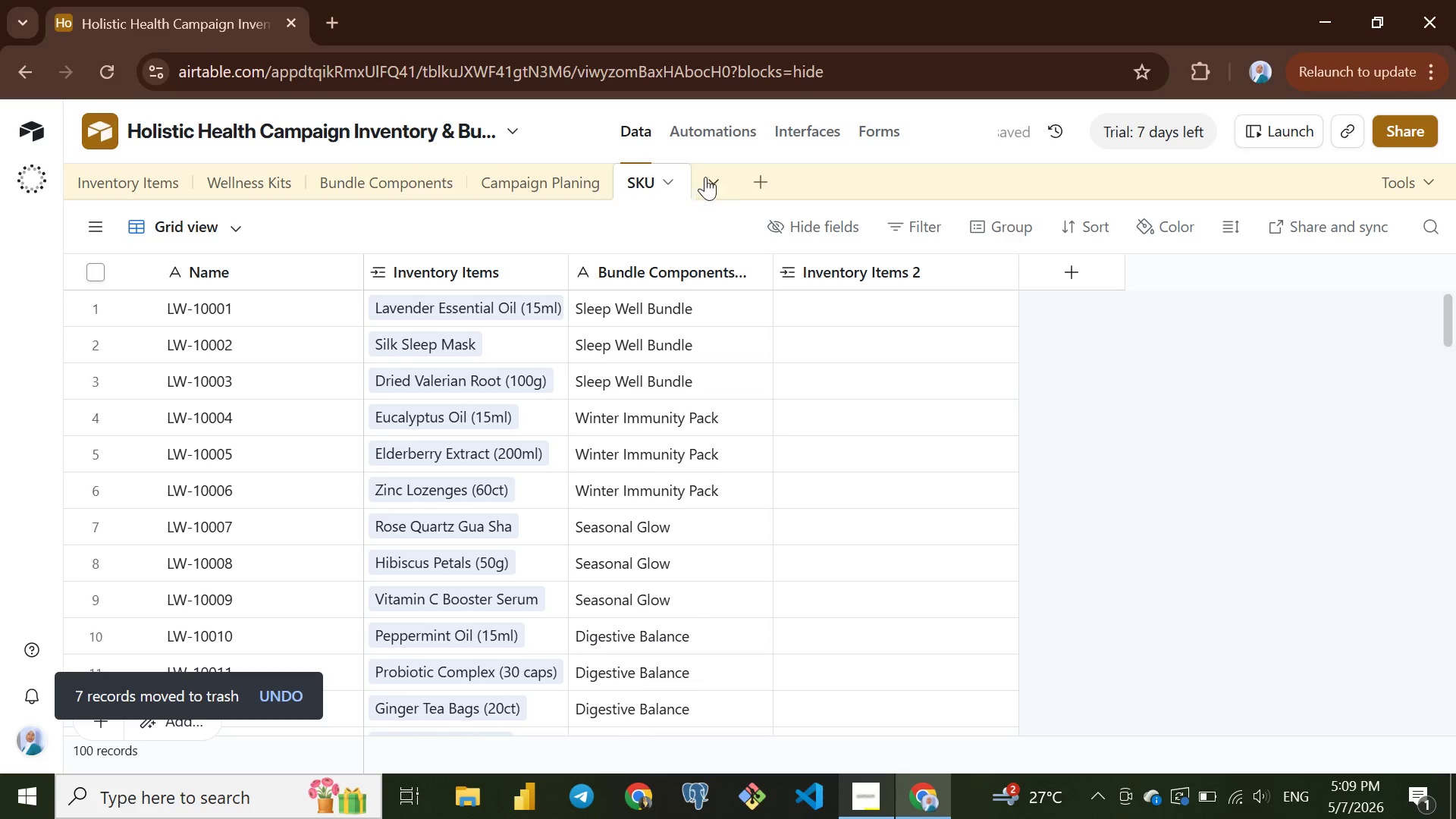 
wait(6.89)
 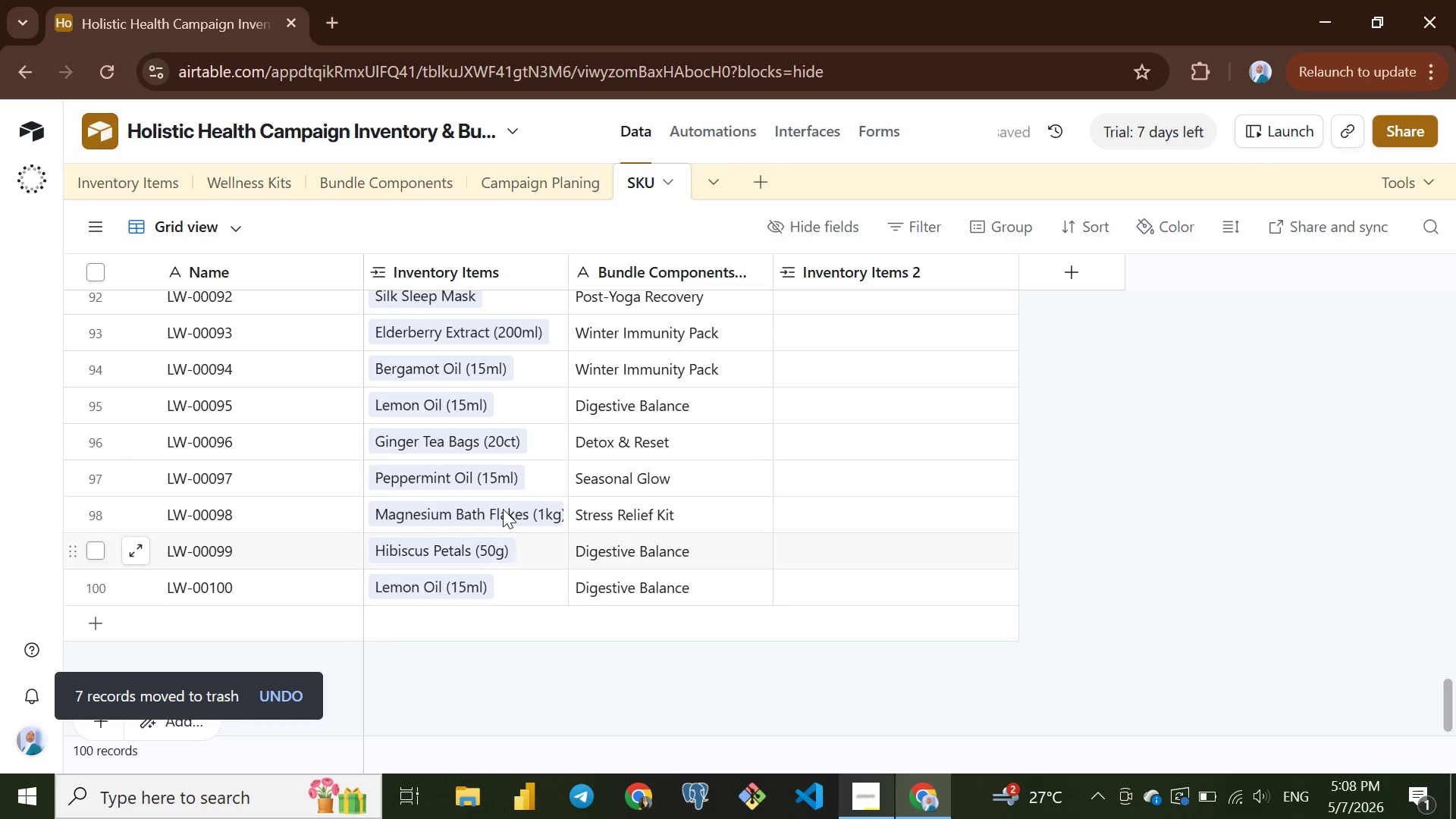 
left_click([766, 176])
 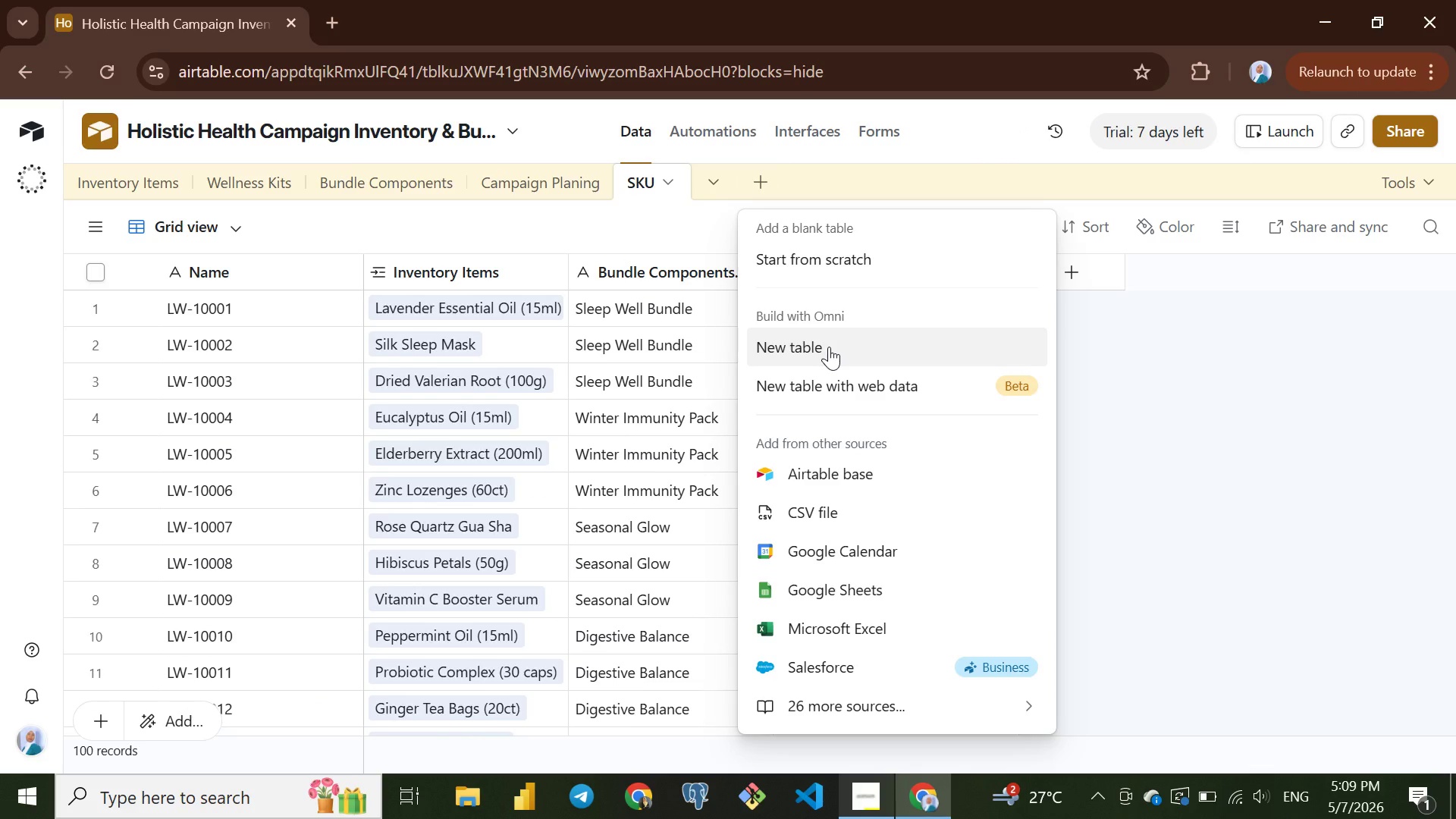 
wait(5.02)
 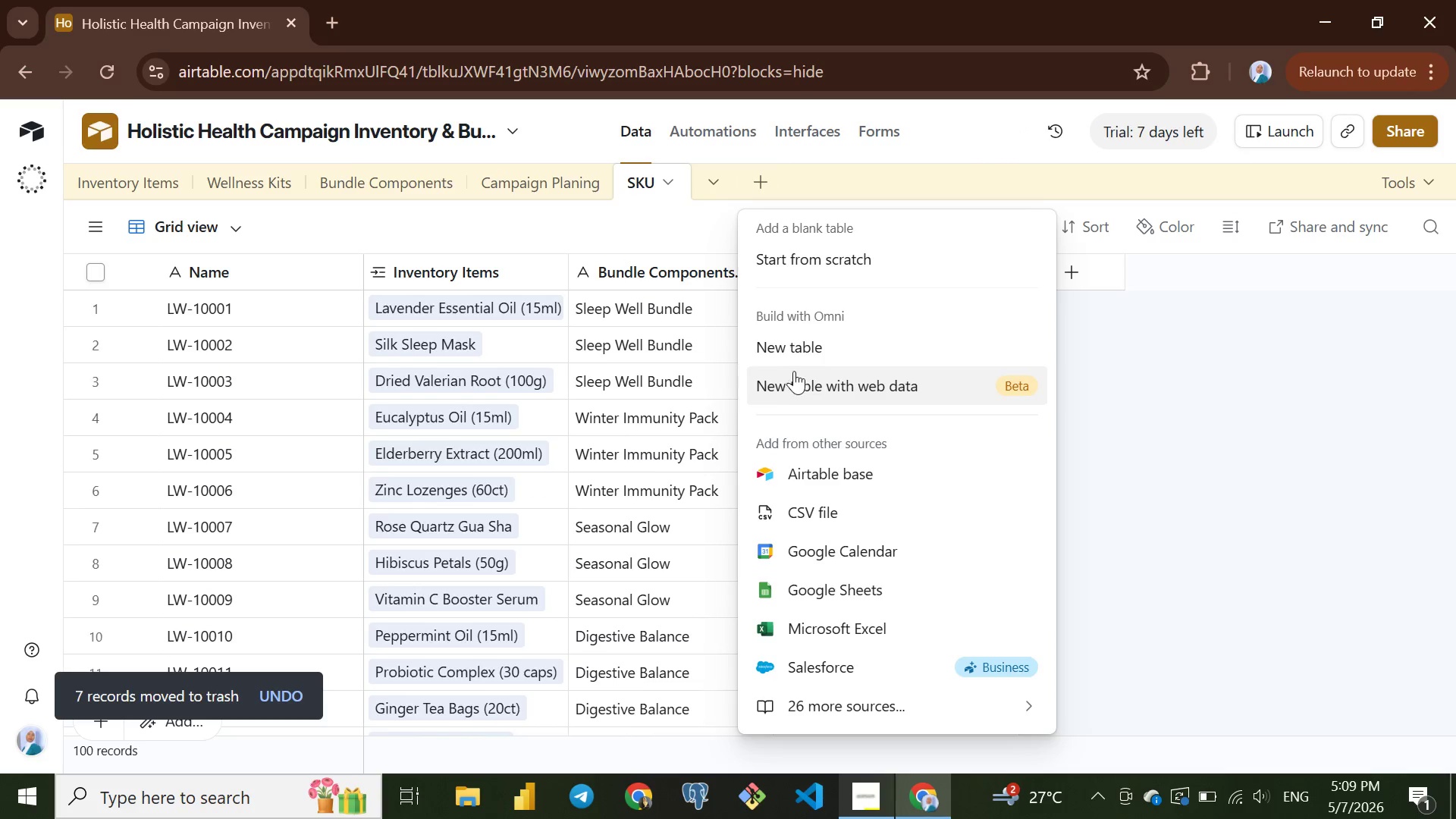 
left_click([809, 253])
 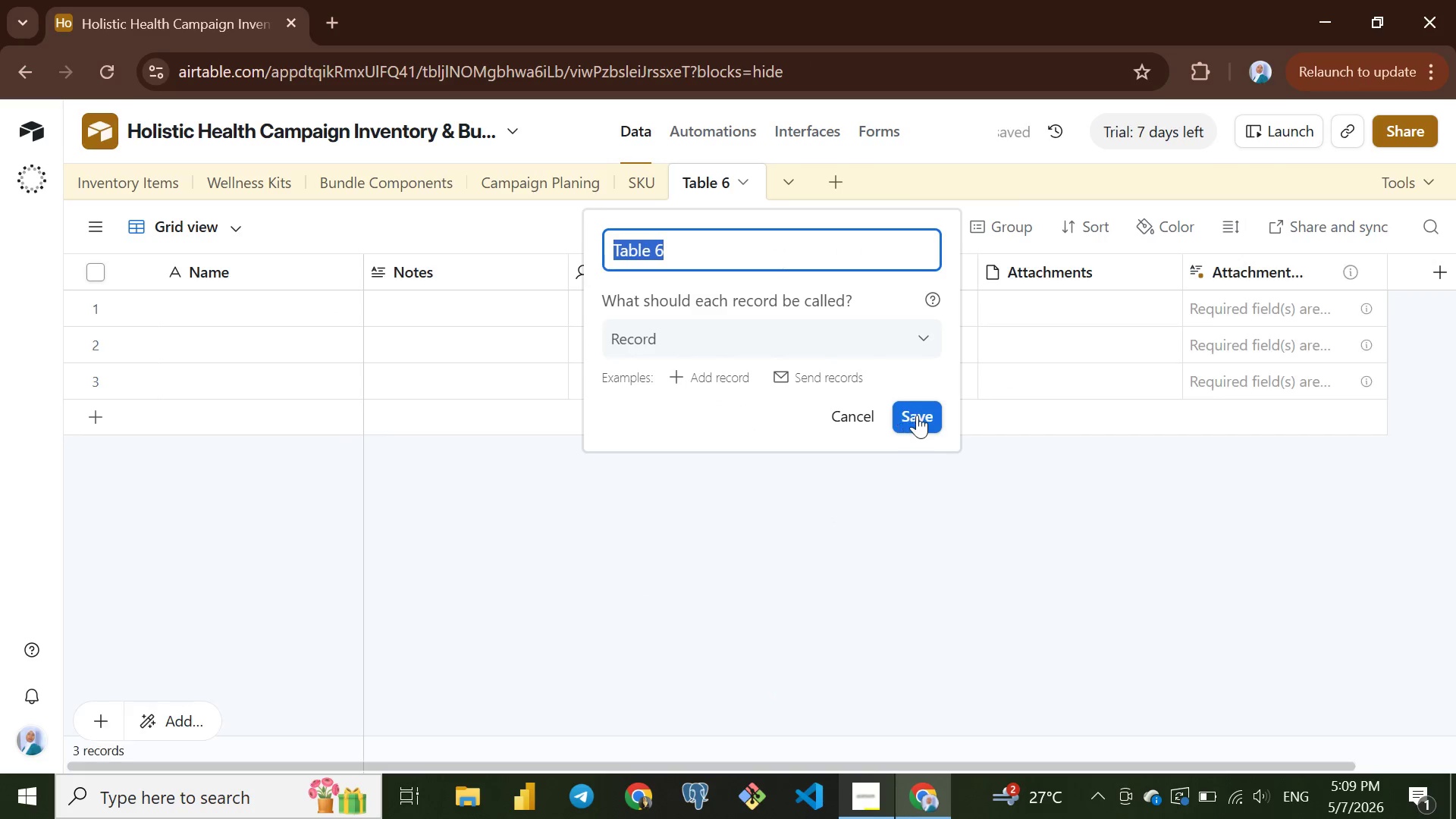 
left_click([921, 416])
 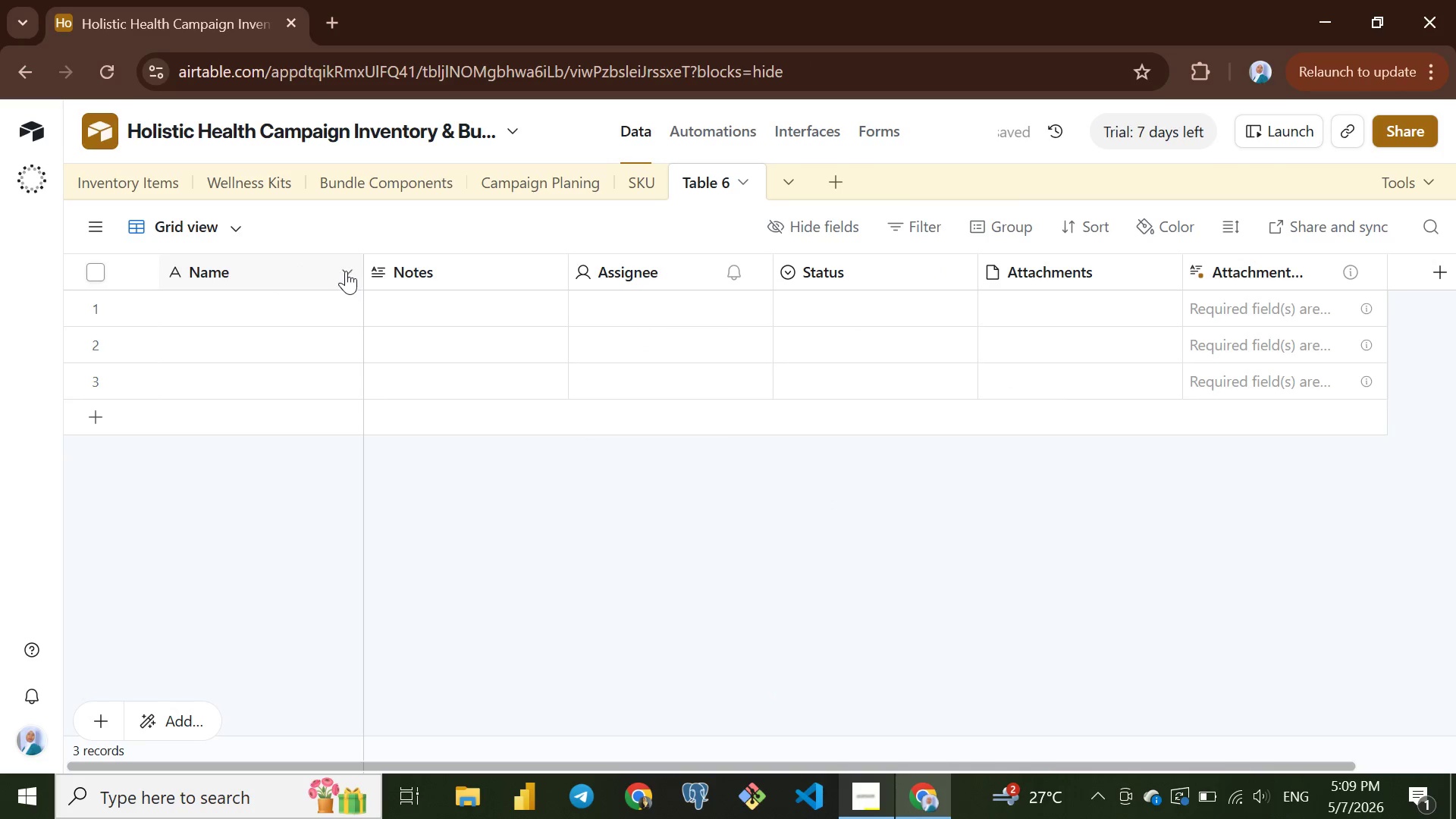 
left_click([347, 270])
 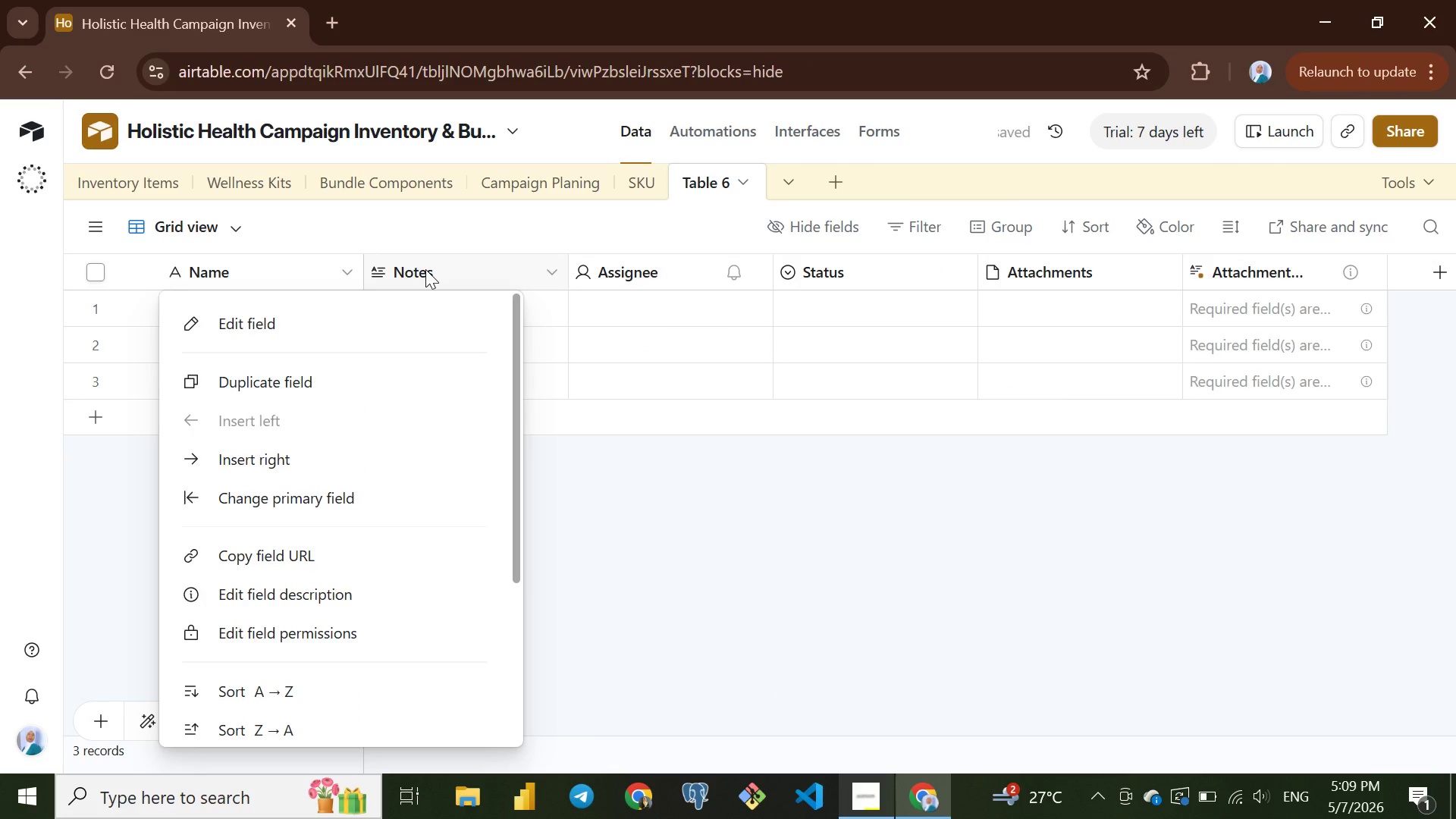 
left_click([425, 269])
 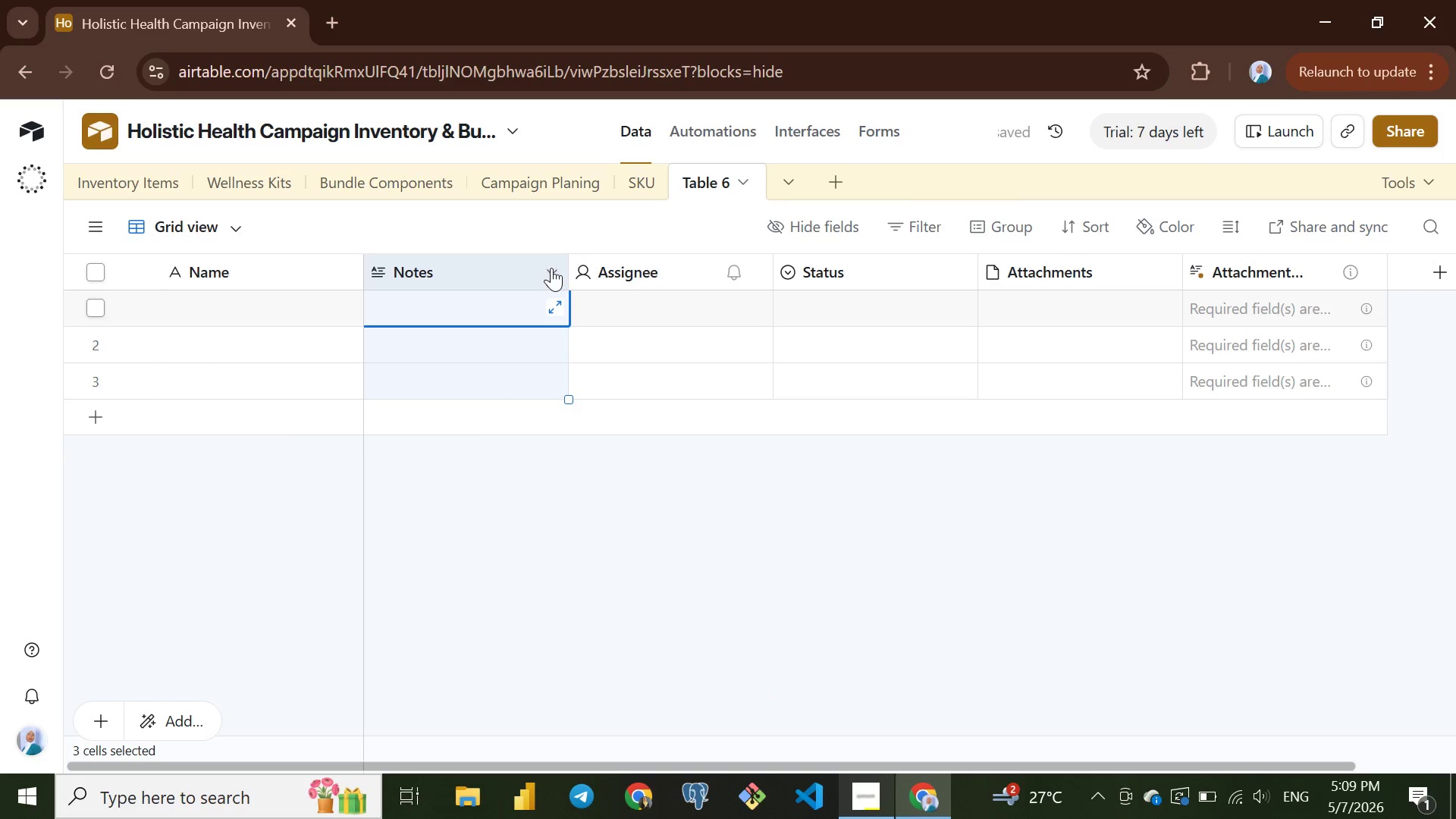 
left_click([551, 267])
 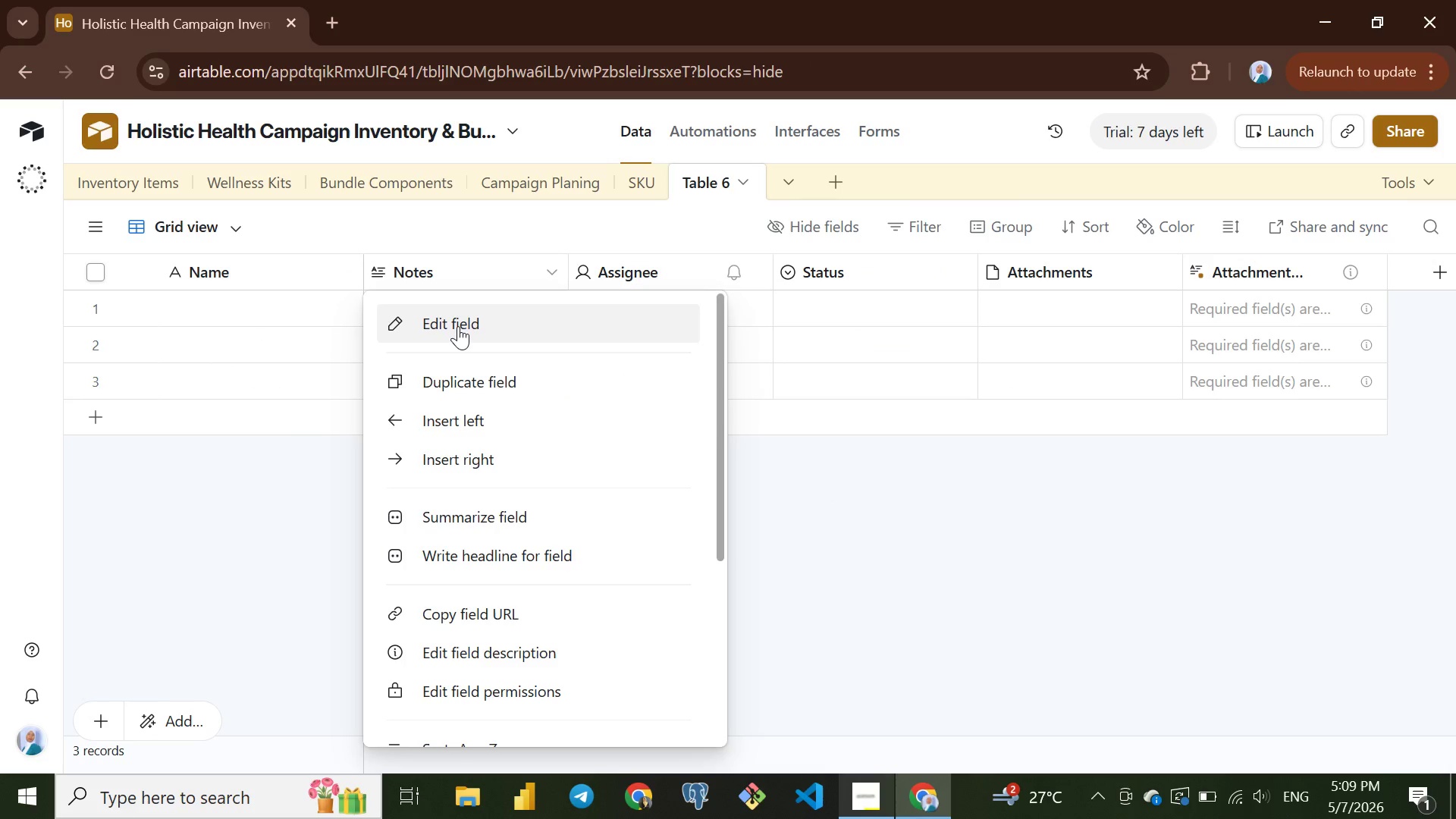 
left_click([458, 326])
 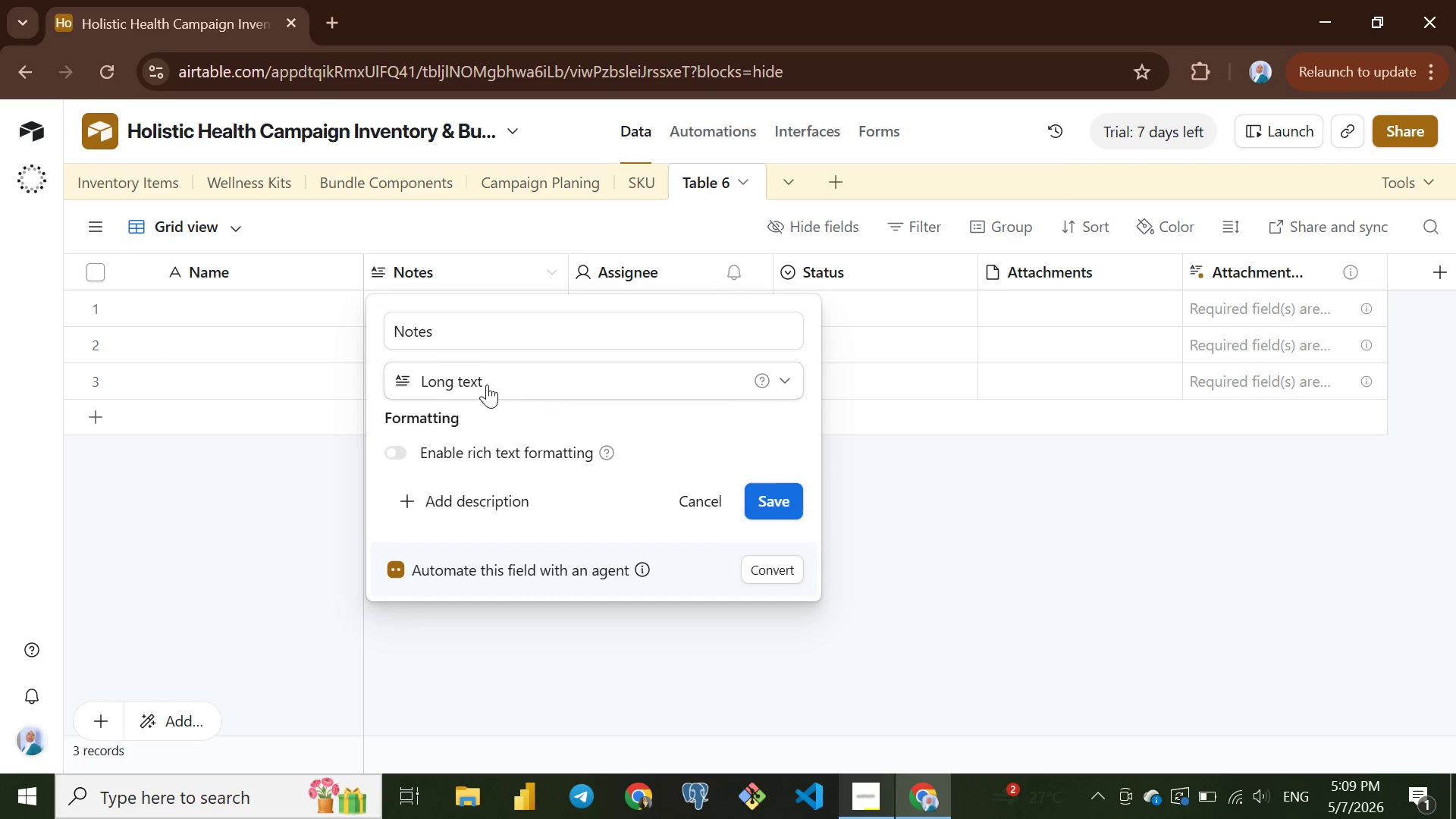 
left_click([487, 384])
 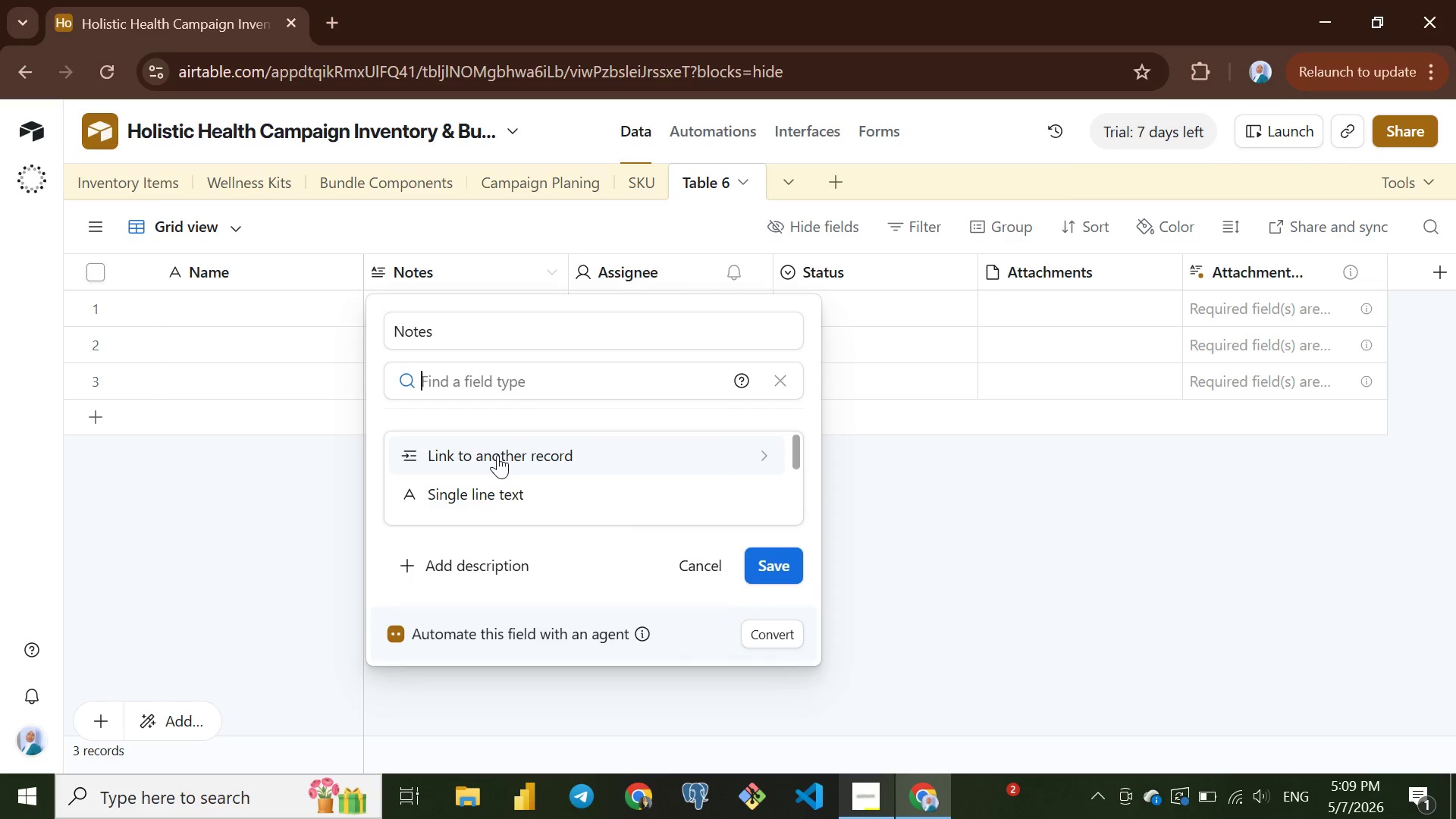 
left_click([497, 455])
 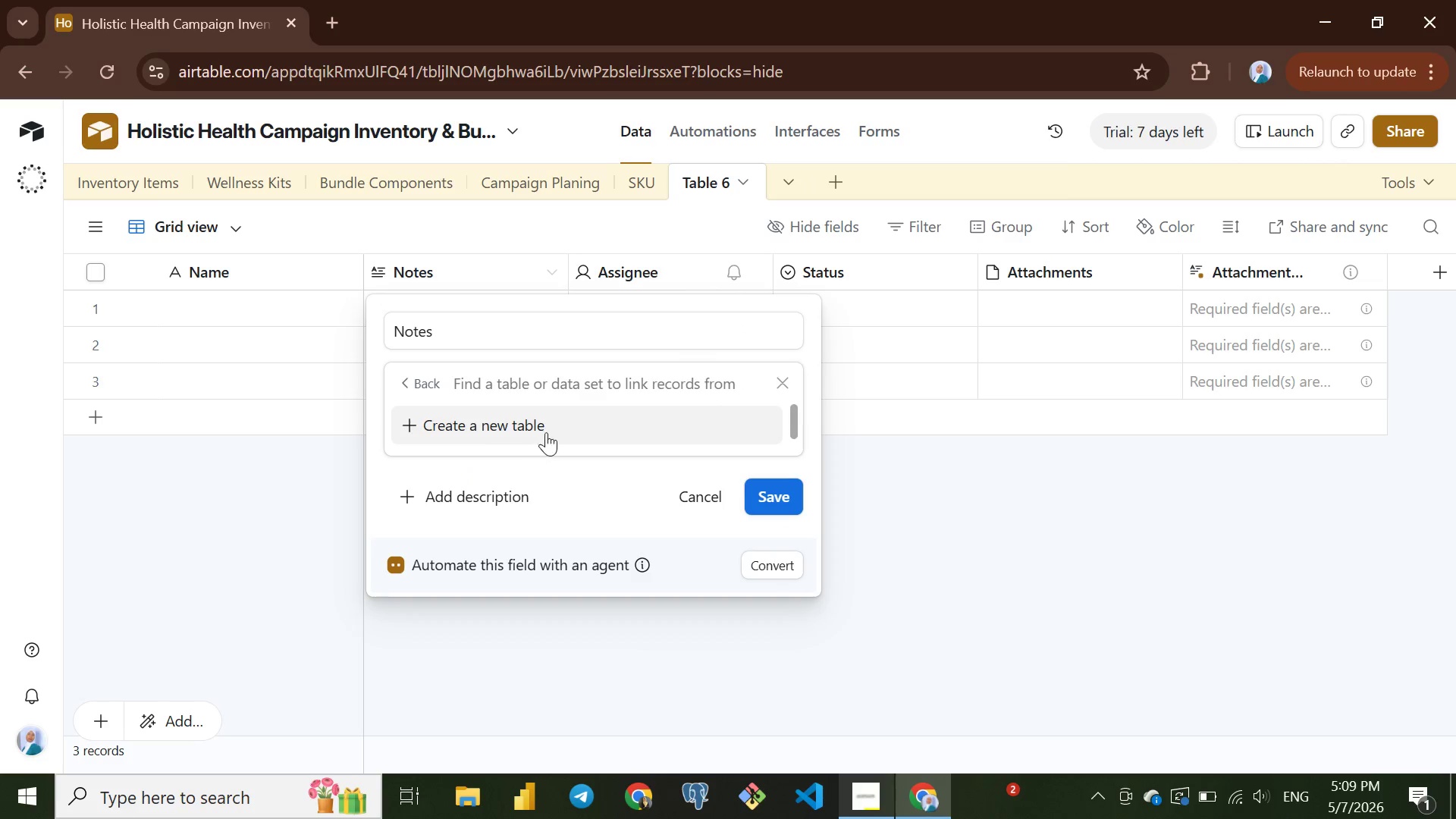 
mouse_move([542, 426])
 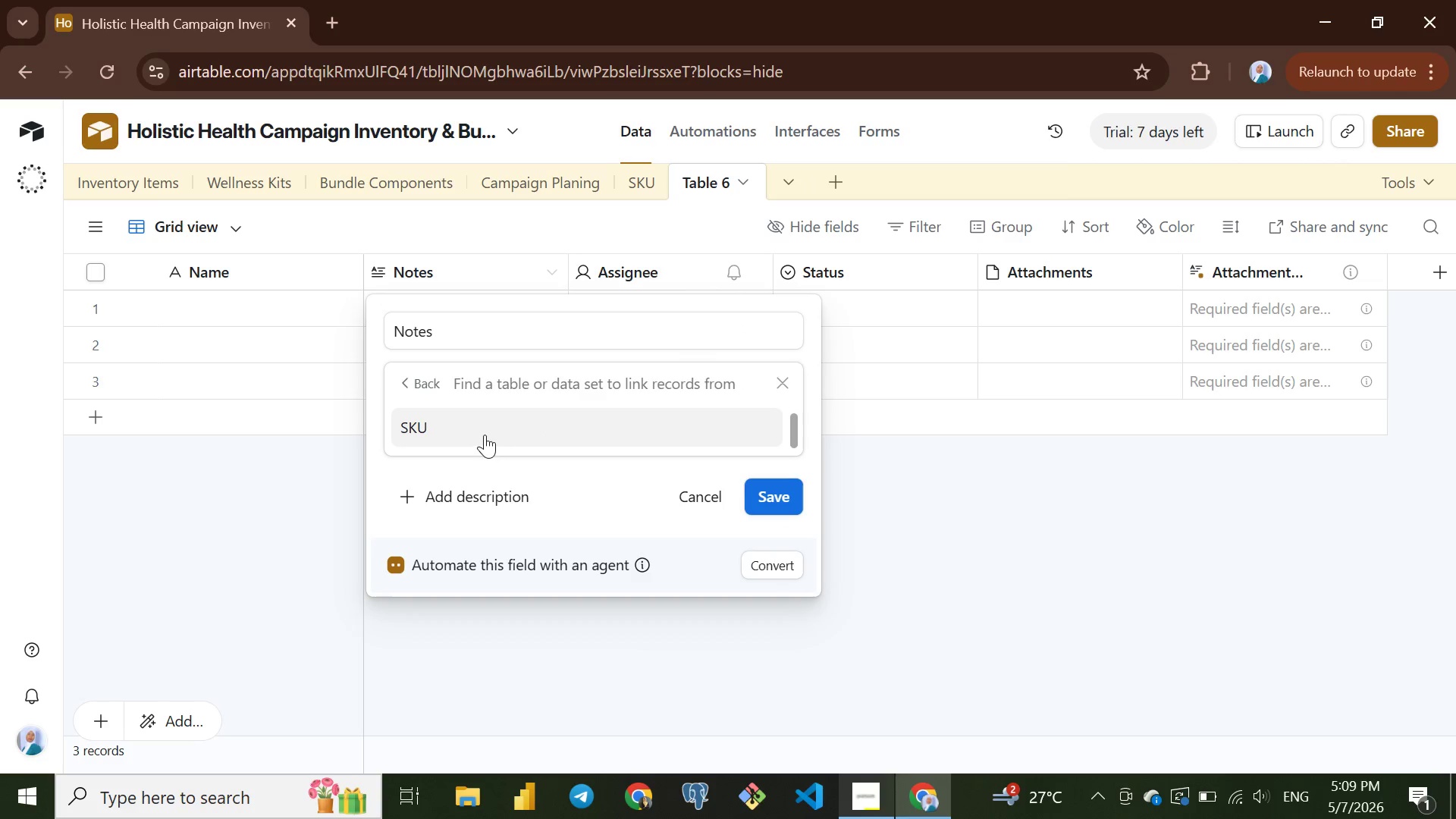 
left_click([474, 430])
 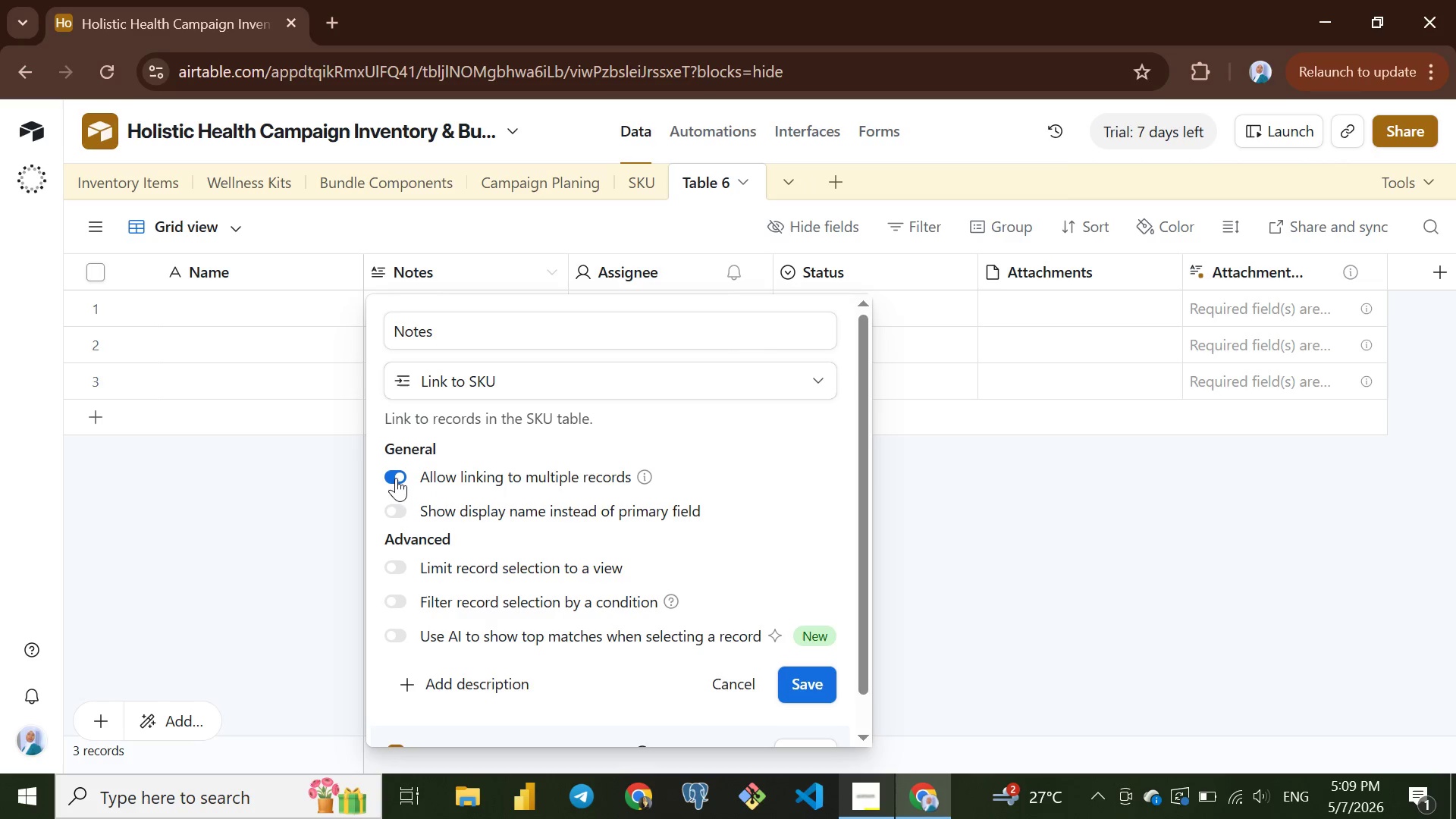 
left_click([399, 479])
 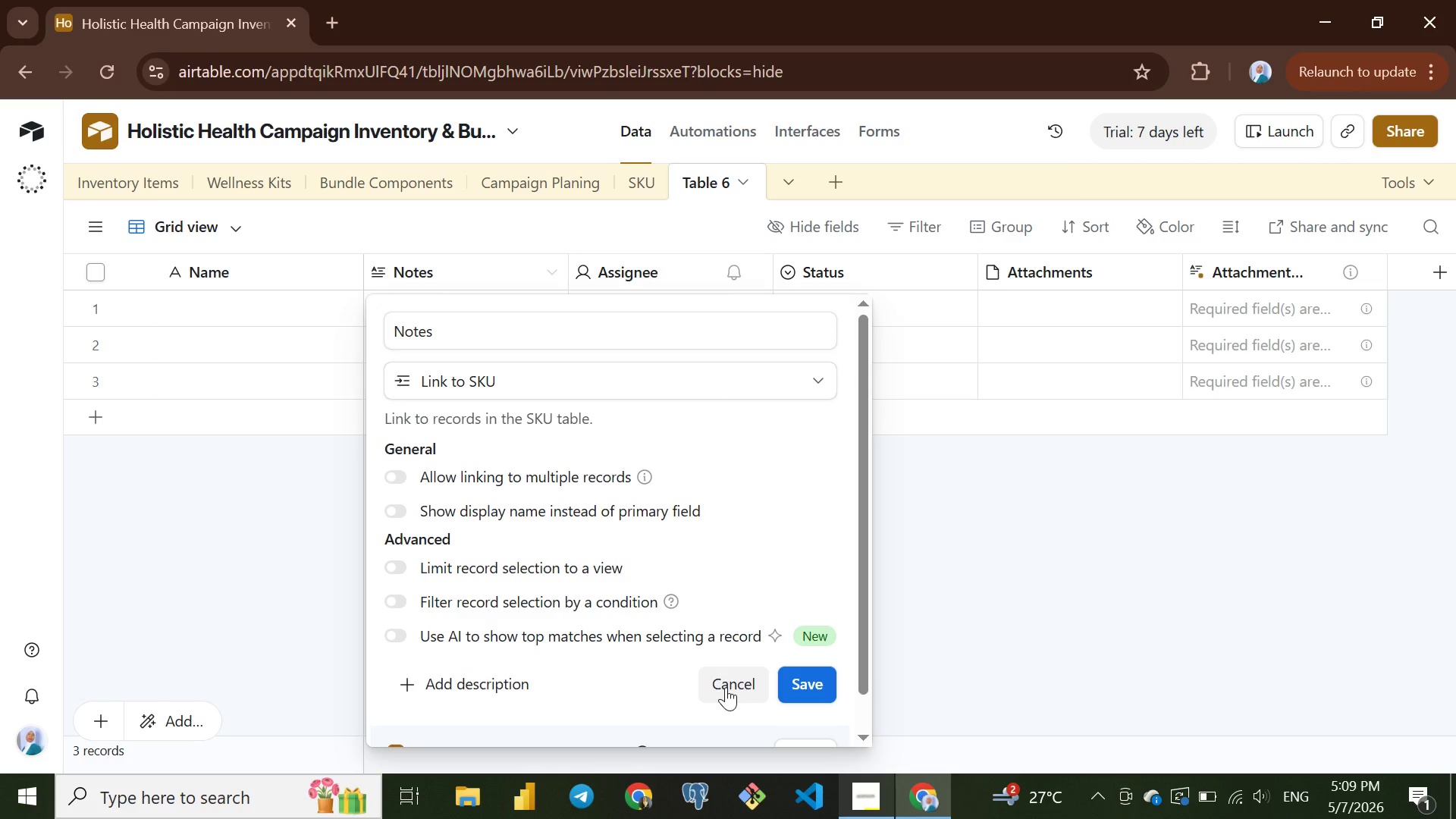 
wait(6.83)
 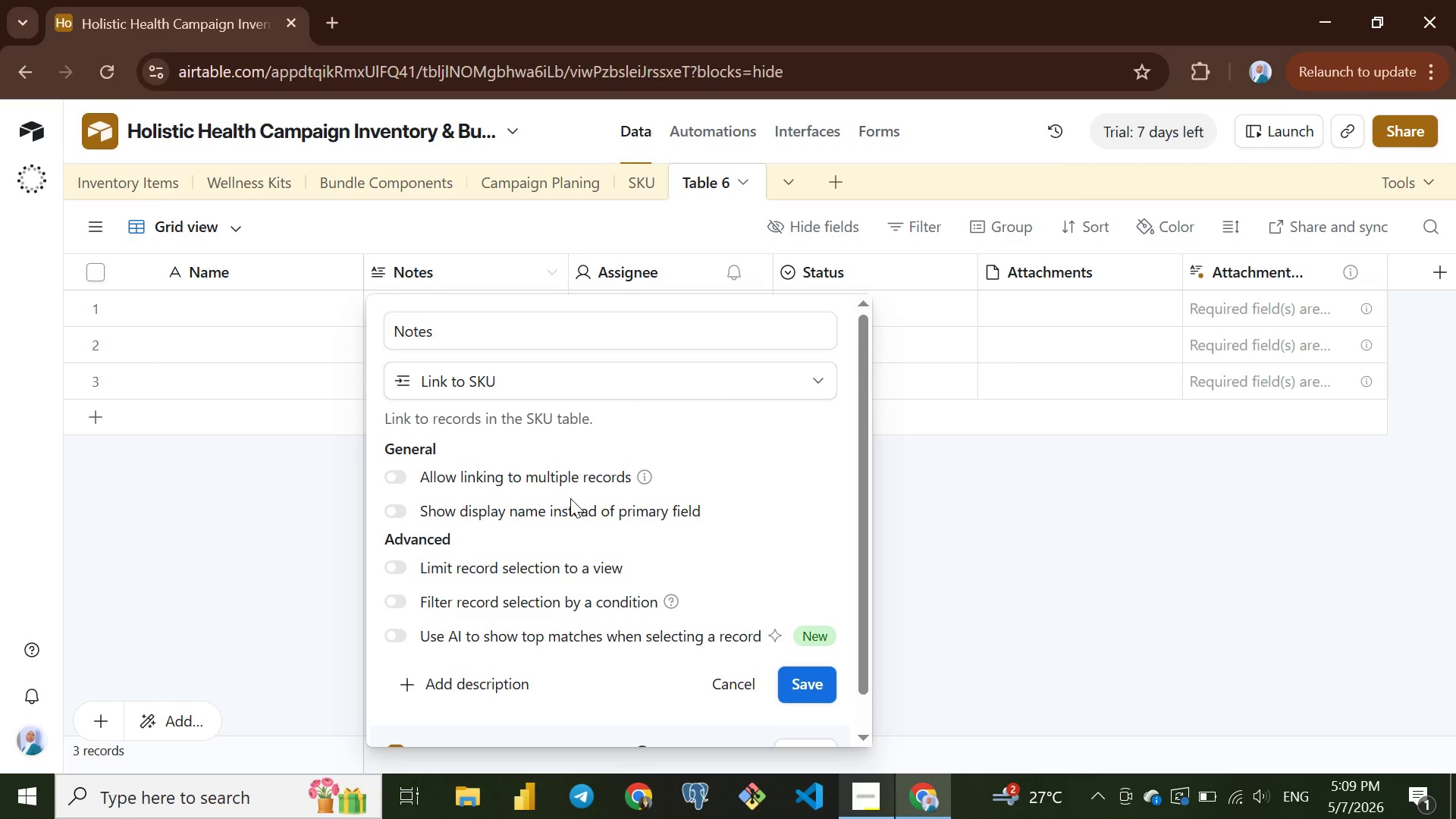 
left_click([913, 458])
 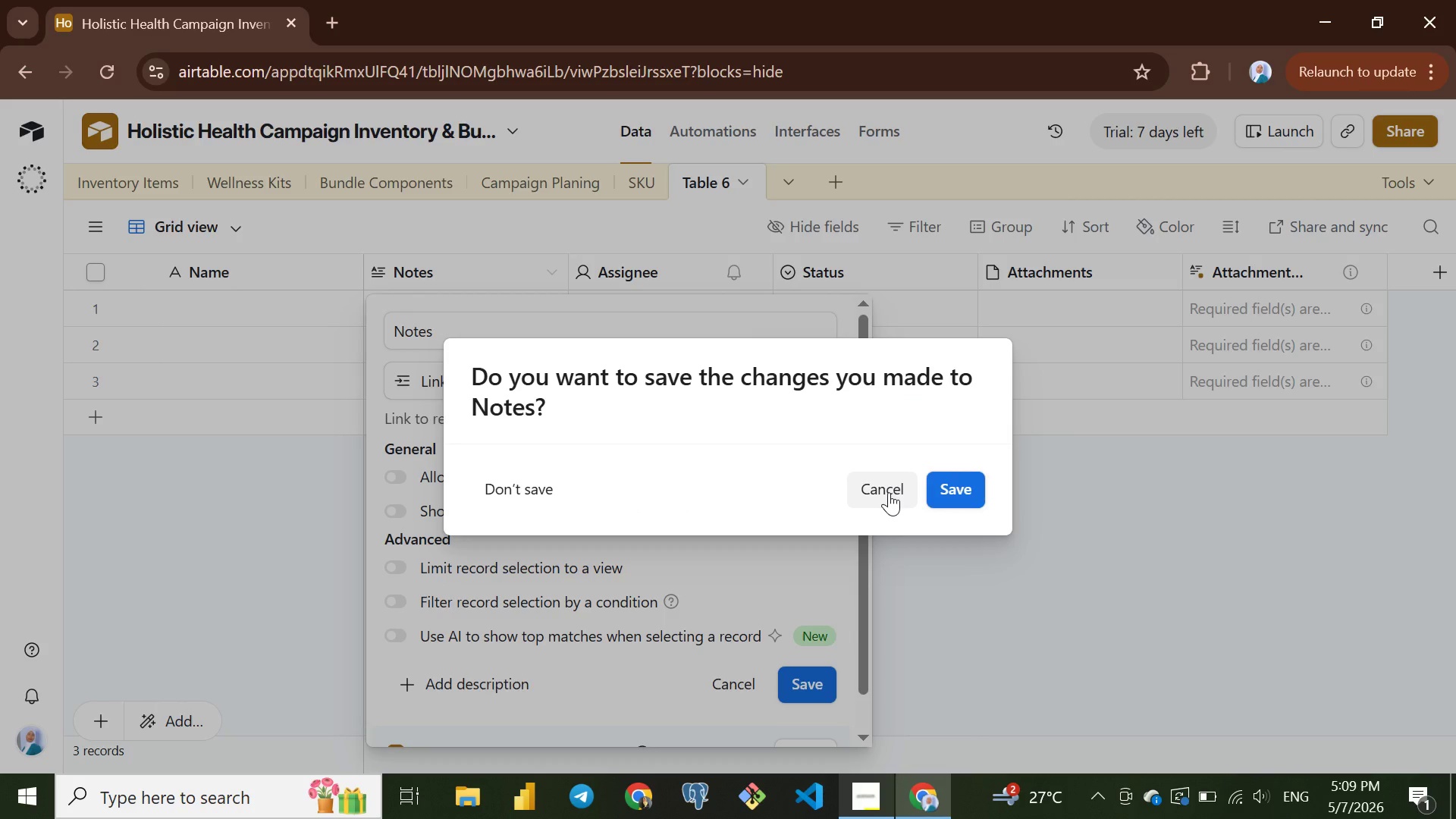 
left_click([889, 492])
 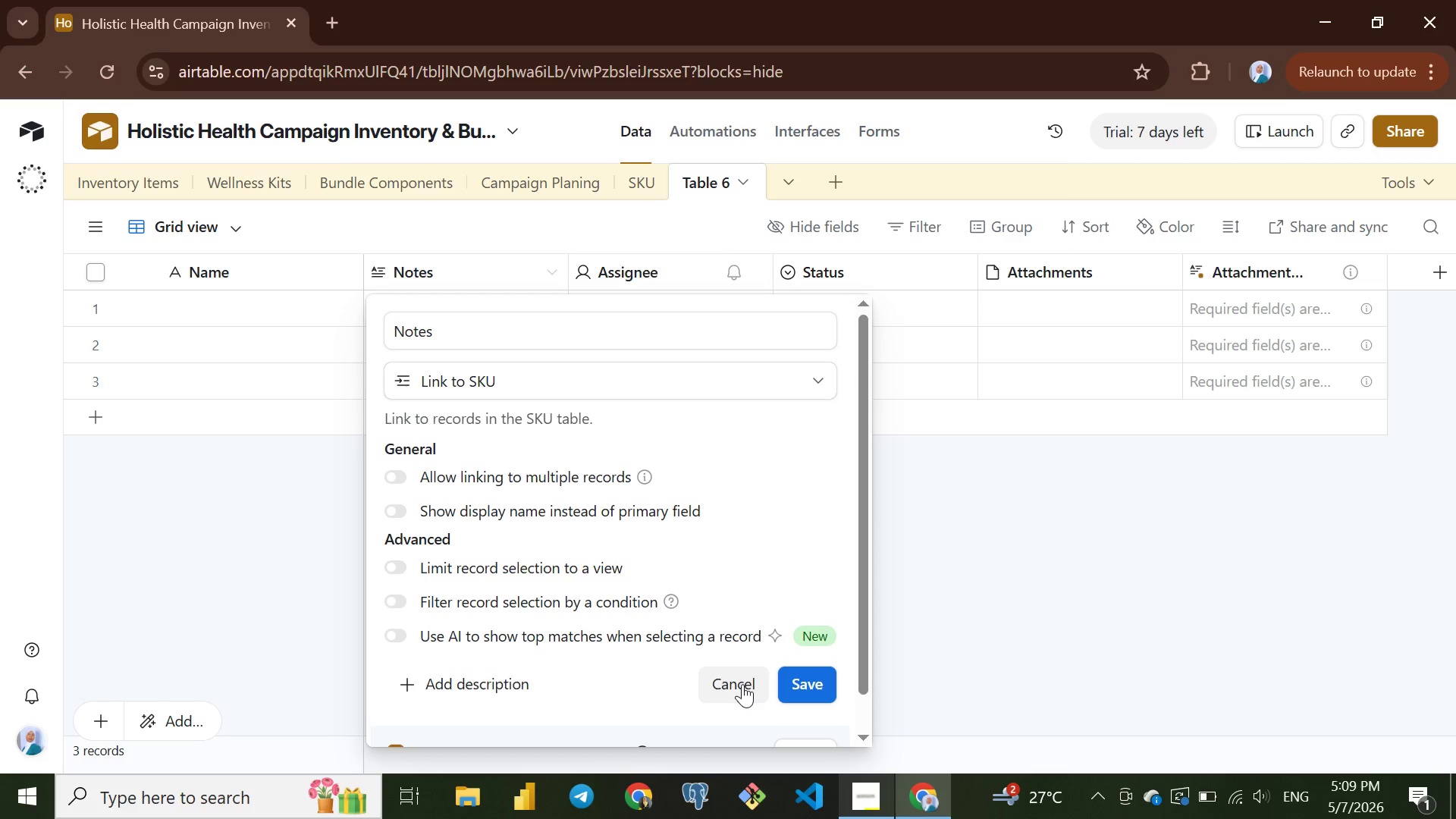 
left_click([742, 684])
 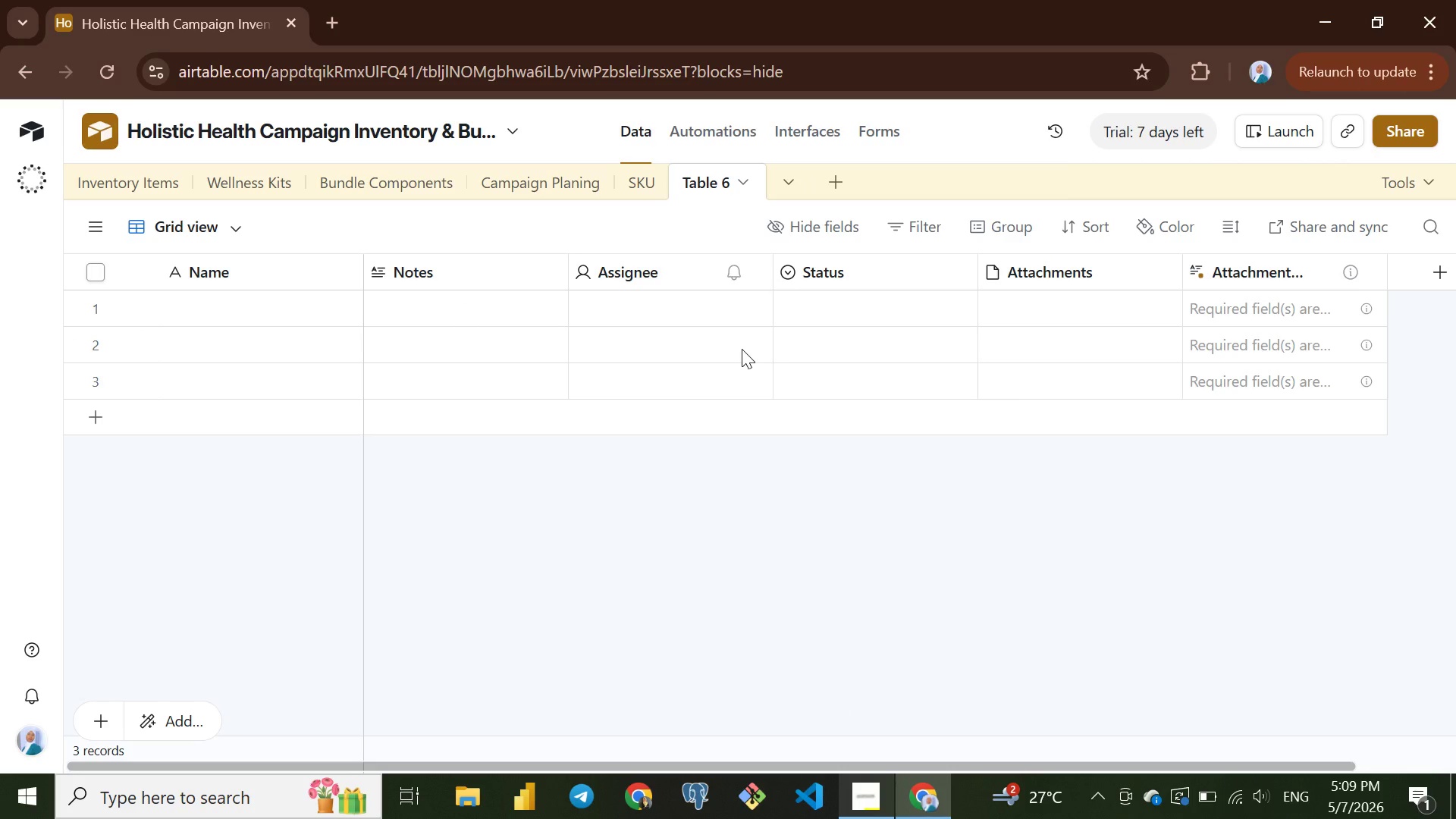 
wait(8.12)
 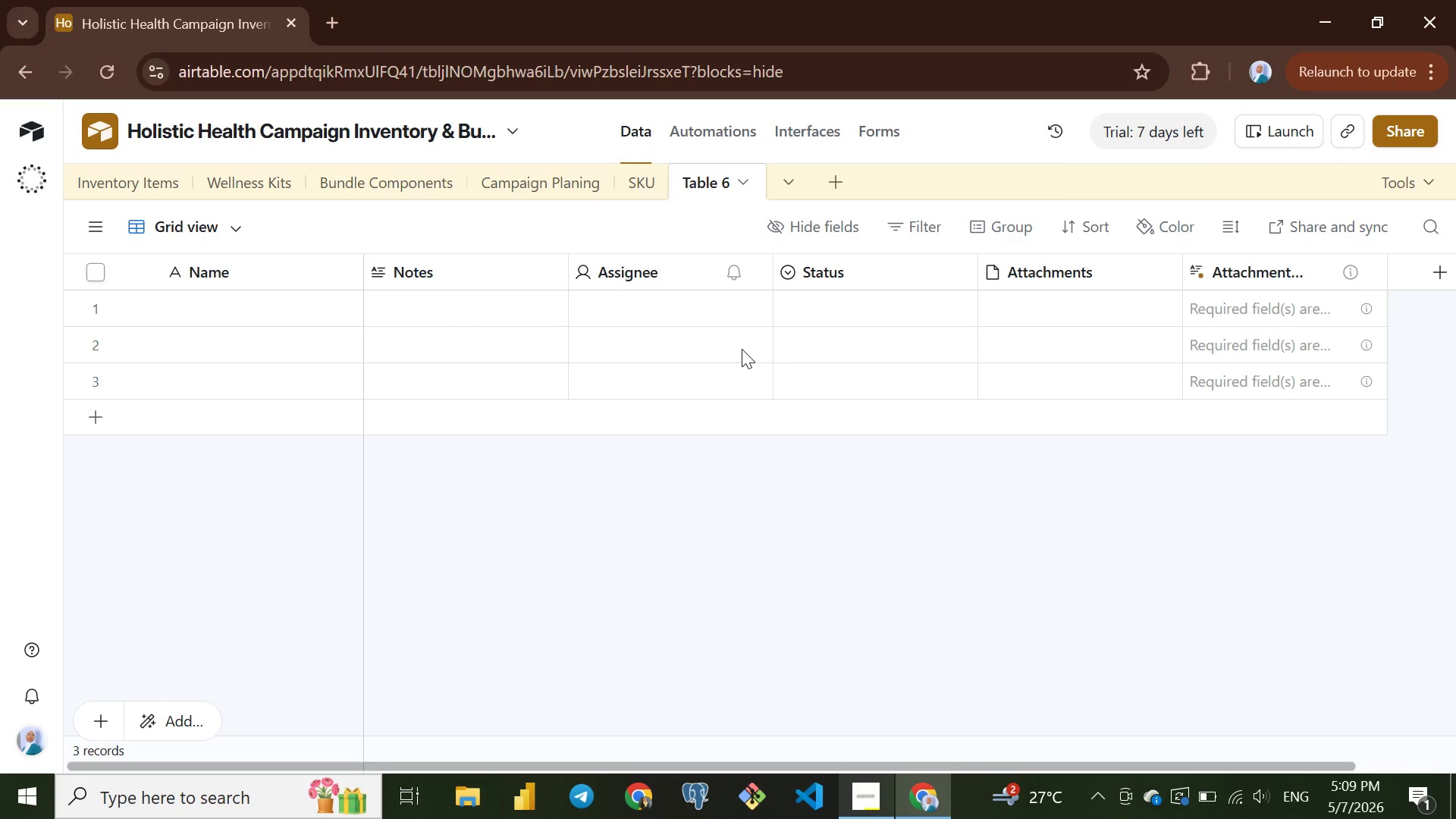 
left_click([133, 179])
 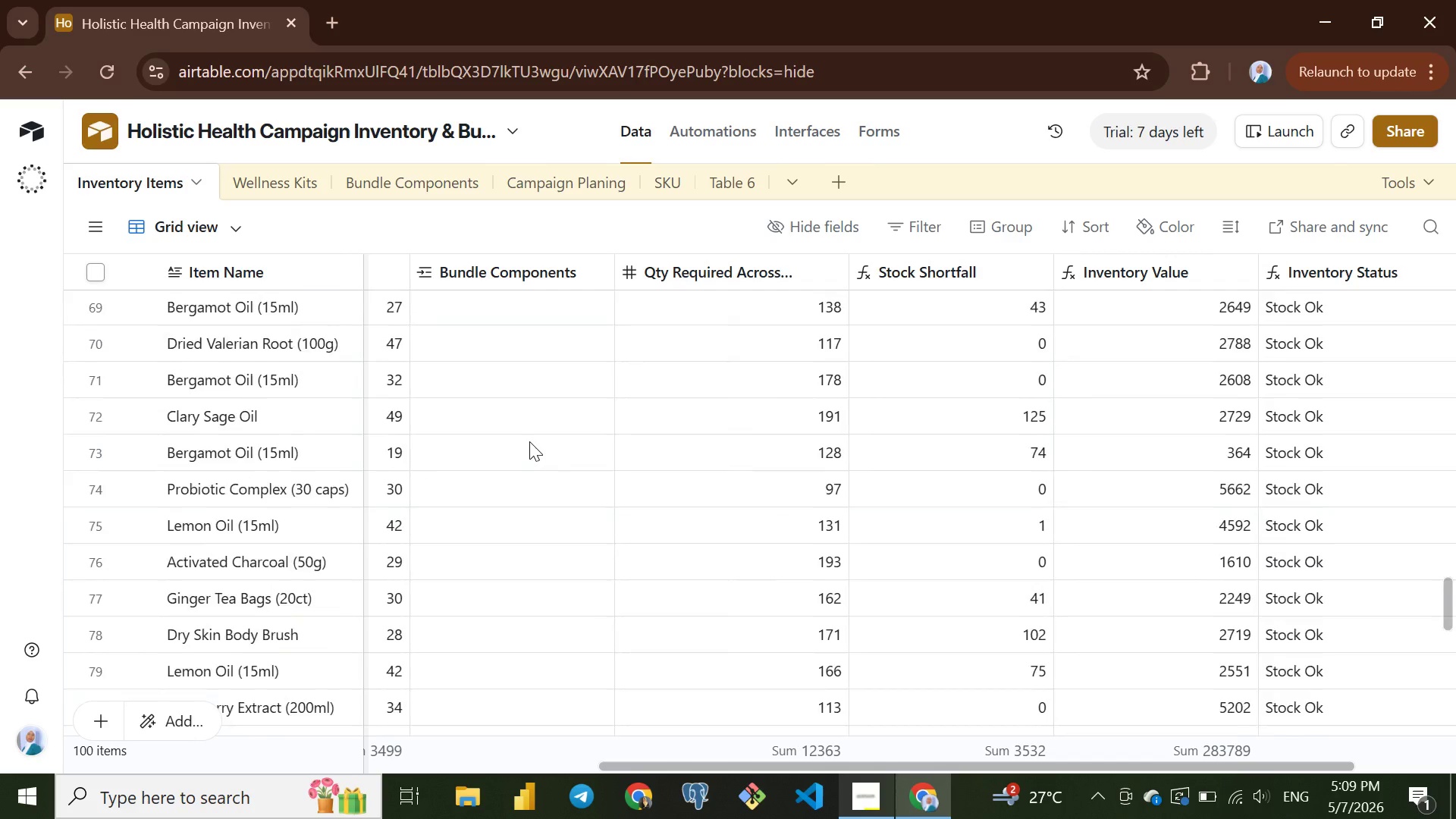 
wait(9.27)
 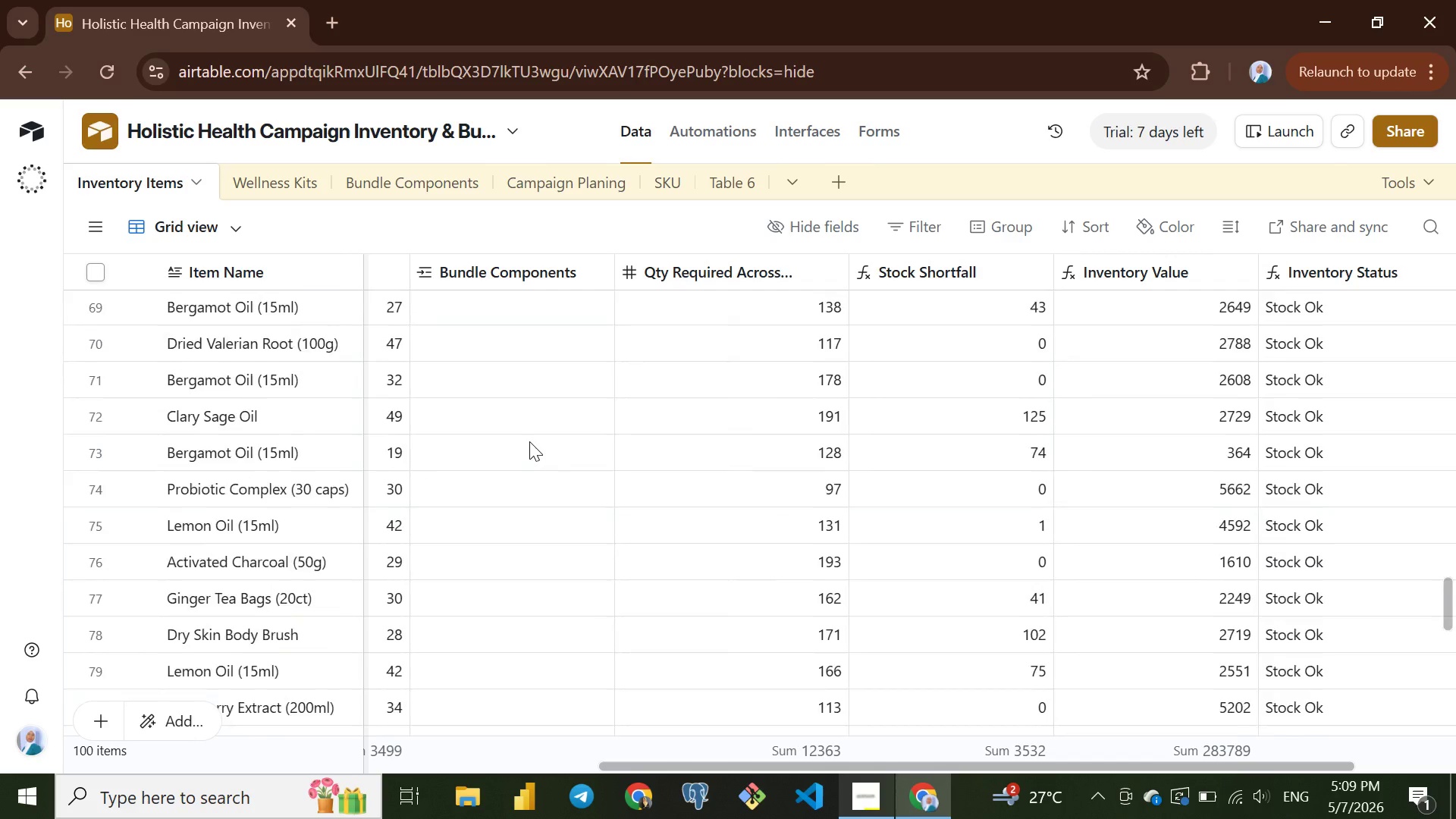 
left_click([421, 273])
 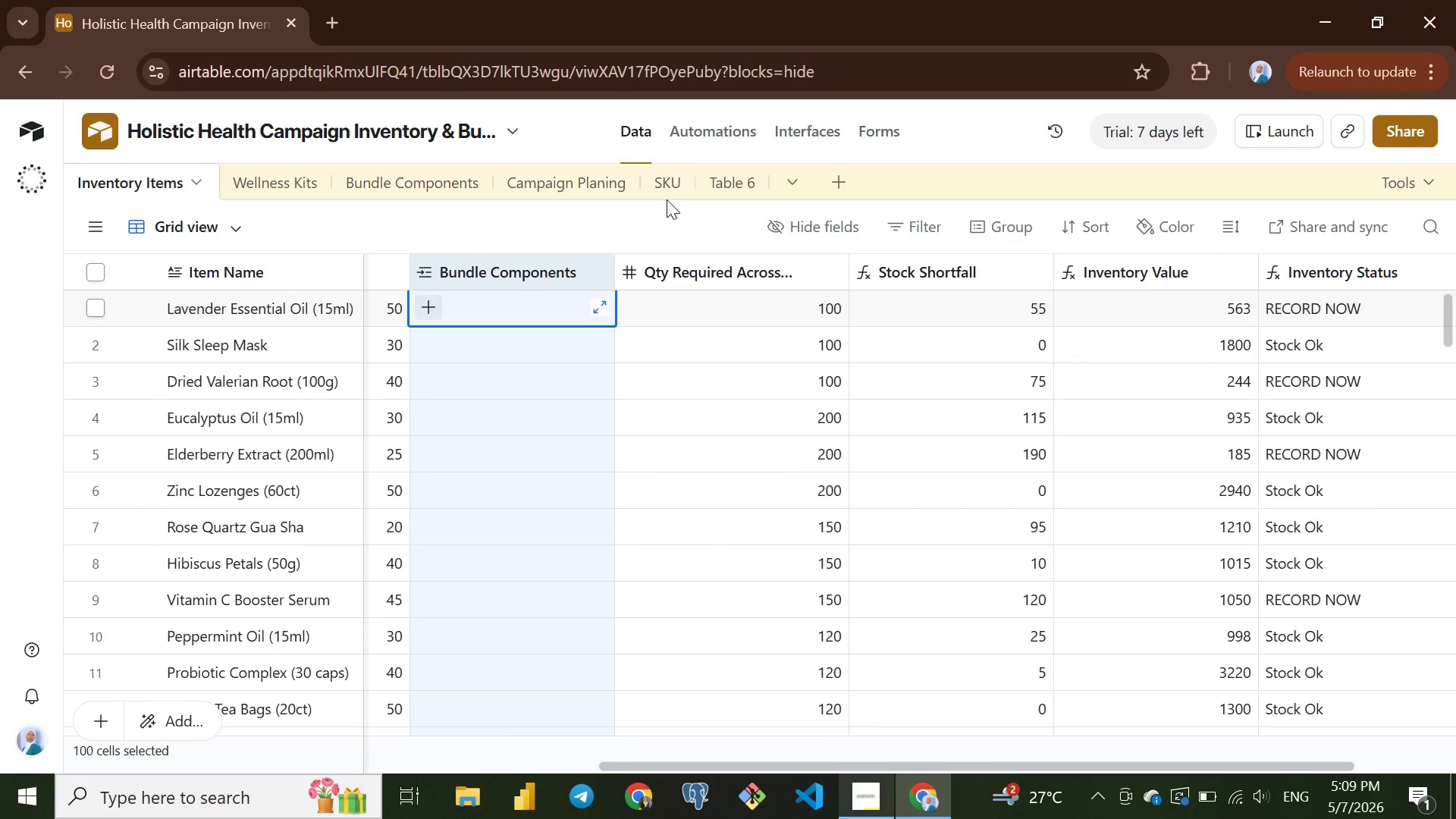 
left_click([667, 198])
 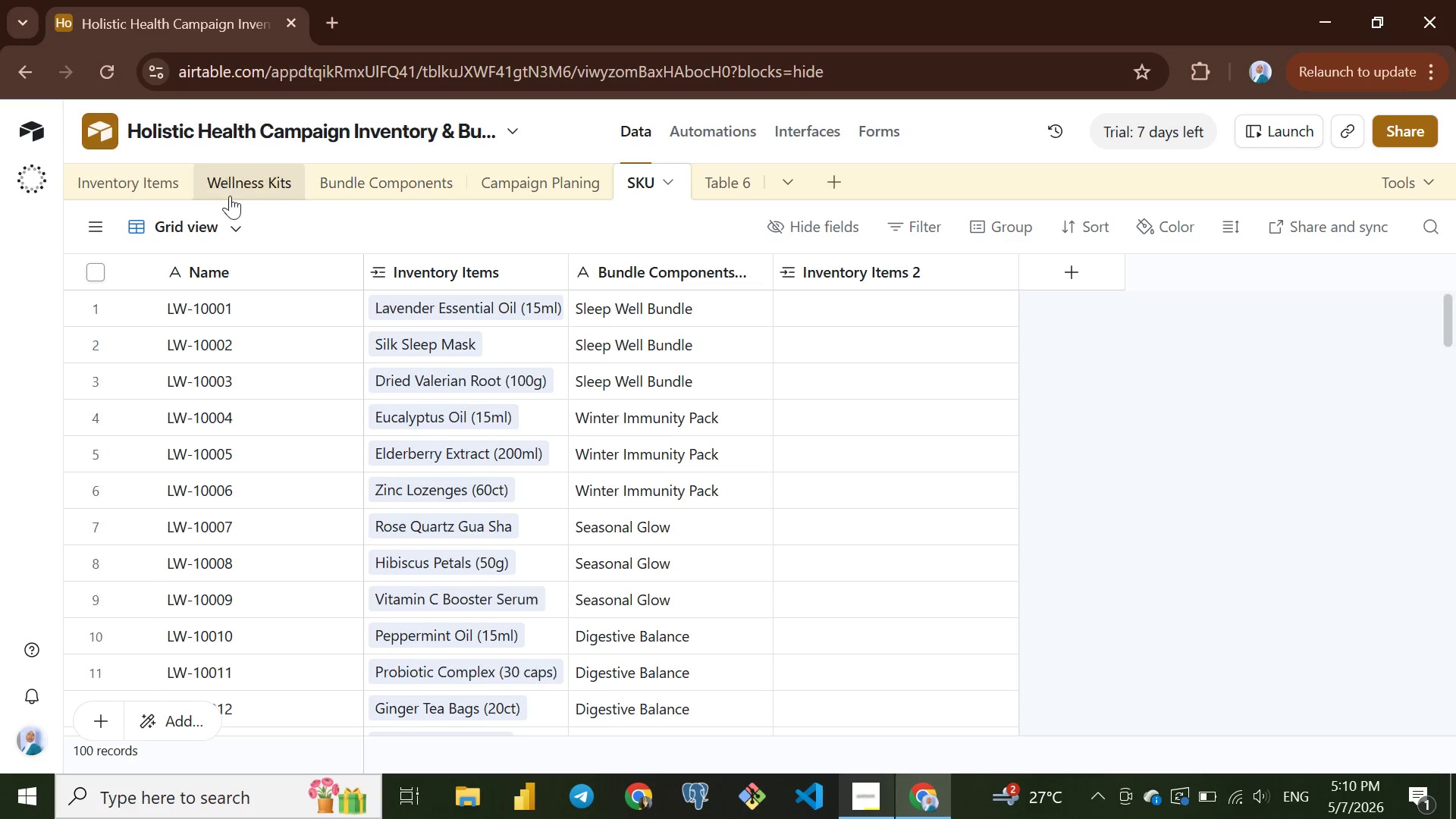 
left_click([124, 170])
 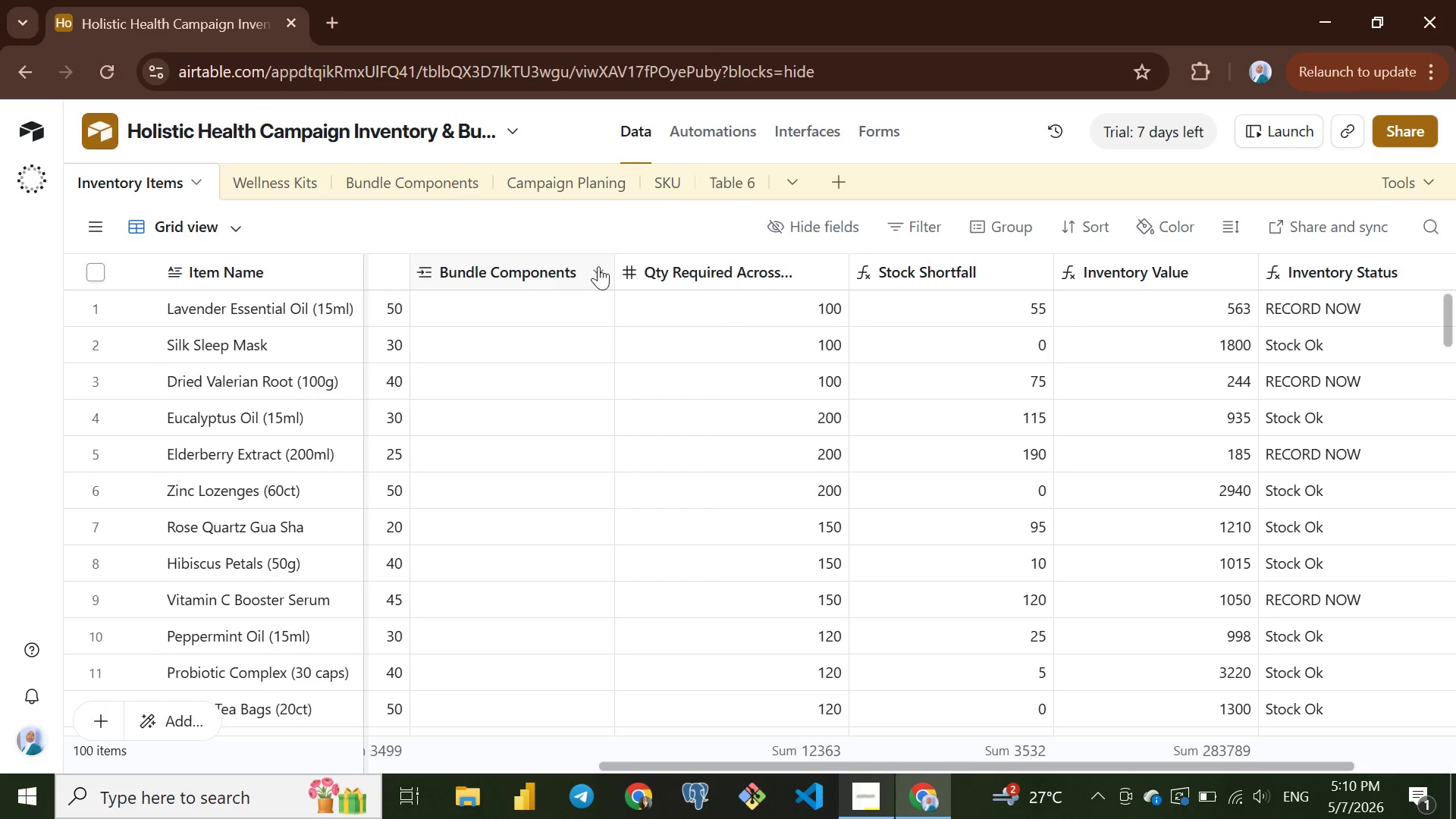 
left_click([602, 265])
 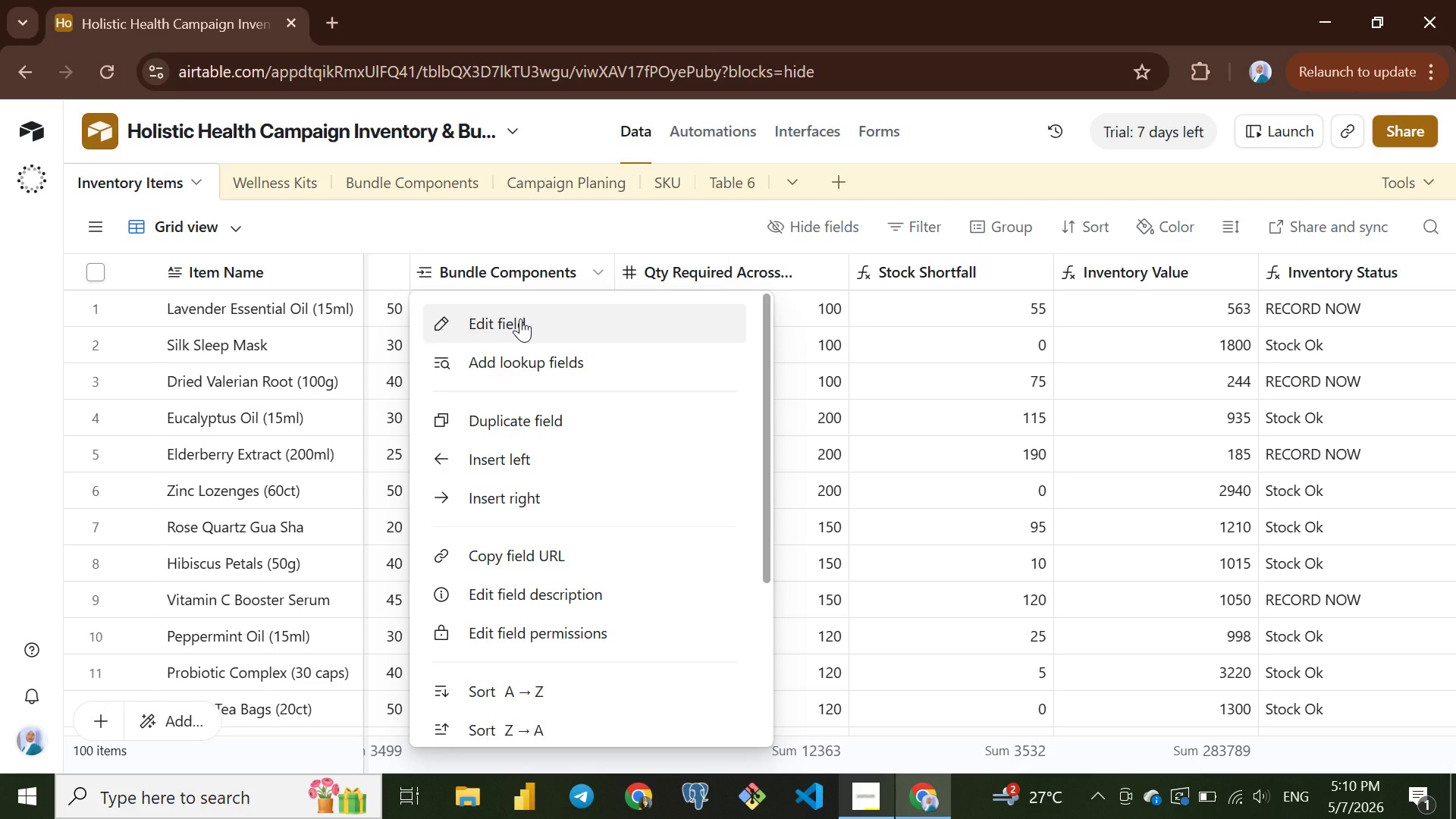 
left_click([520, 318])
 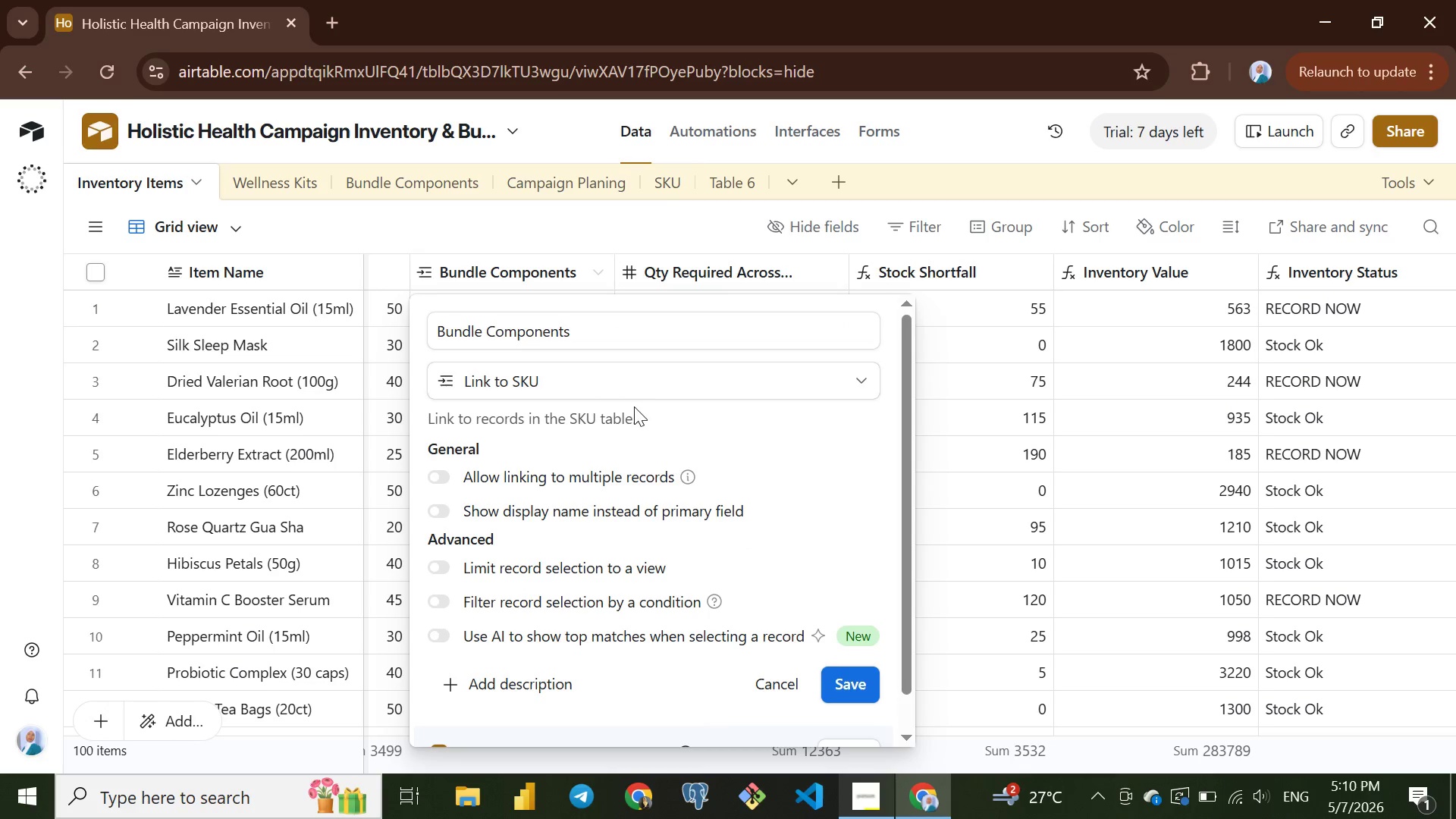 
left_click([655, 388])
 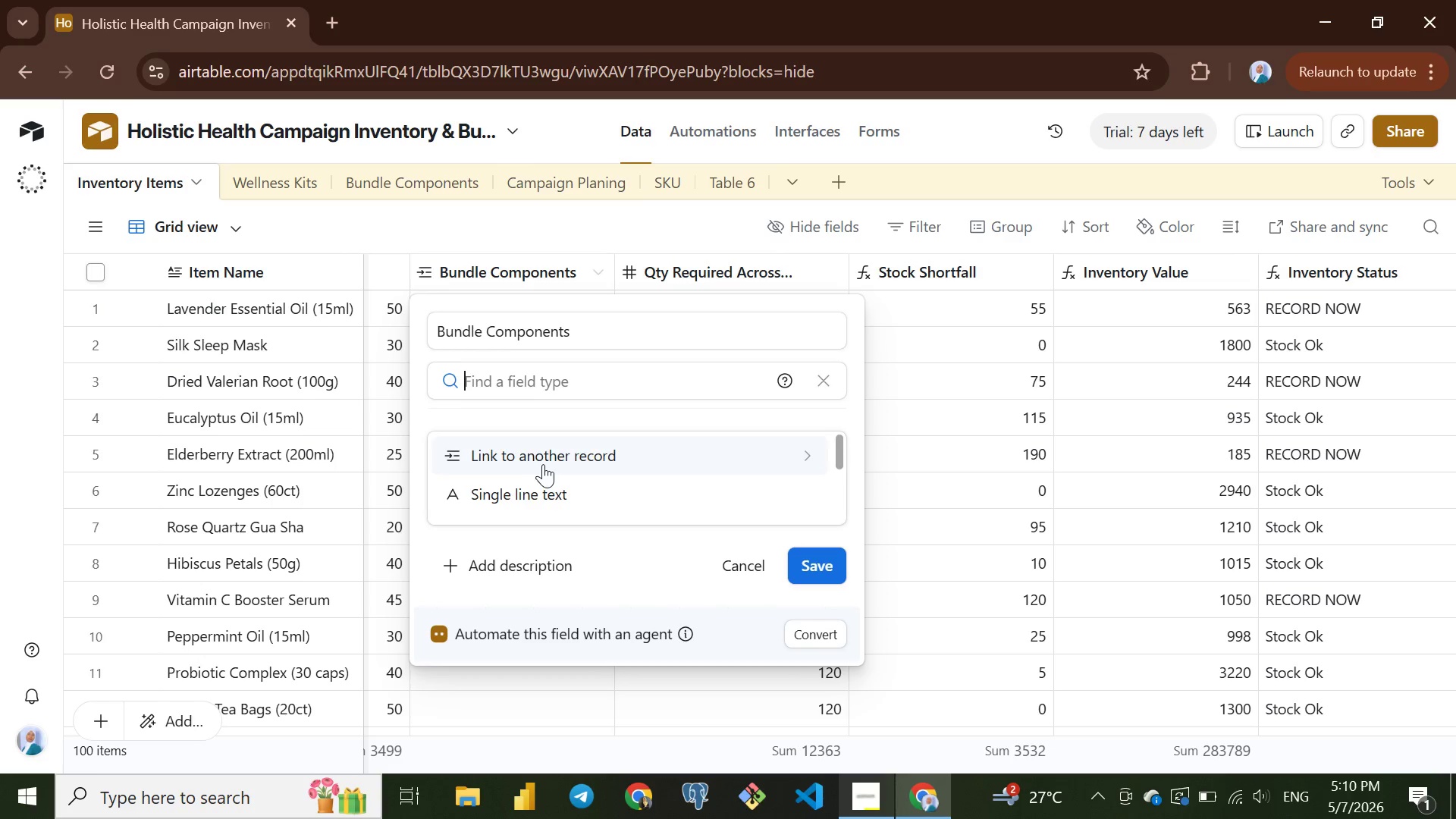 
left_click([526, 458])
 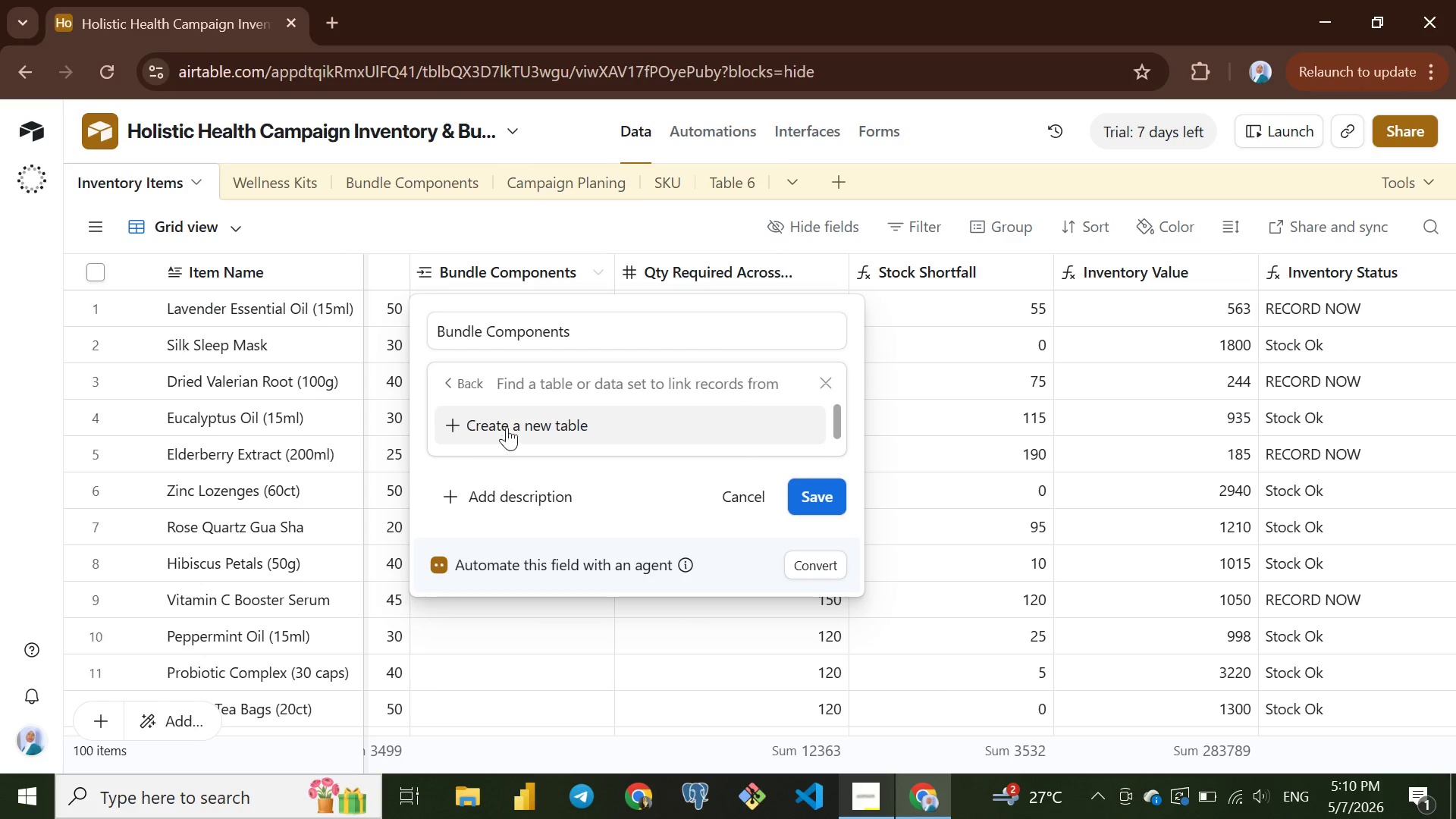 
mouse_move([512, 427])
 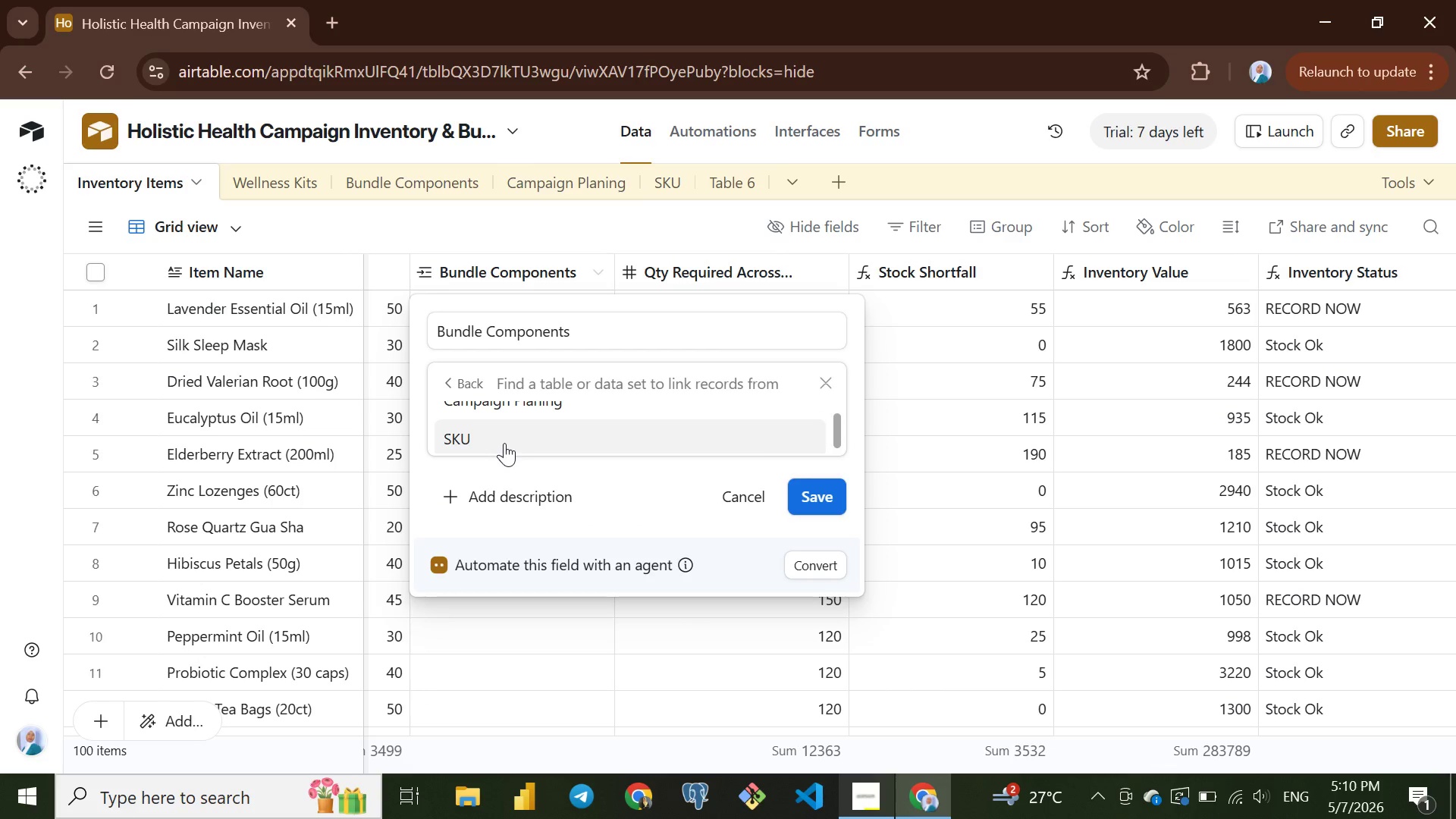 
left_click([504, 443])
 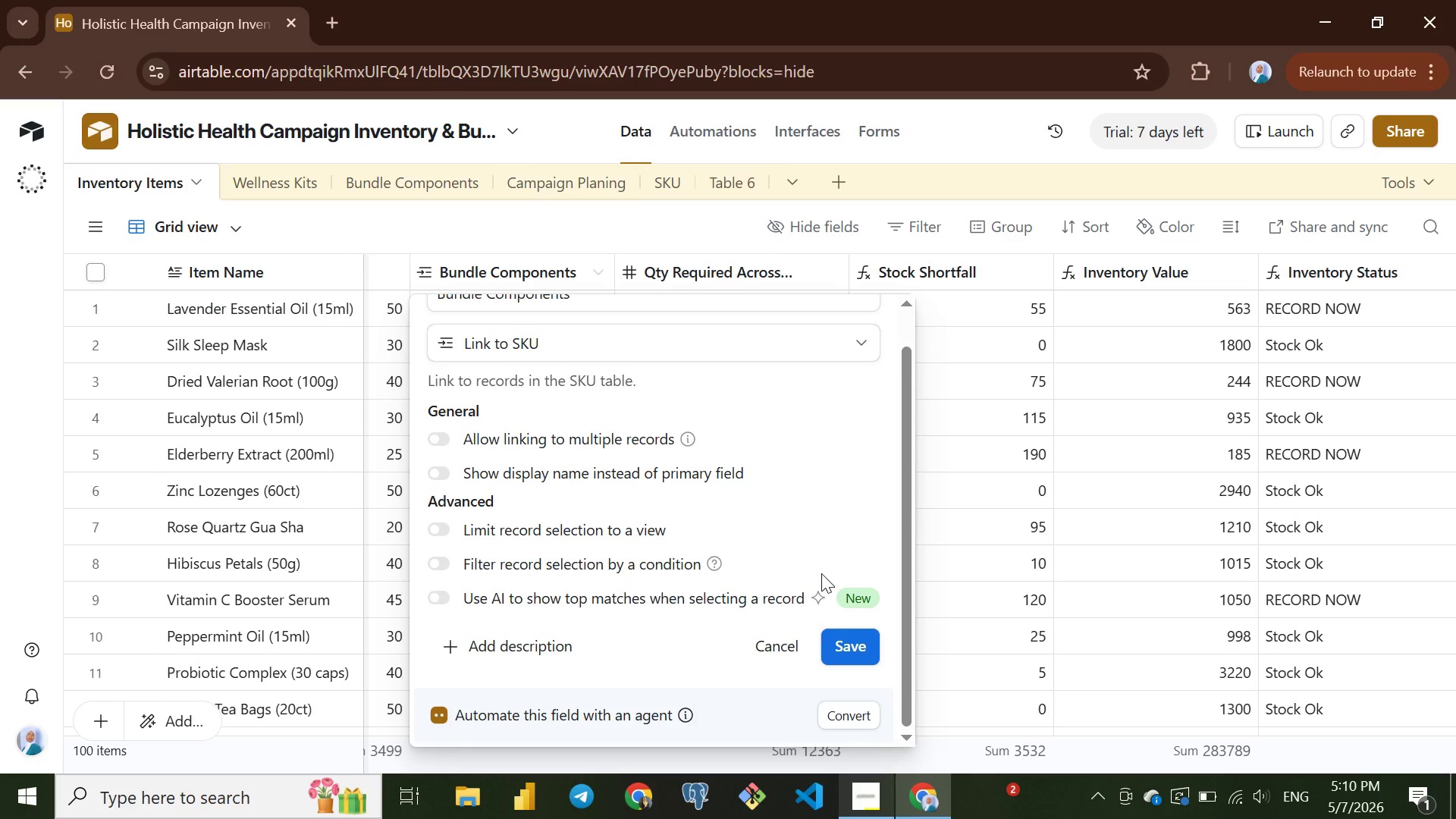 
wait(7.83)
 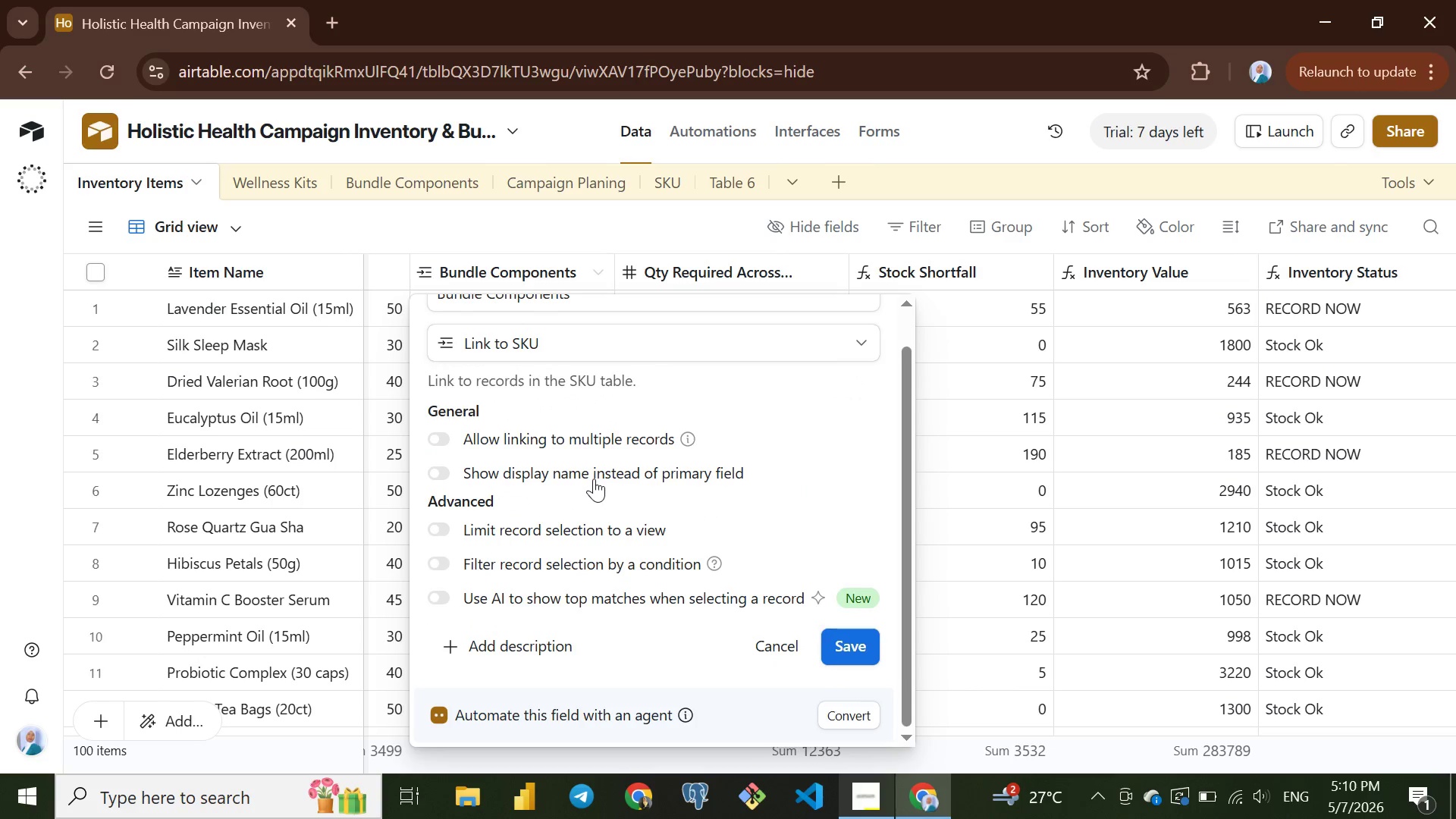 
left_click([846, 643])
 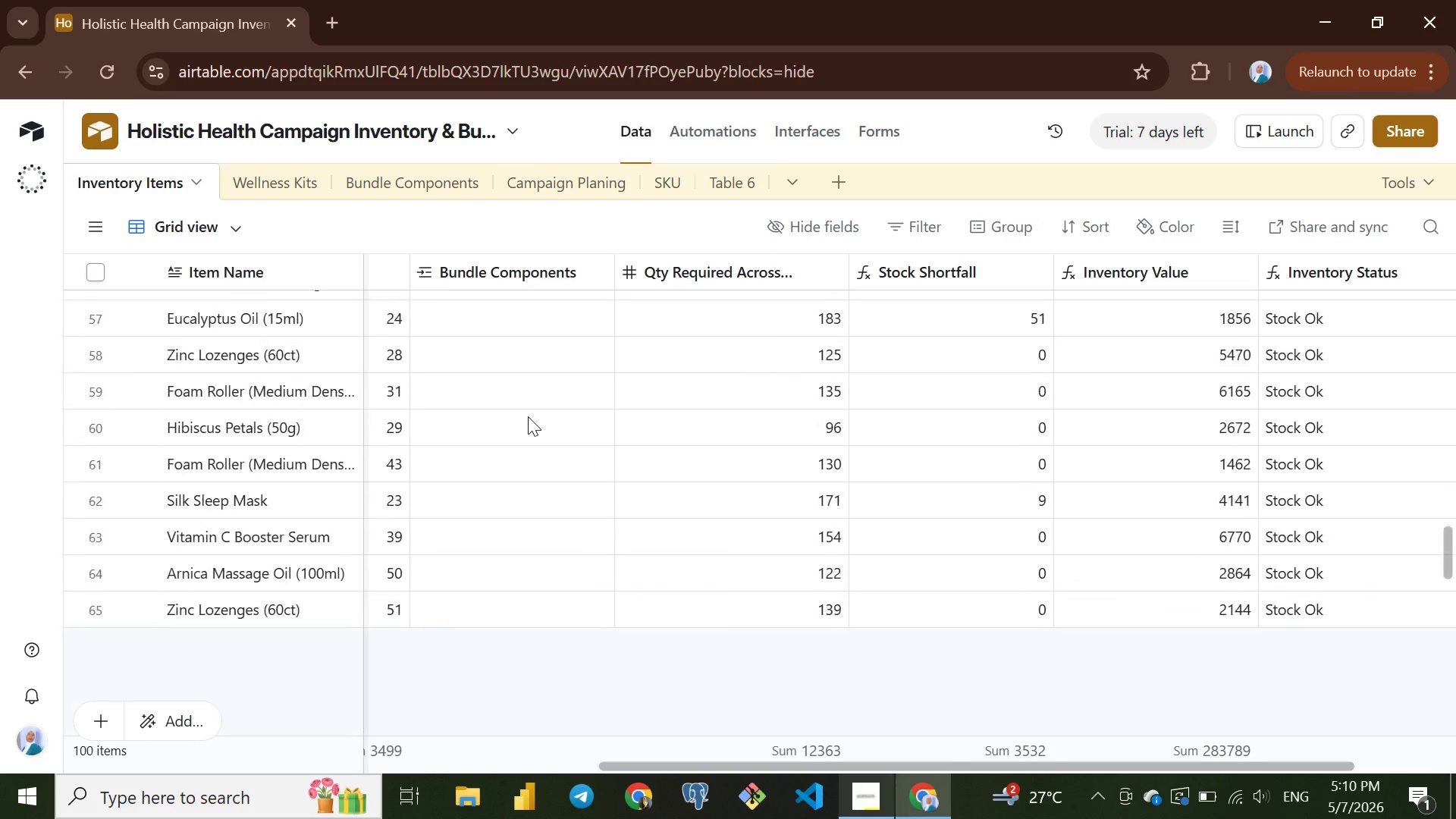 
wait(9.48)
 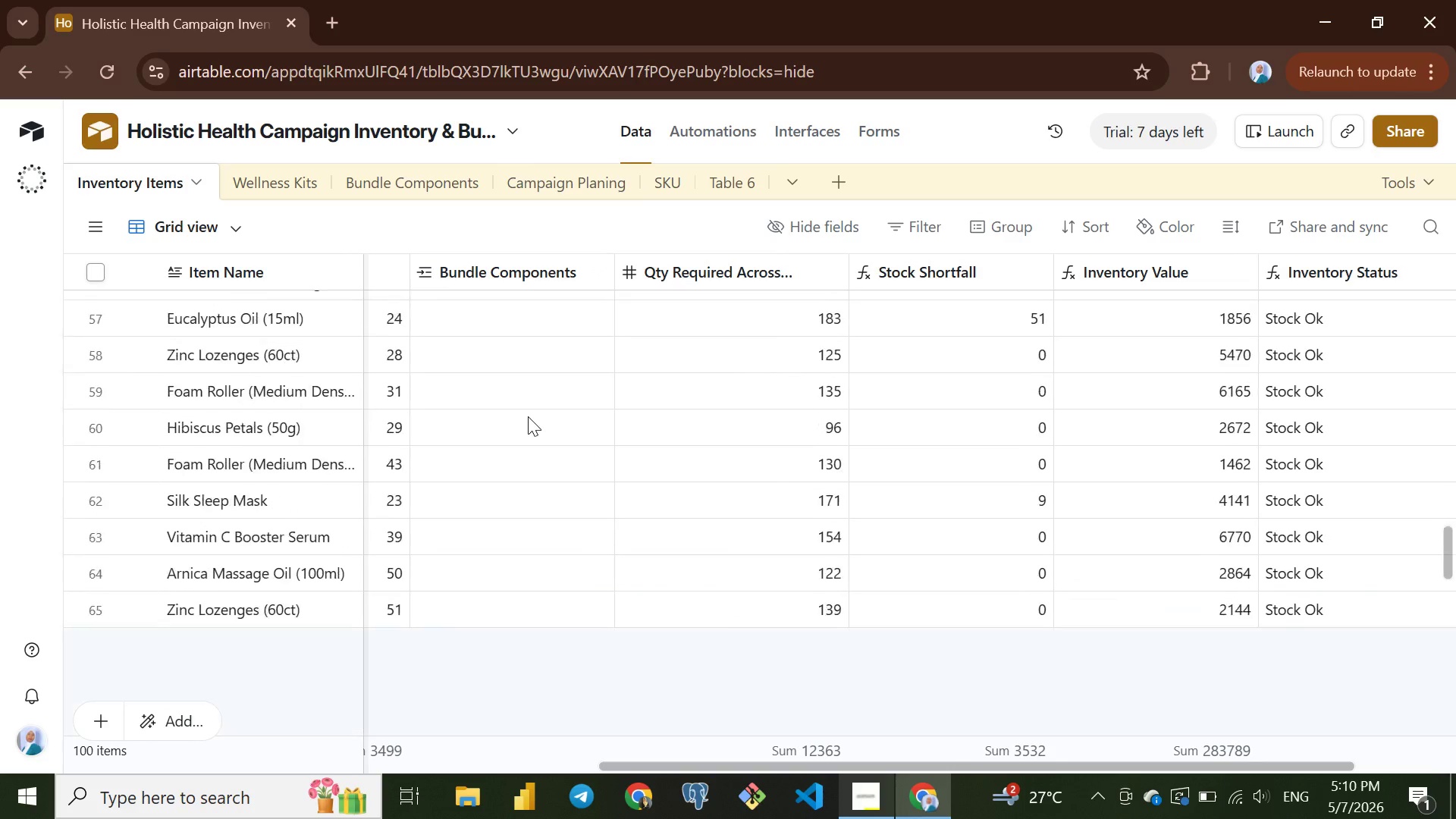 
left_click([600, 272])
 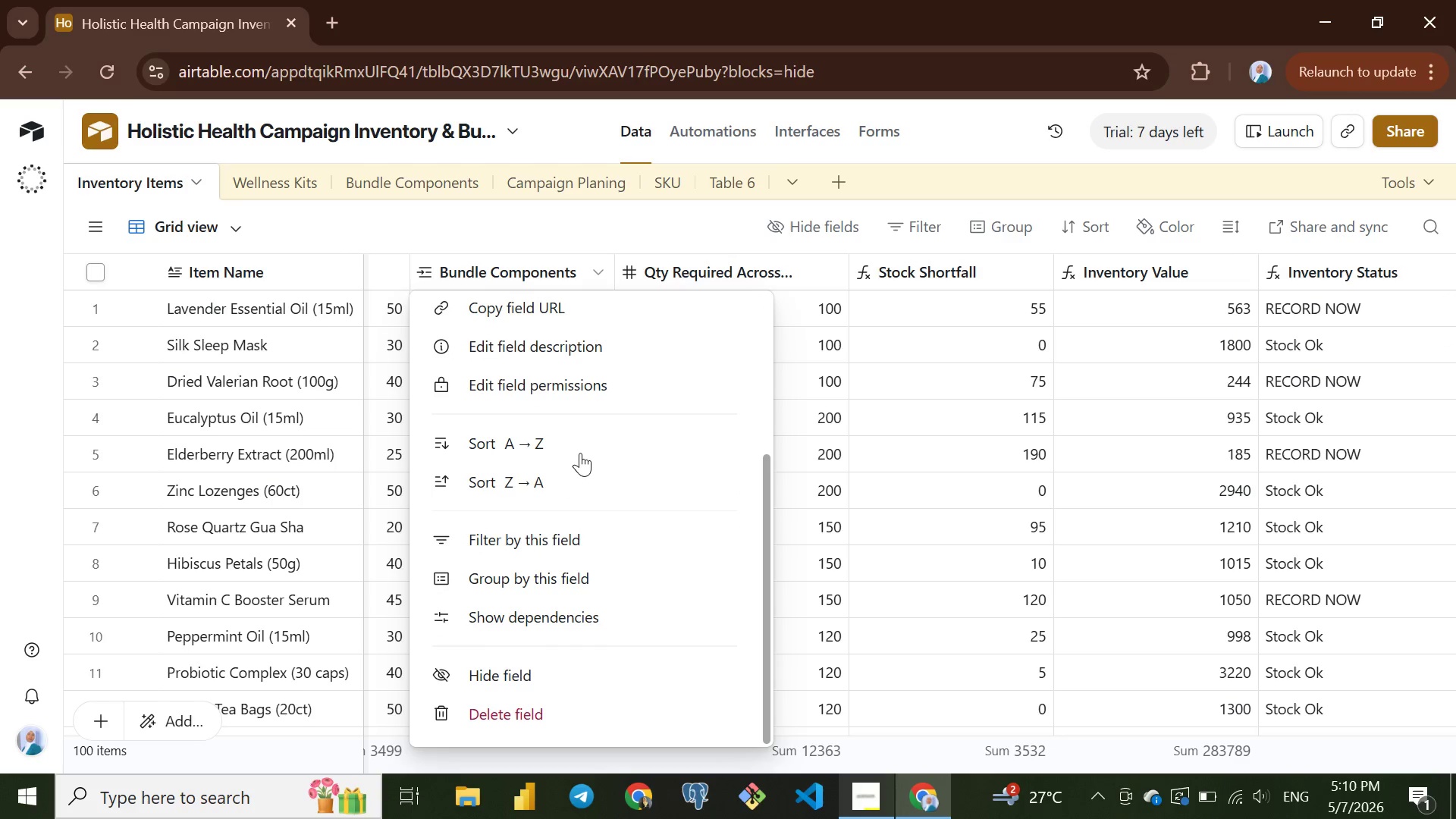 
wait(8.42)
 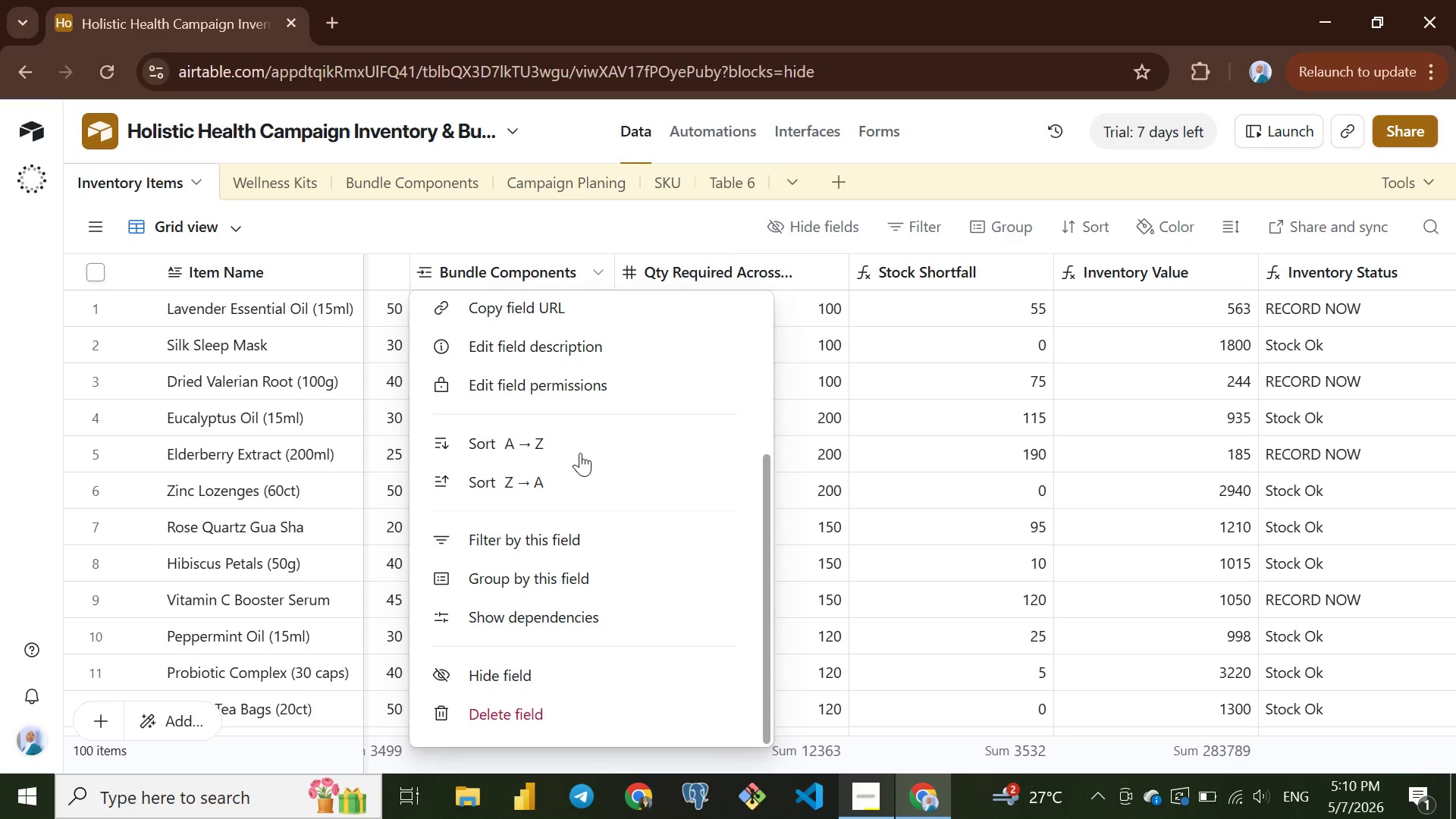 
left_click([523, 360])
 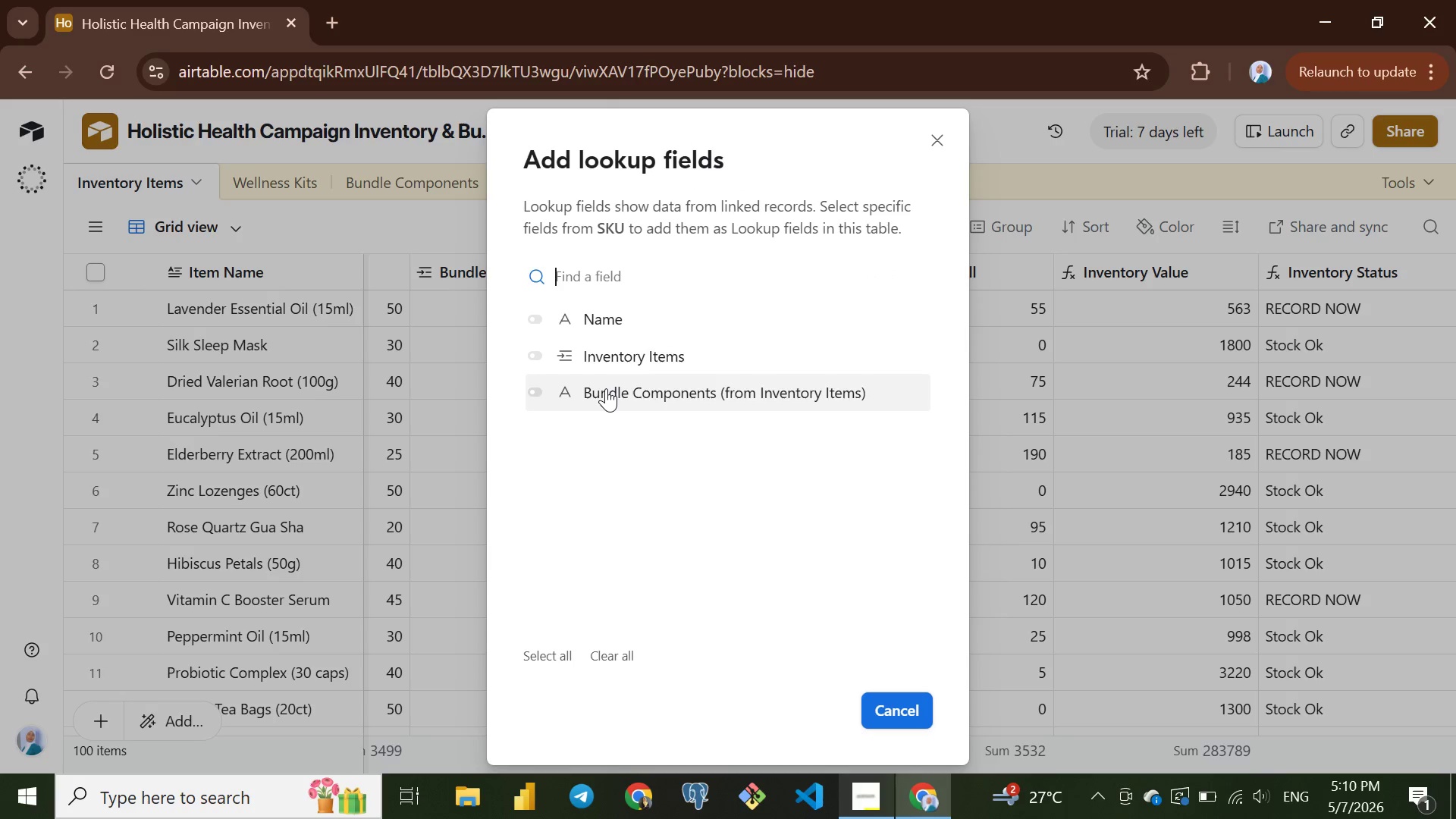 
left_click([606, 389])
 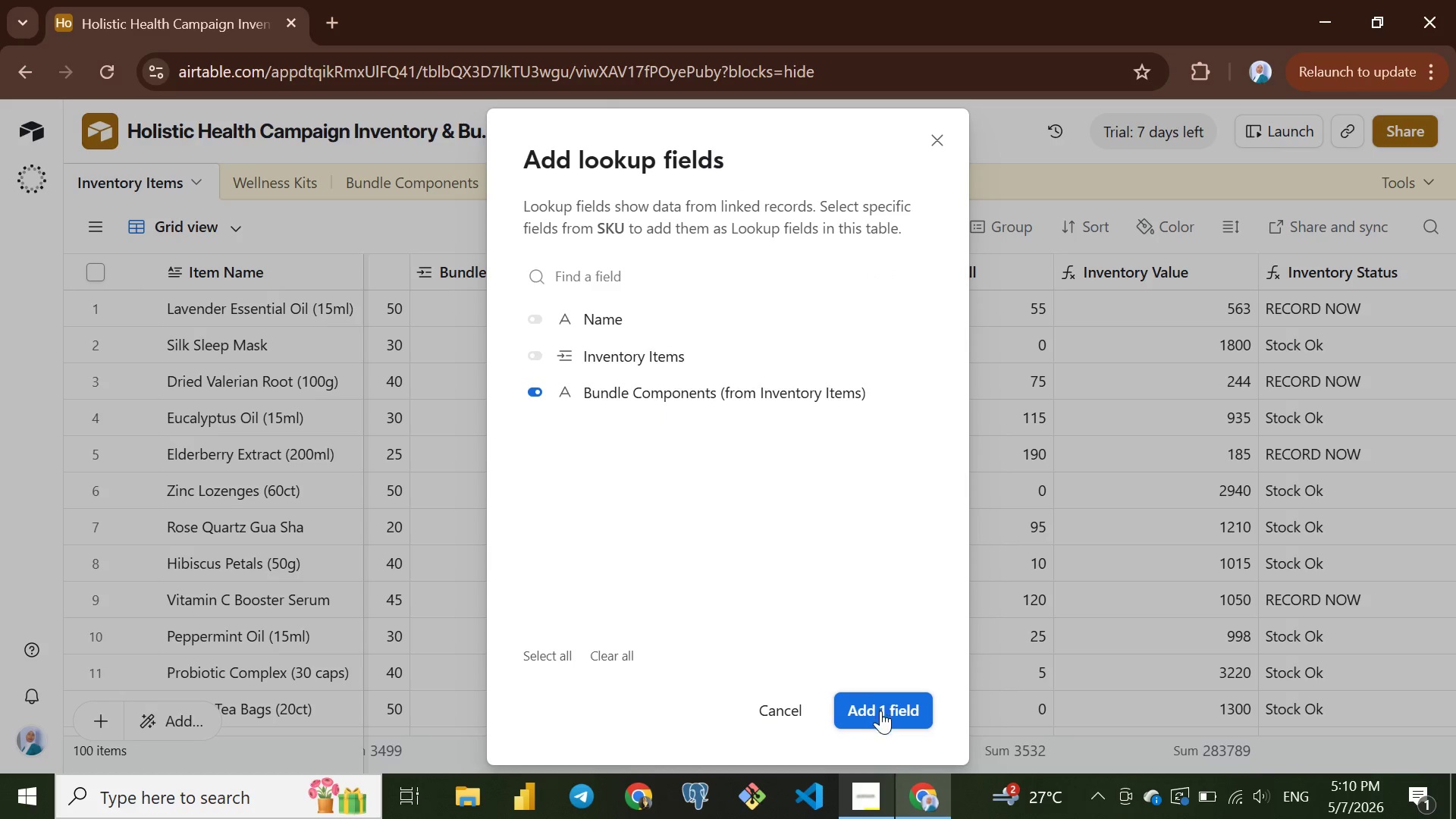 
left_click([880, 708])
 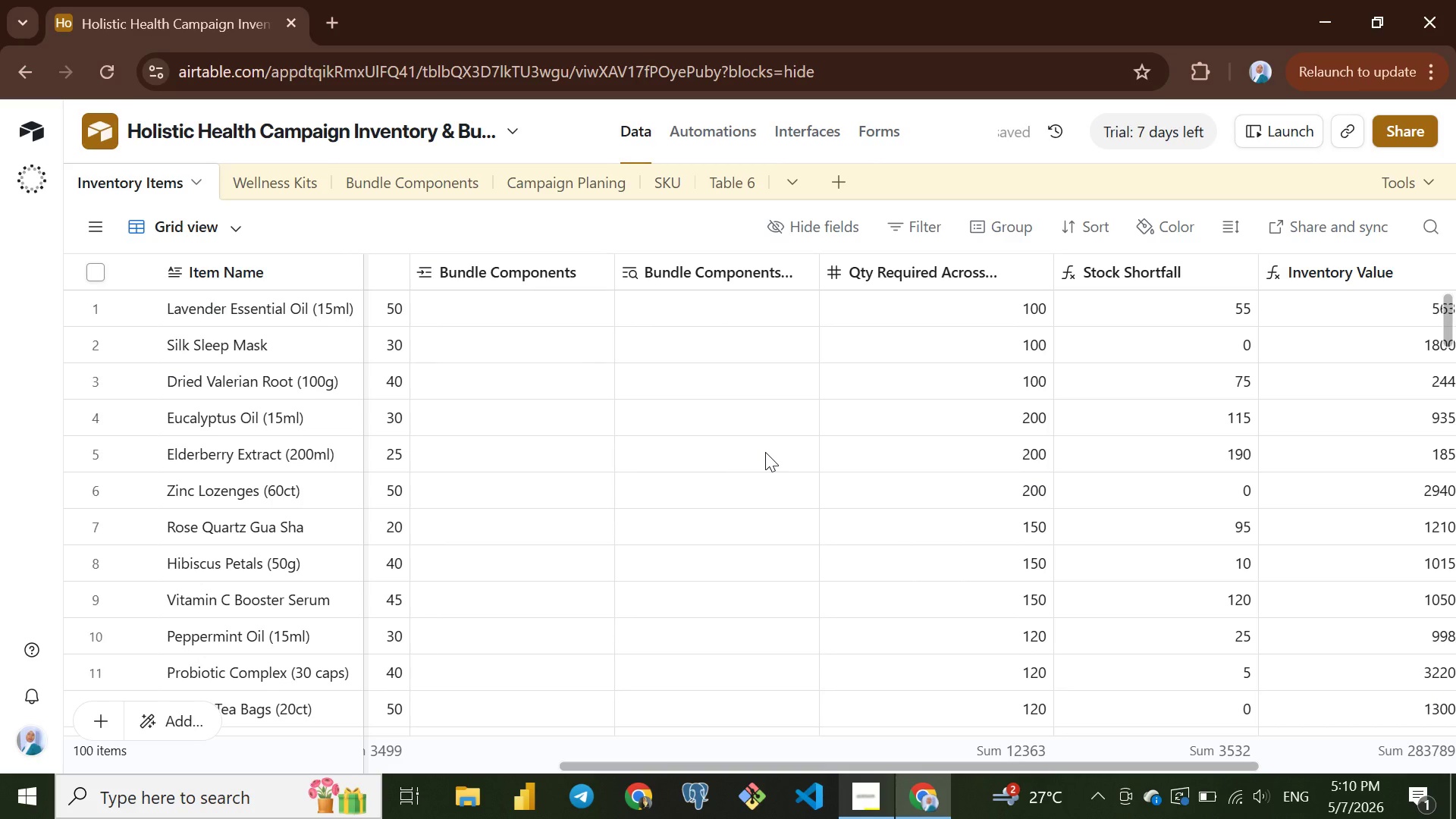 
wait(8.22)
 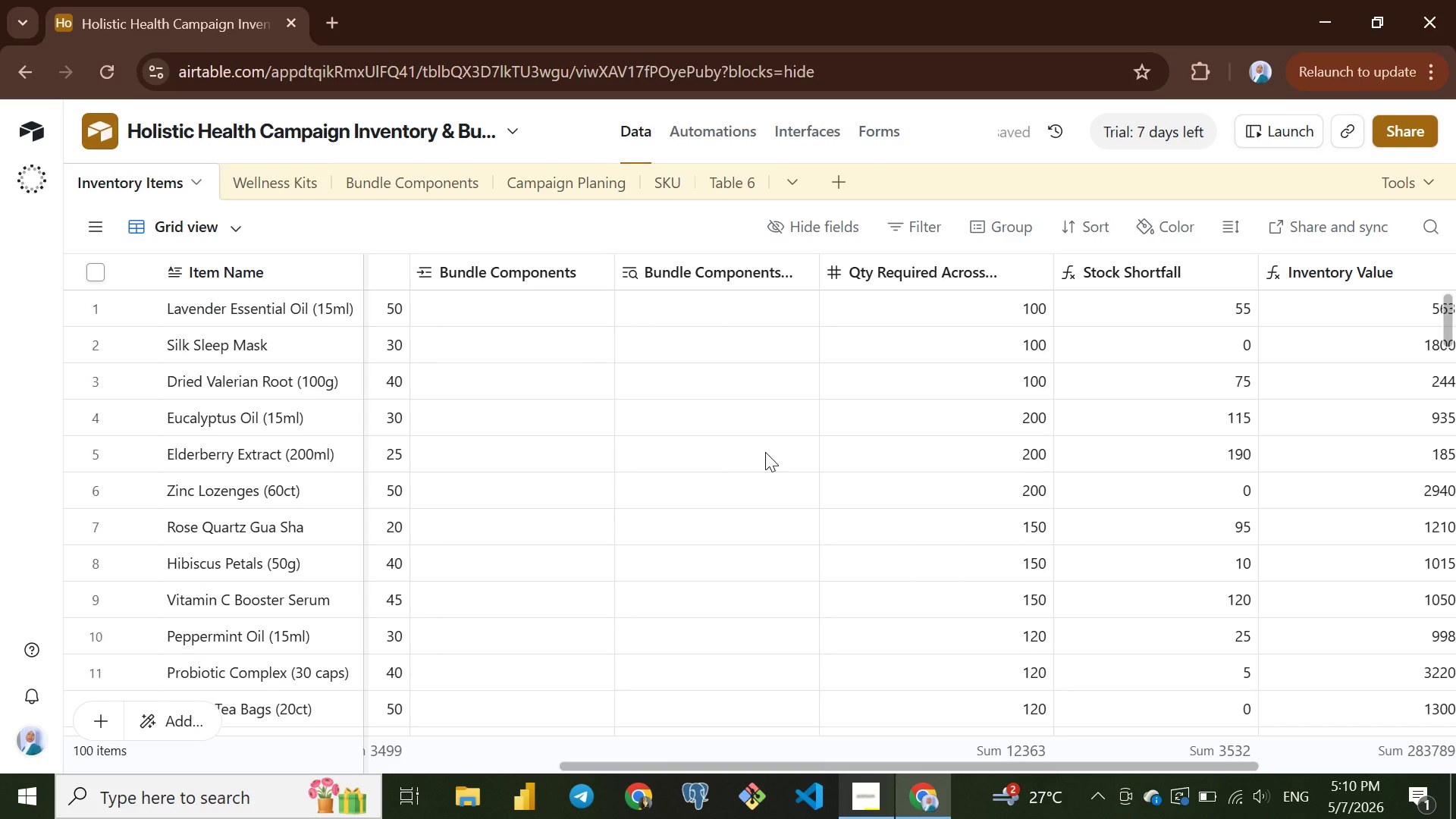 
left_click([594, 264])
 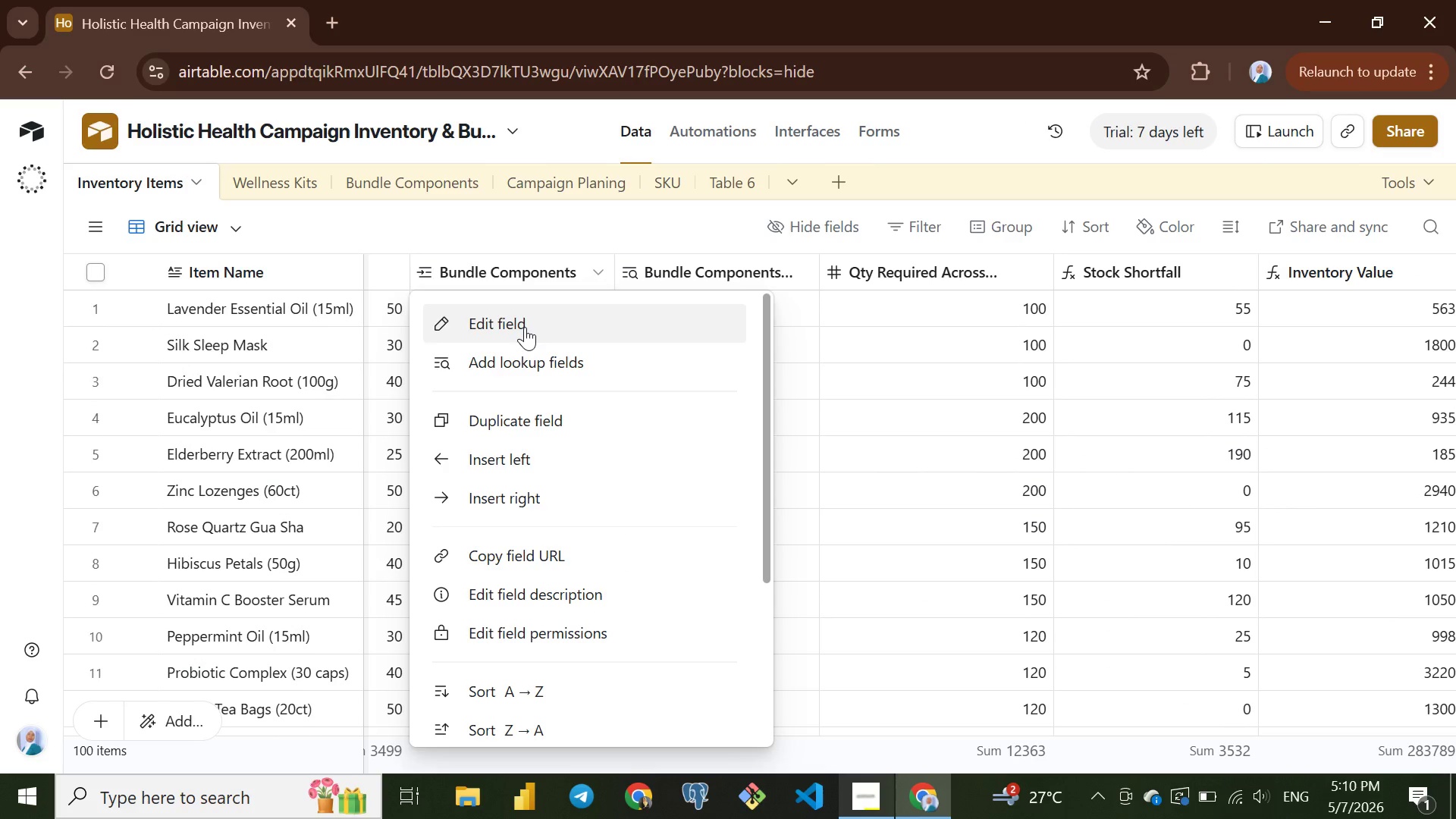 
left_click([525, 327])
 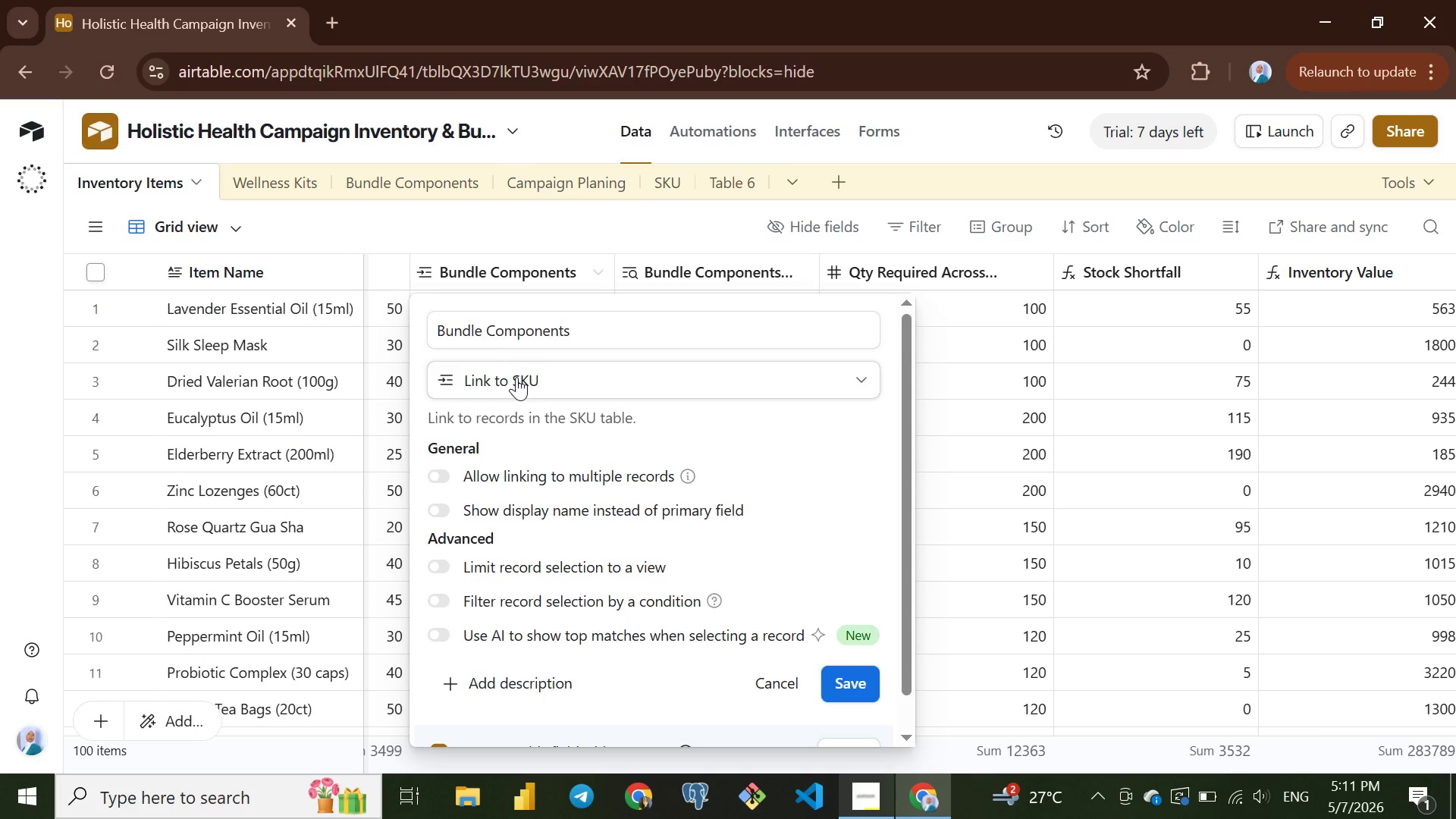 
wait(55.05)
 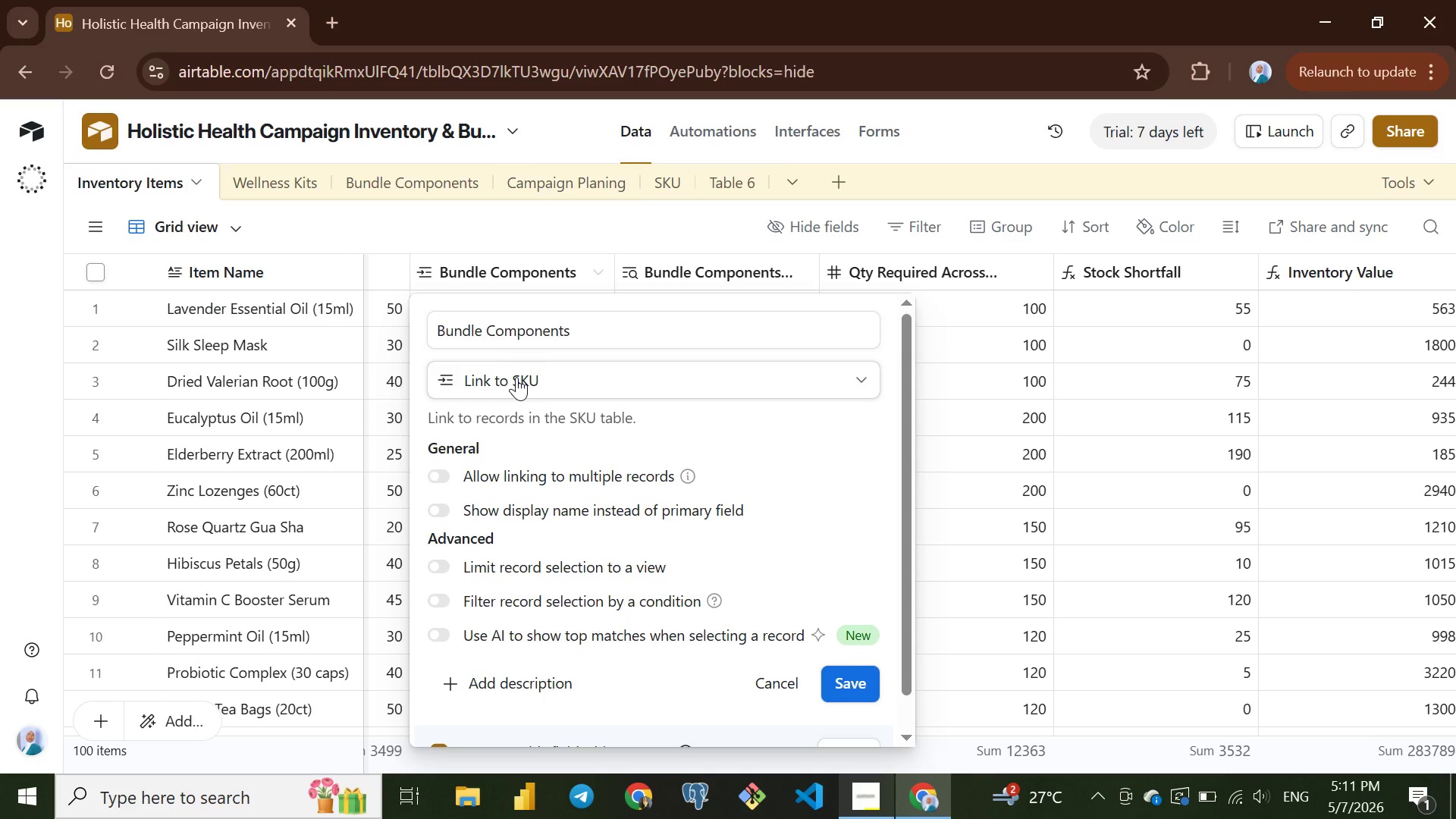 
left_click([447, 507])
 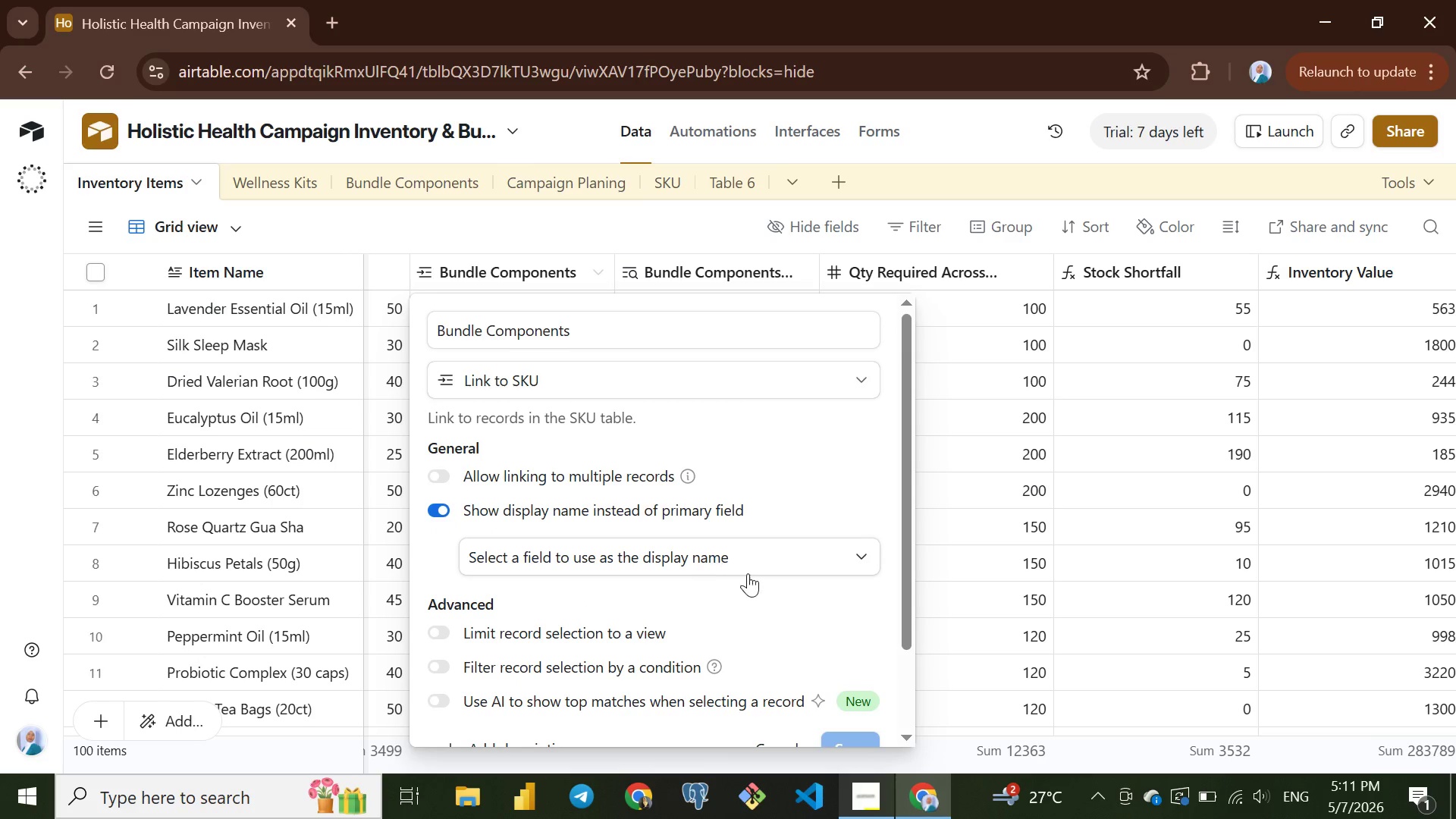 
scroll: coordinate [666, 506], scroll_direction: down, amount: 1.0
 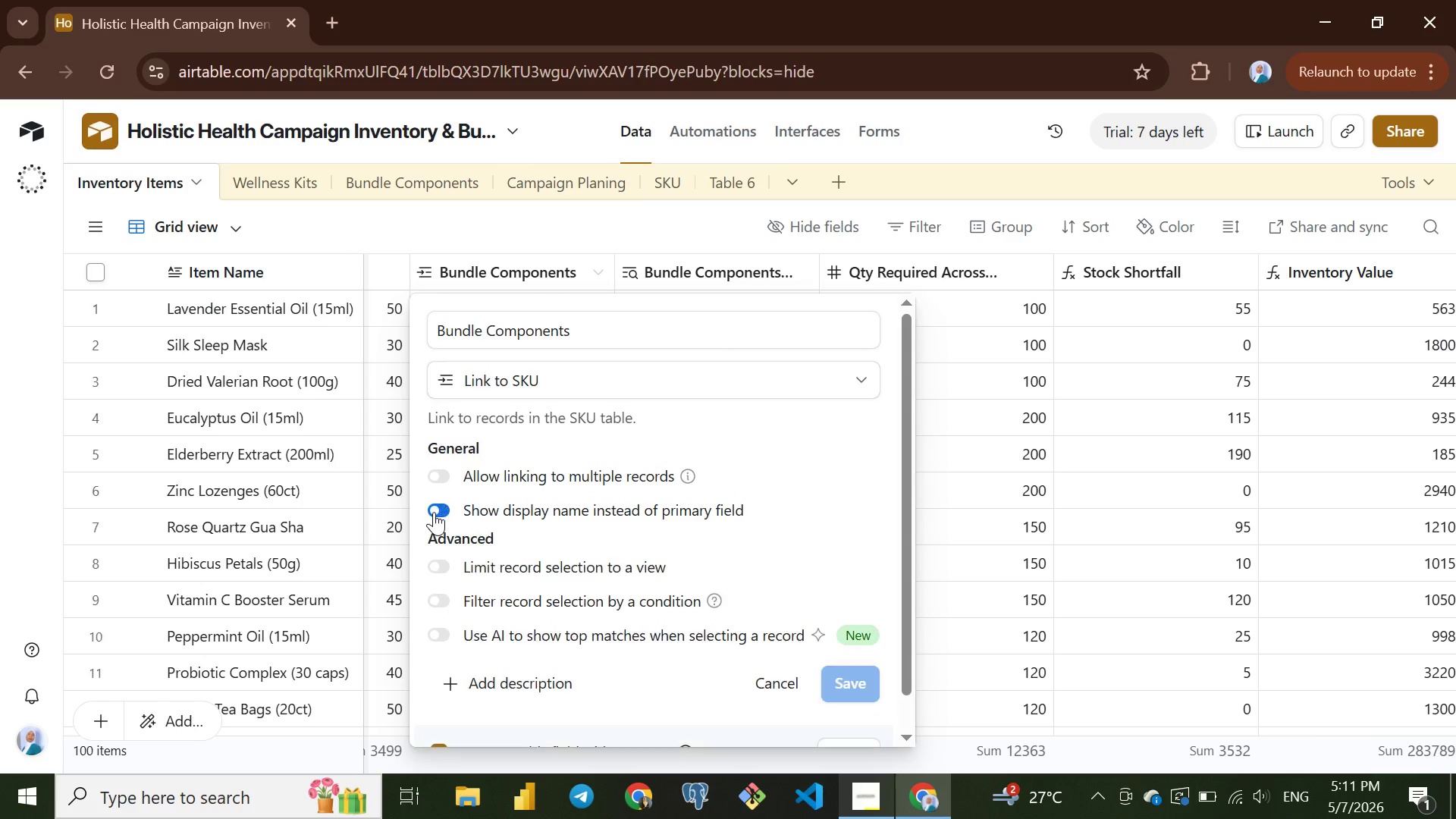 
left_click([434, 512])
 